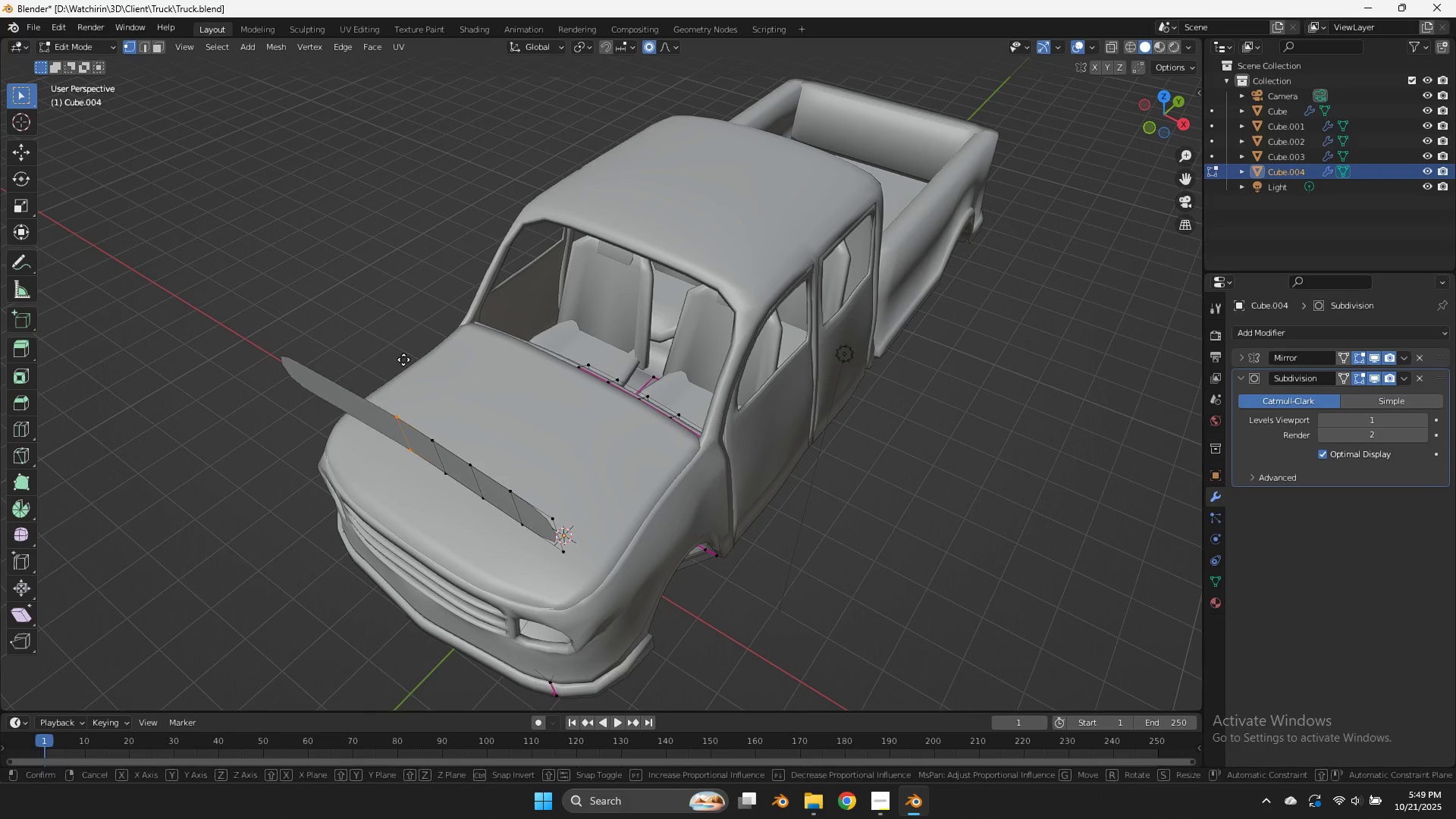 
type(gy)
 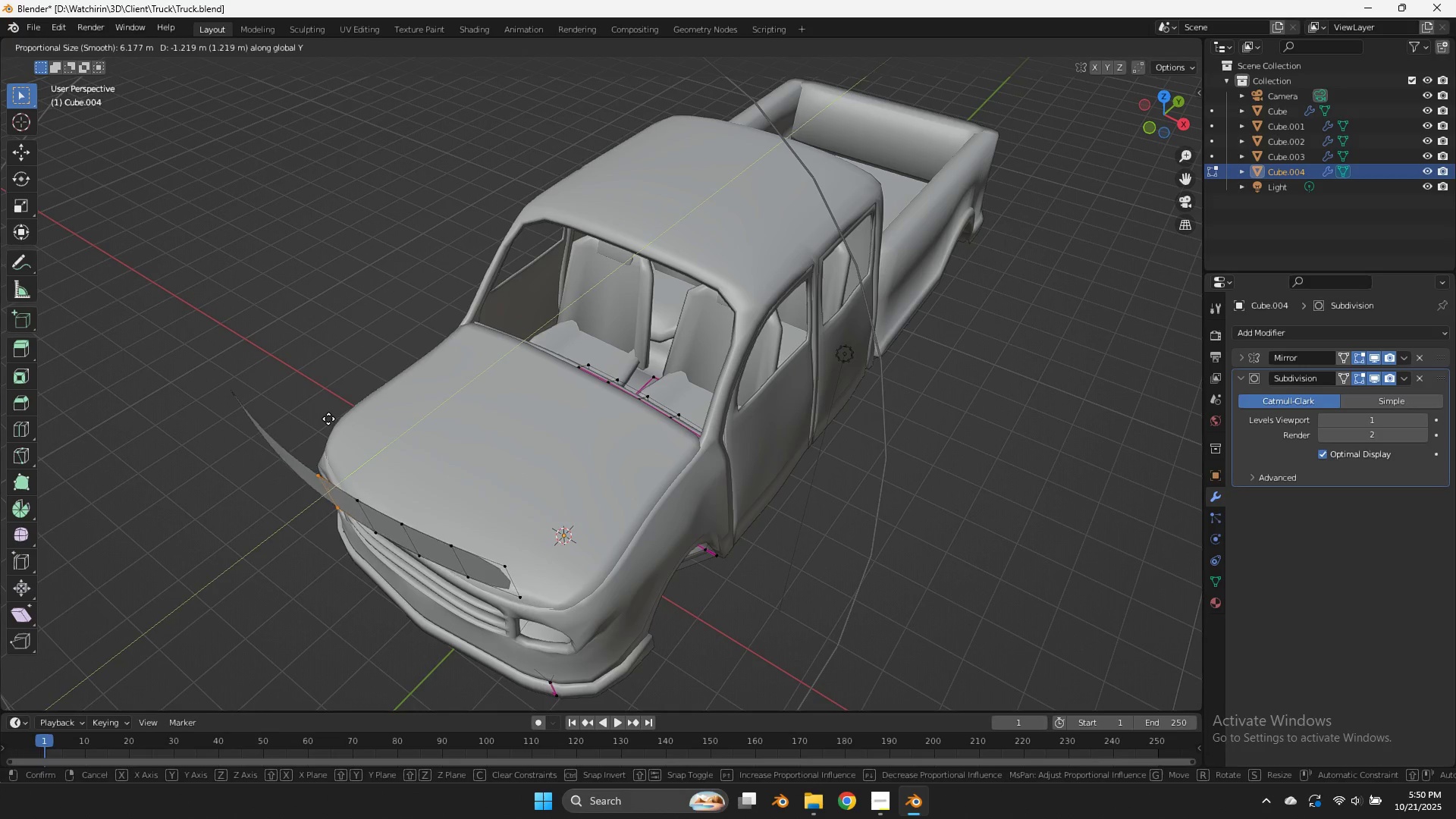 
left_click([328, 419])
 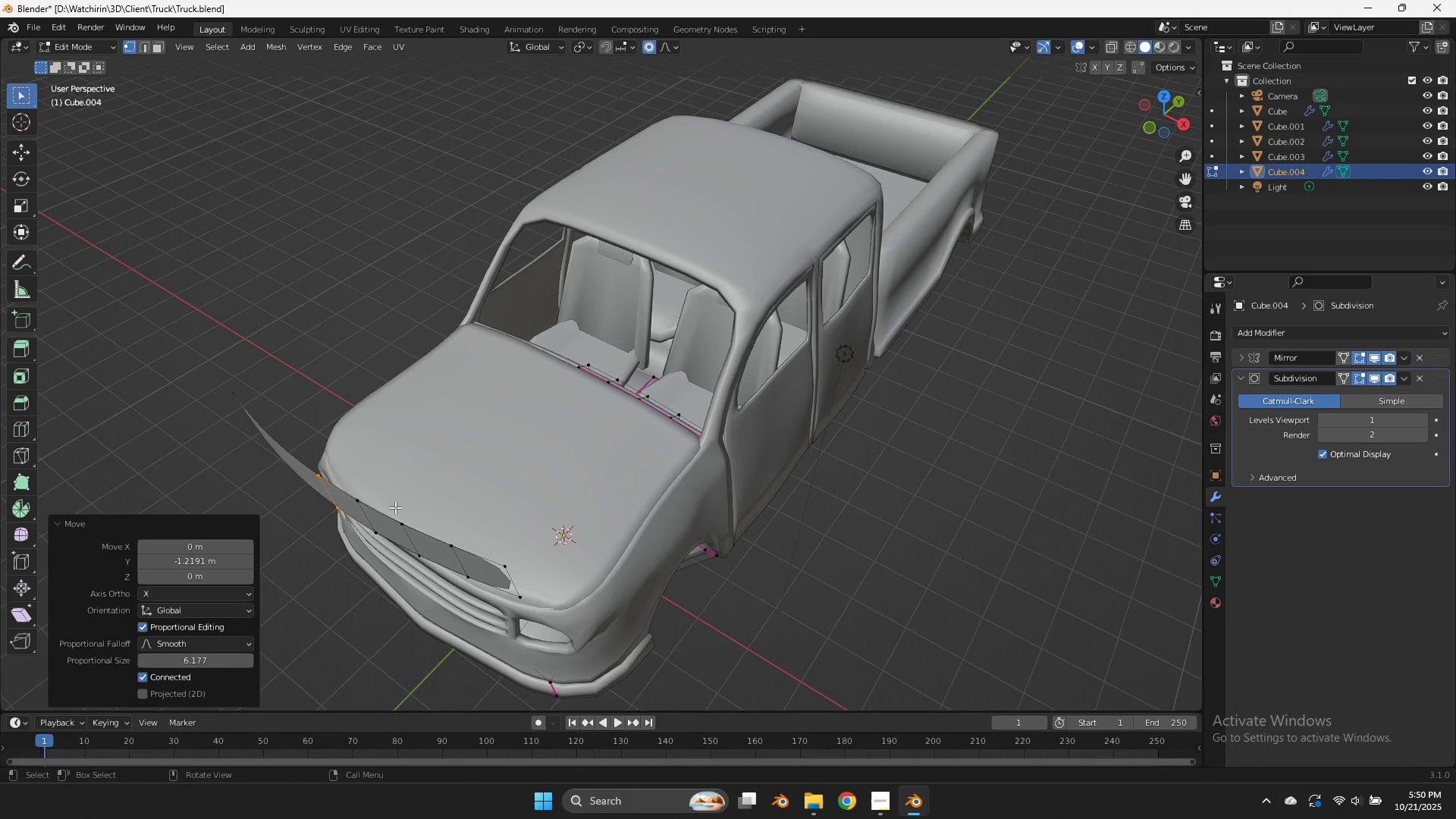 
key(A)
 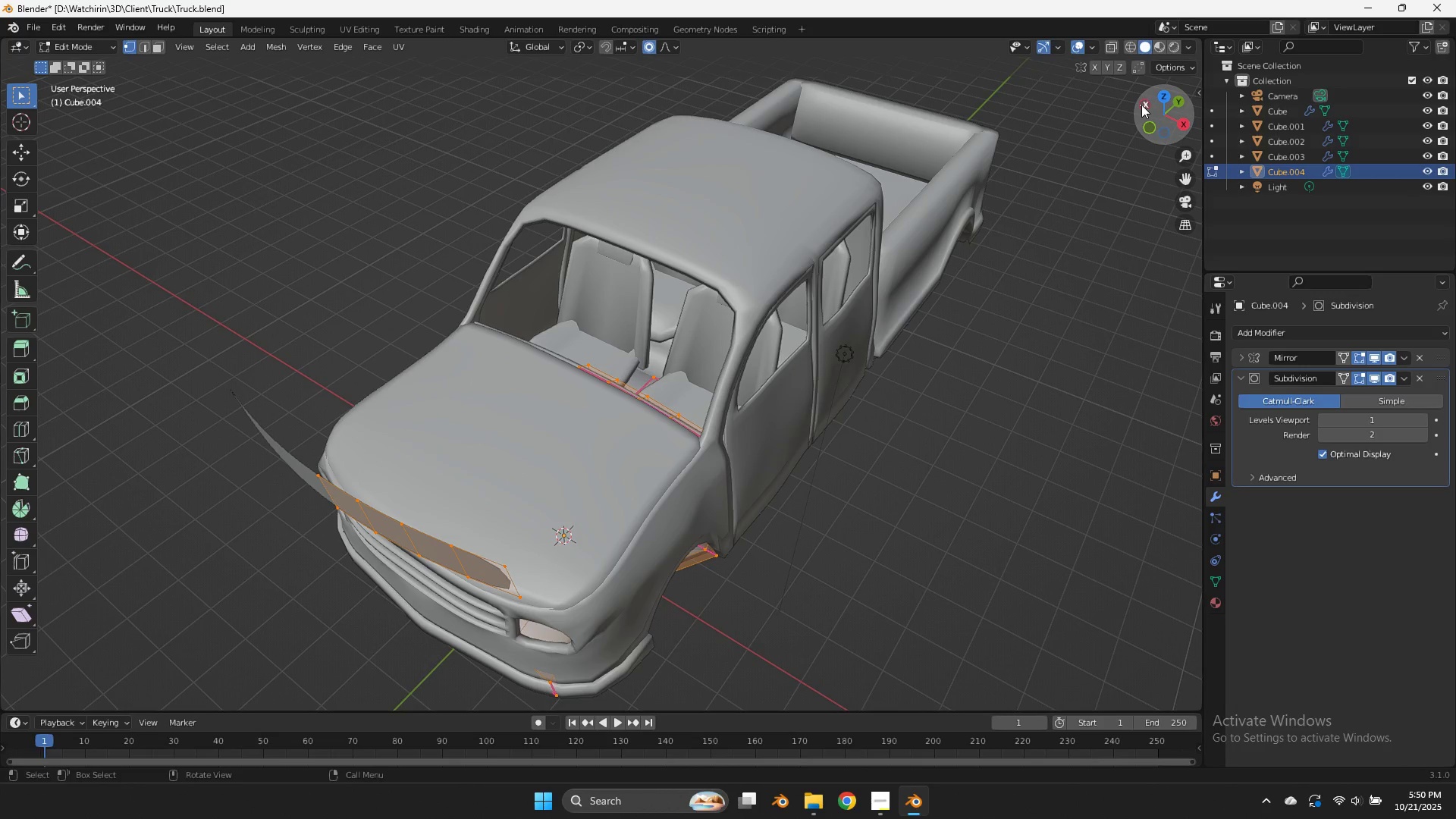 
left_click([1140, 121])
 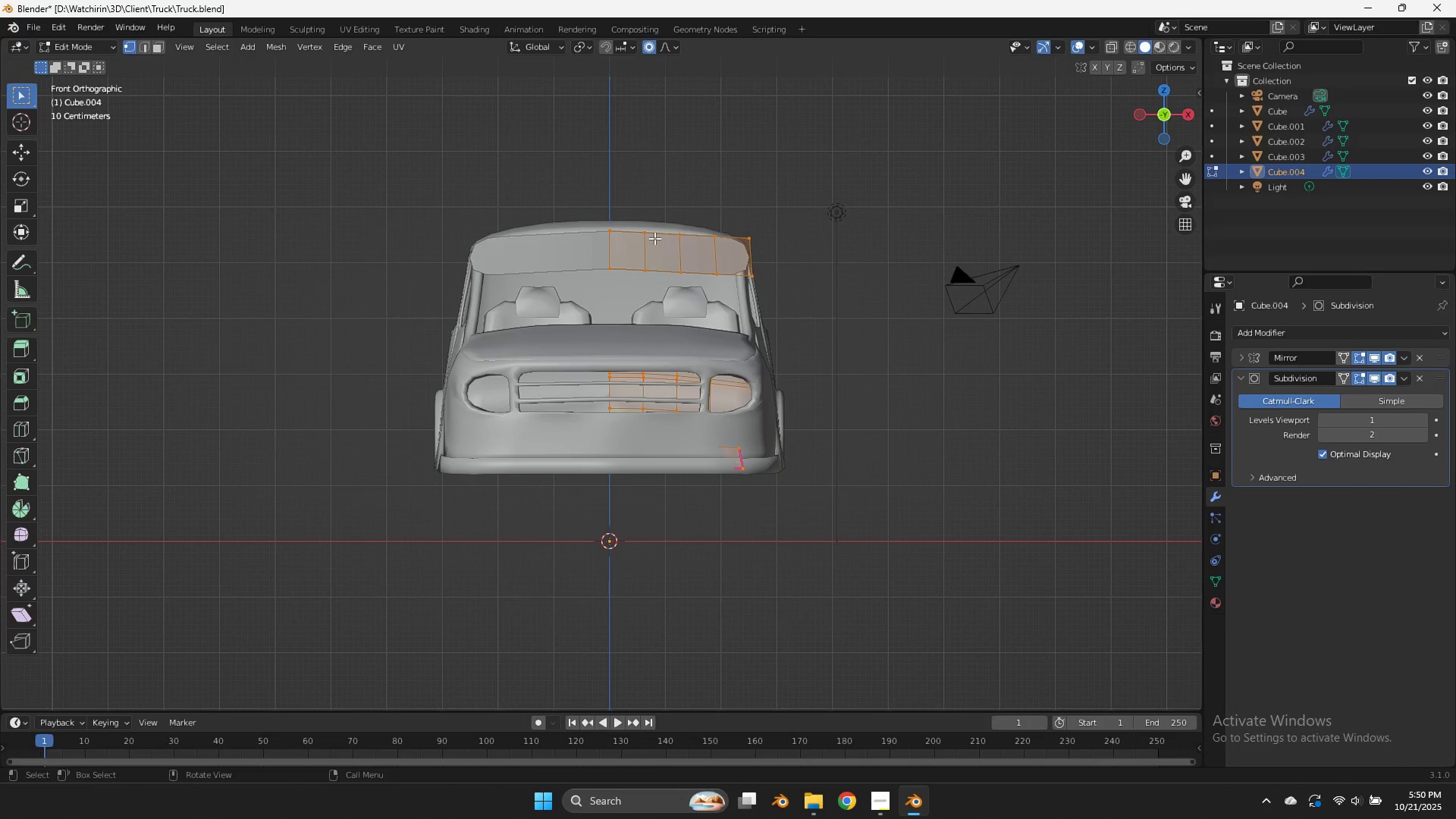 
left_click([644, 232])
 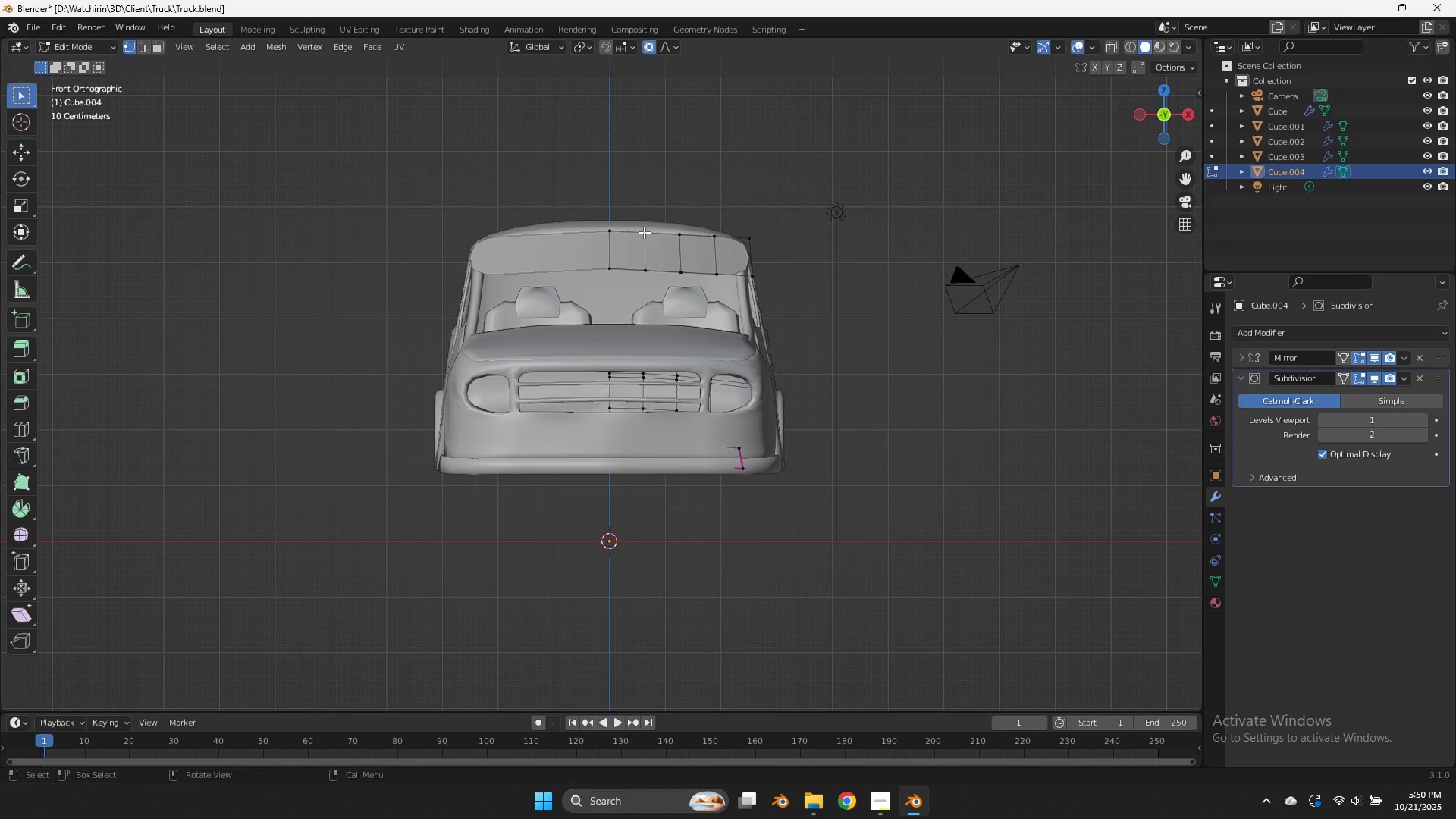 
key(L)
 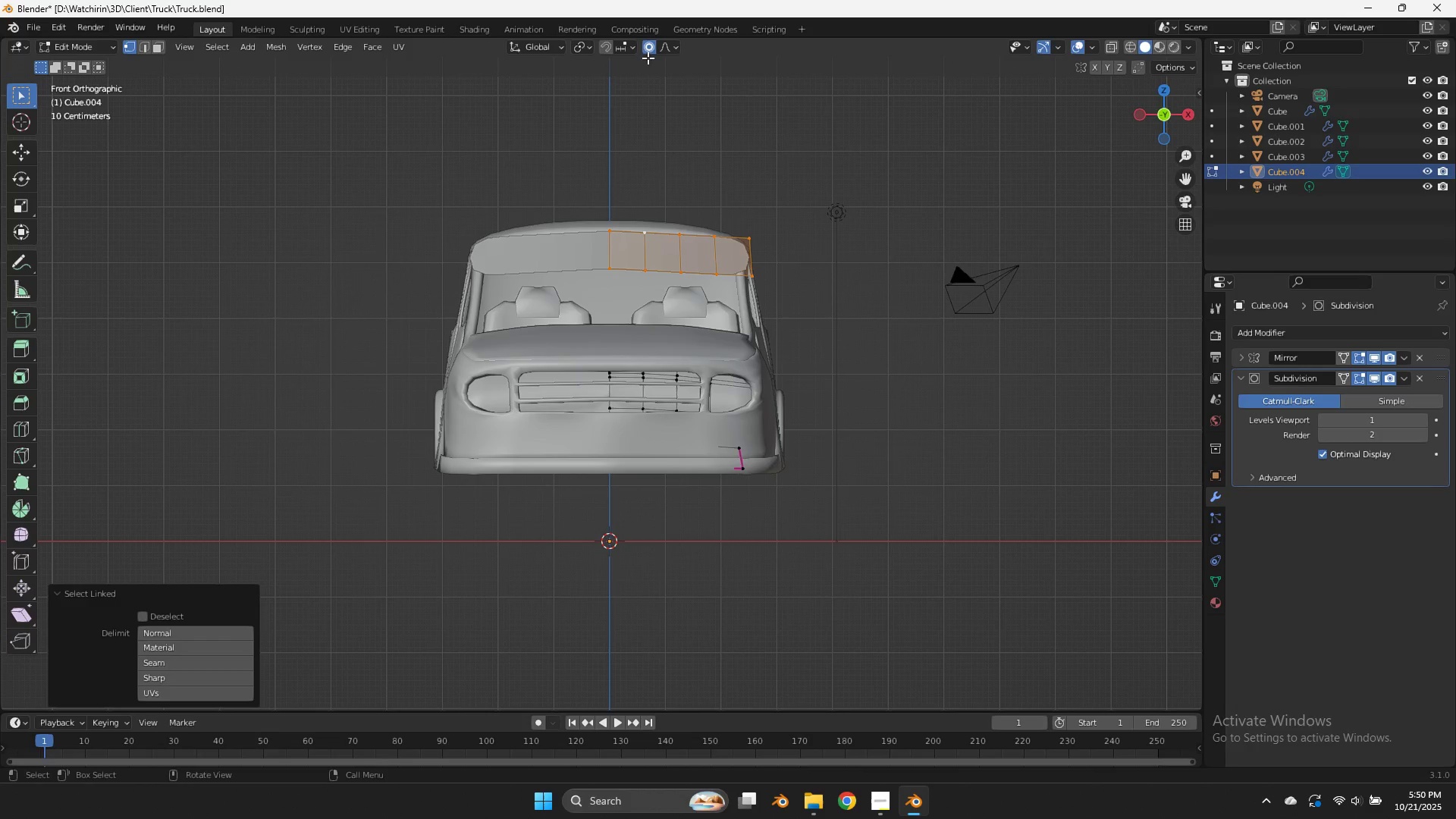 
left_click([649, 47])
 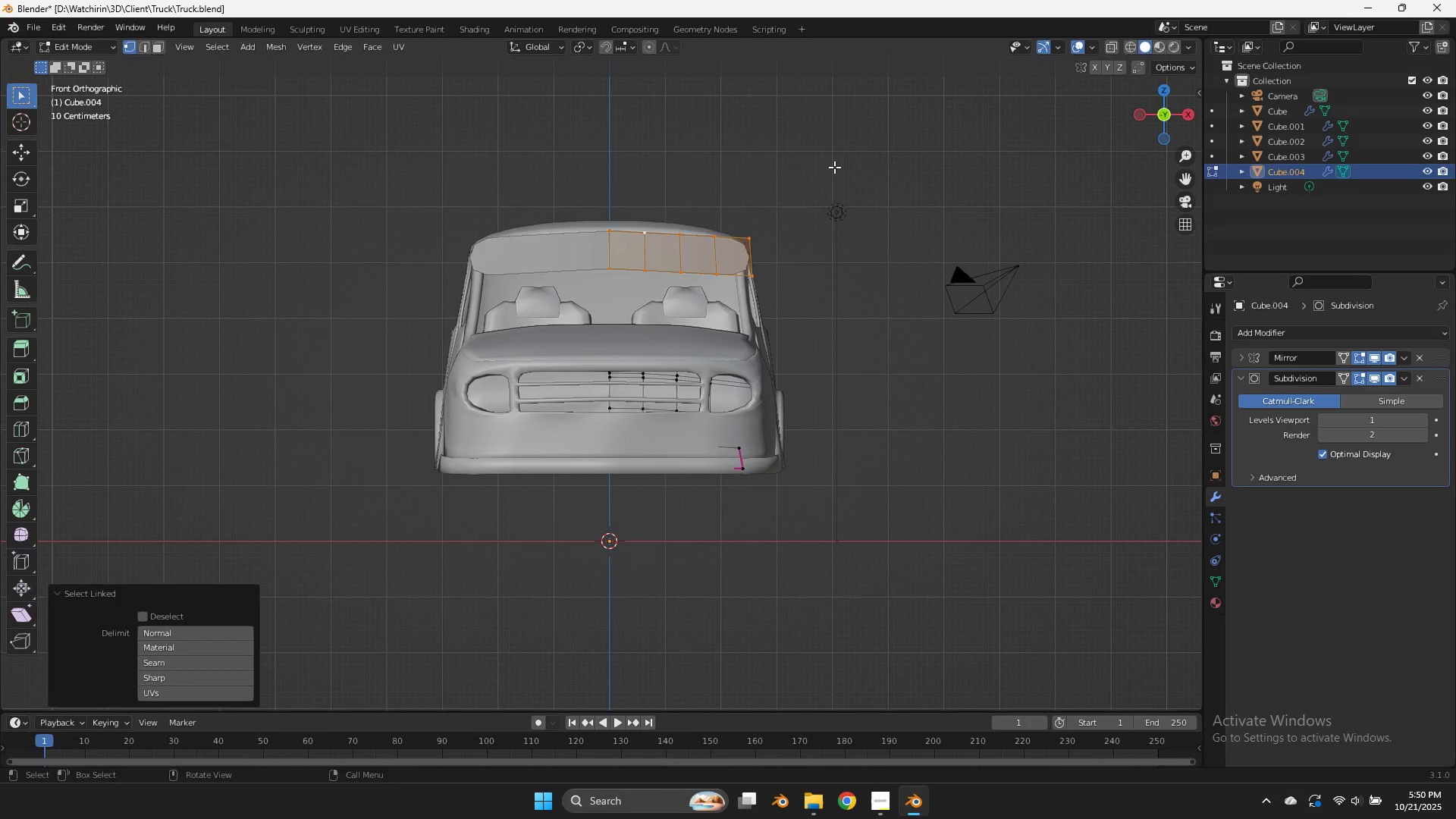 
type(gz)
 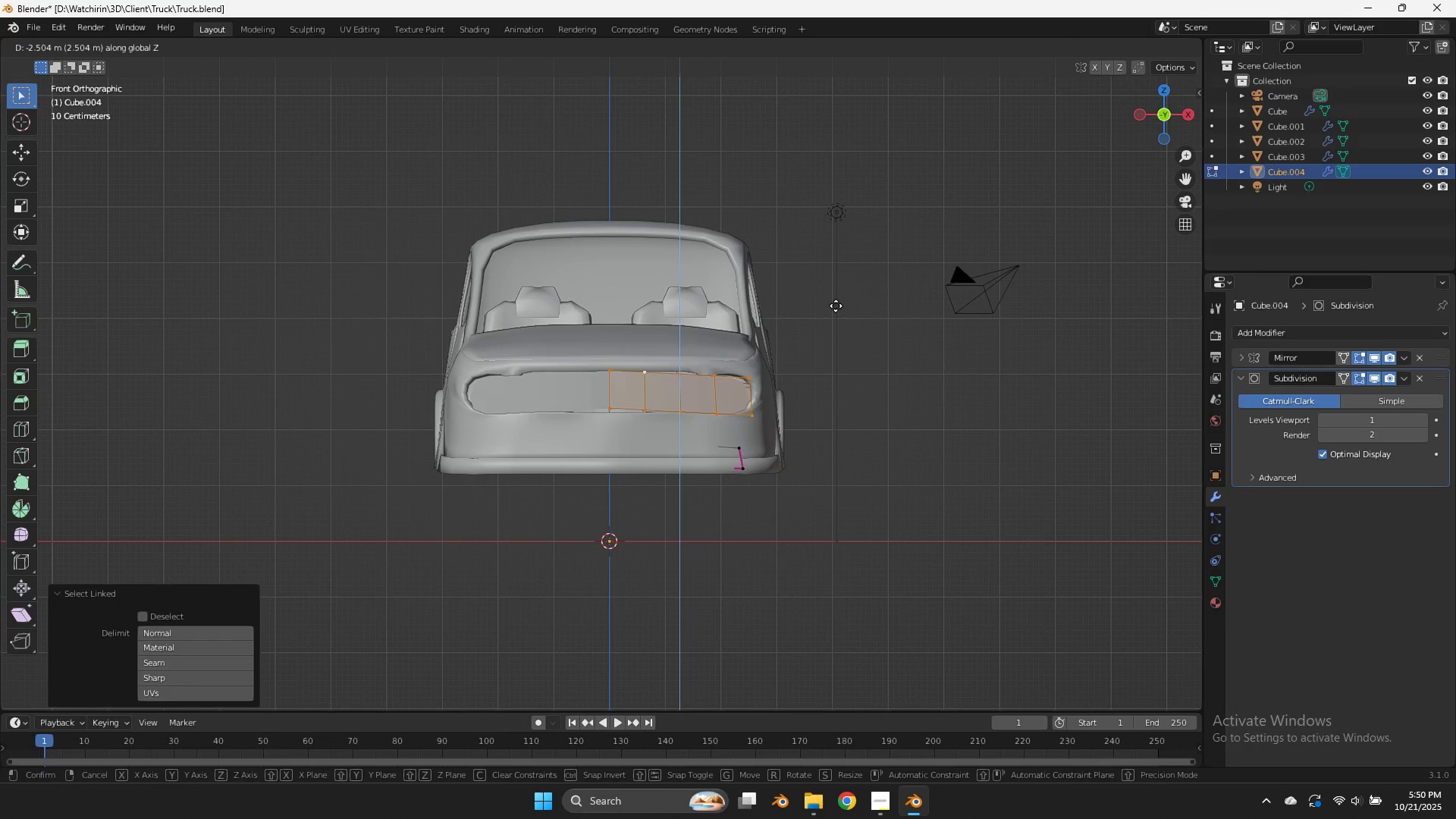 
left_click([836, 303])
 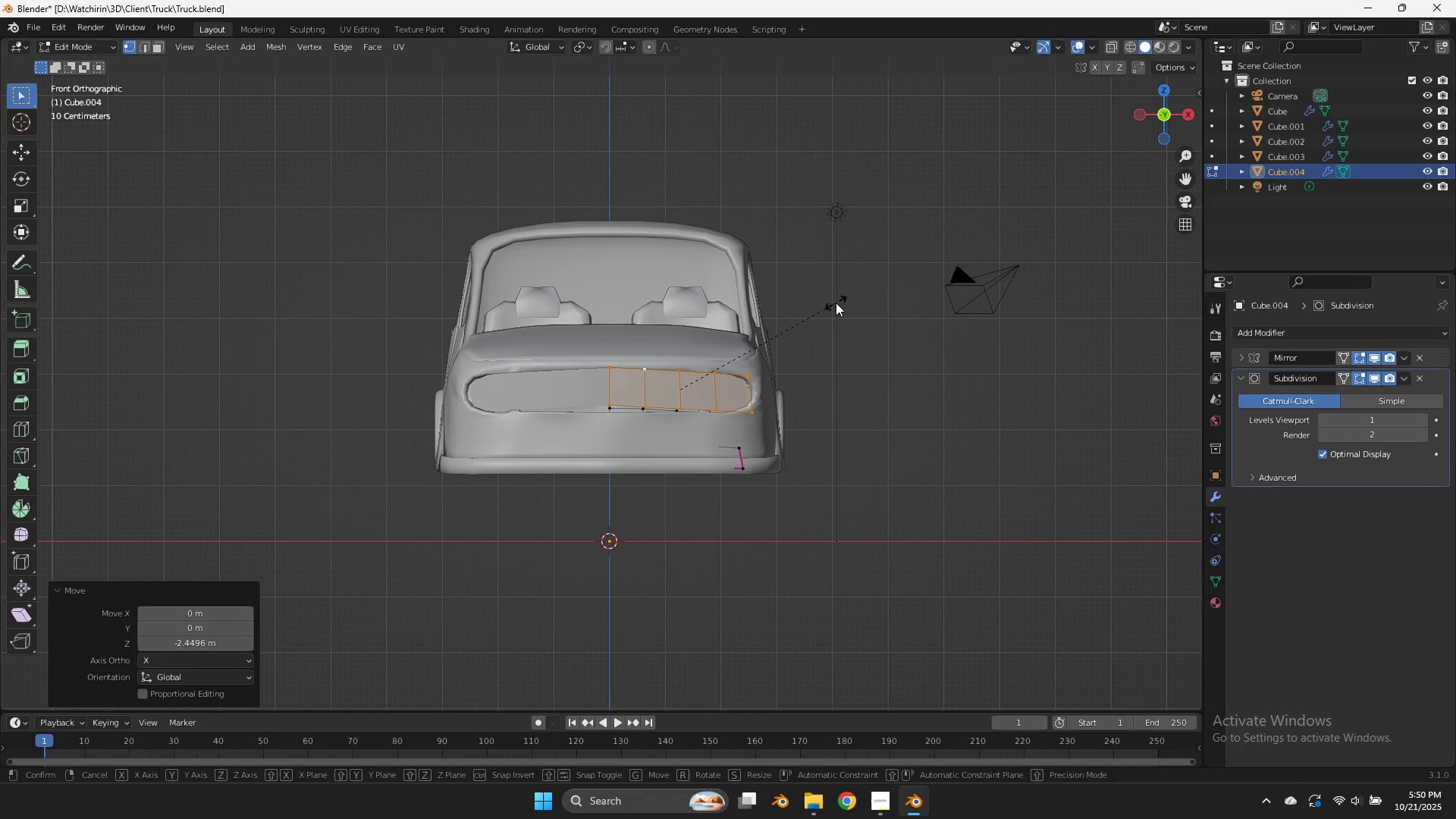 
type(sz)
 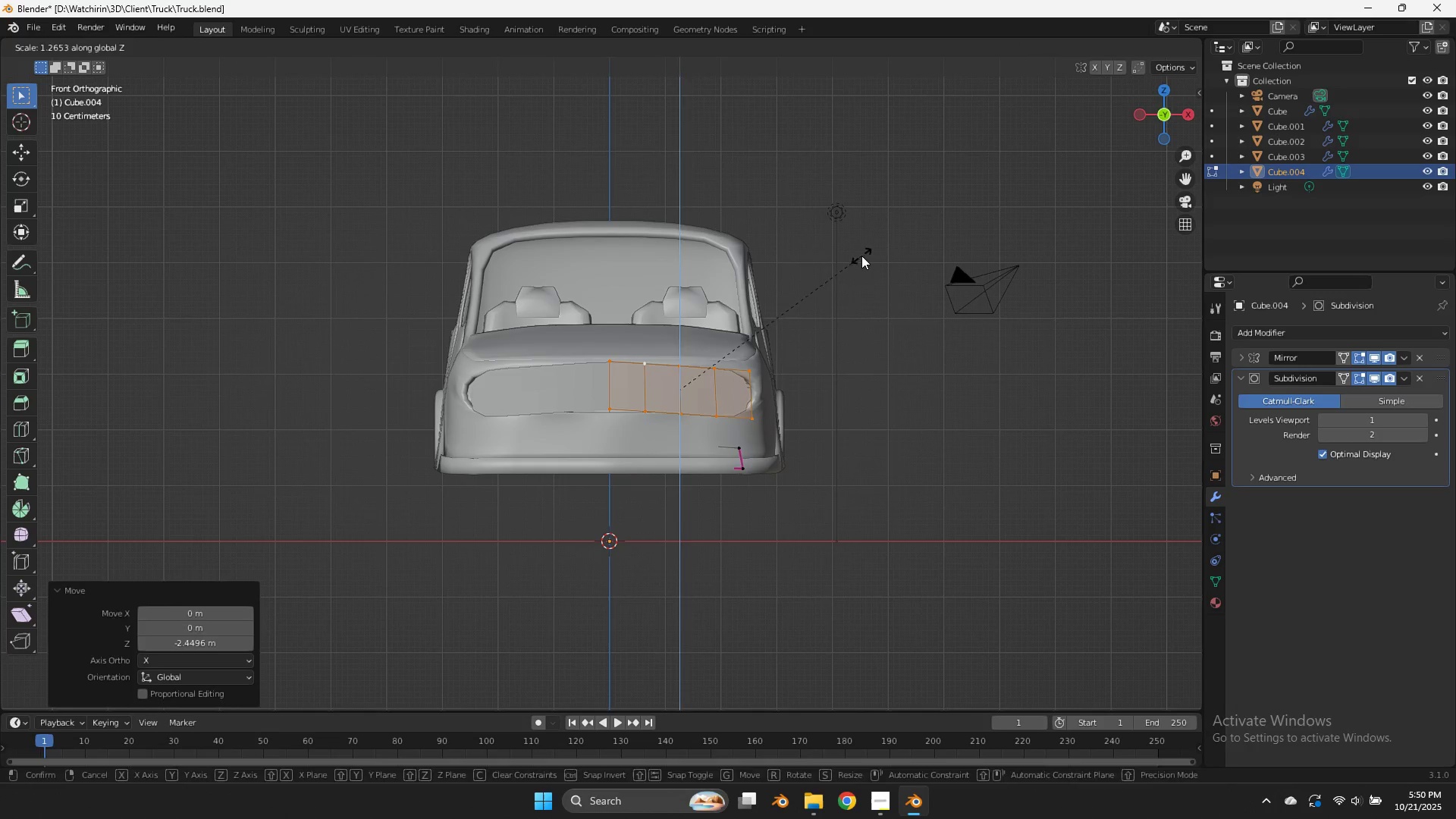 
left_click([861, 256])
 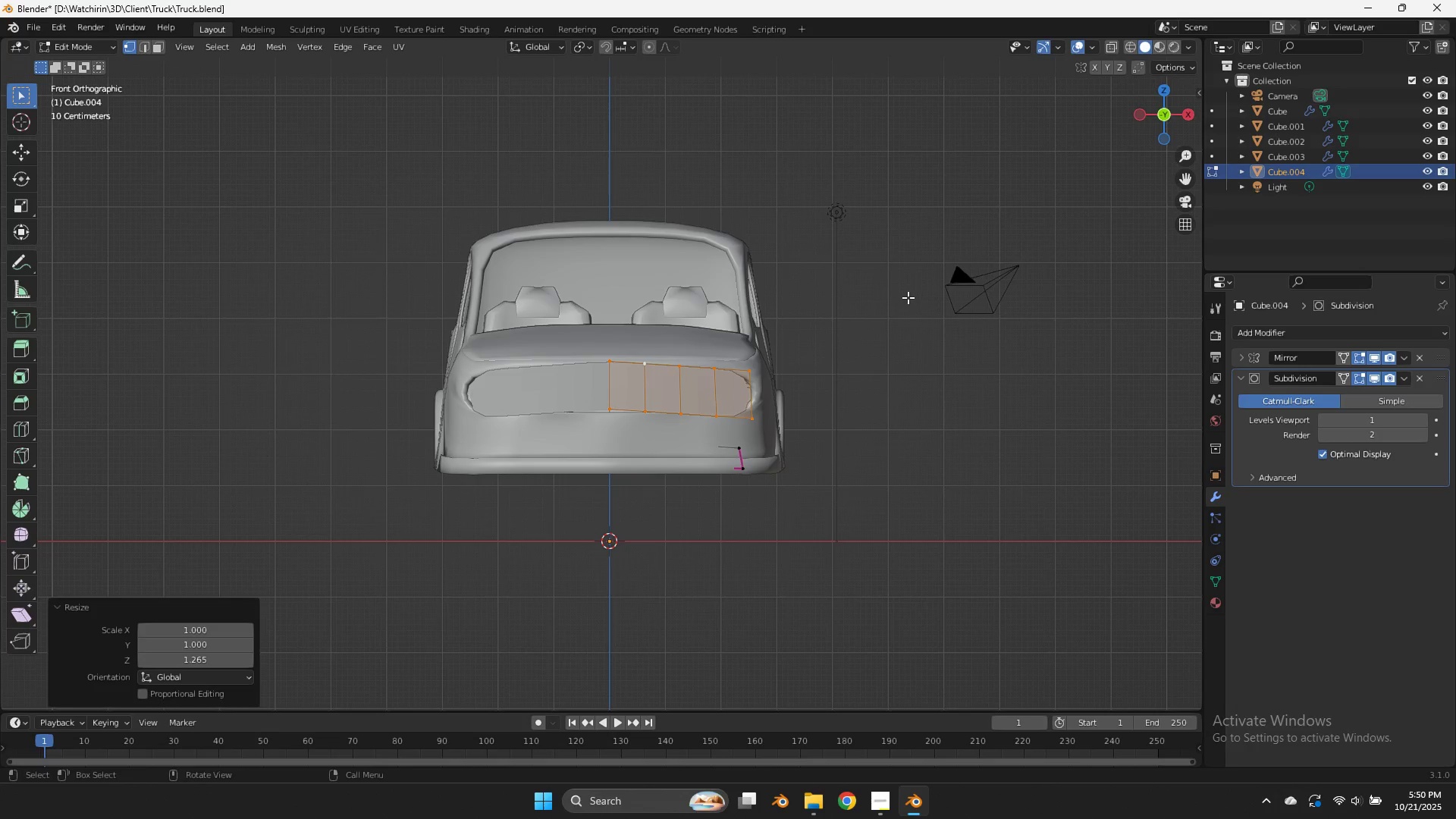 
key(R)
 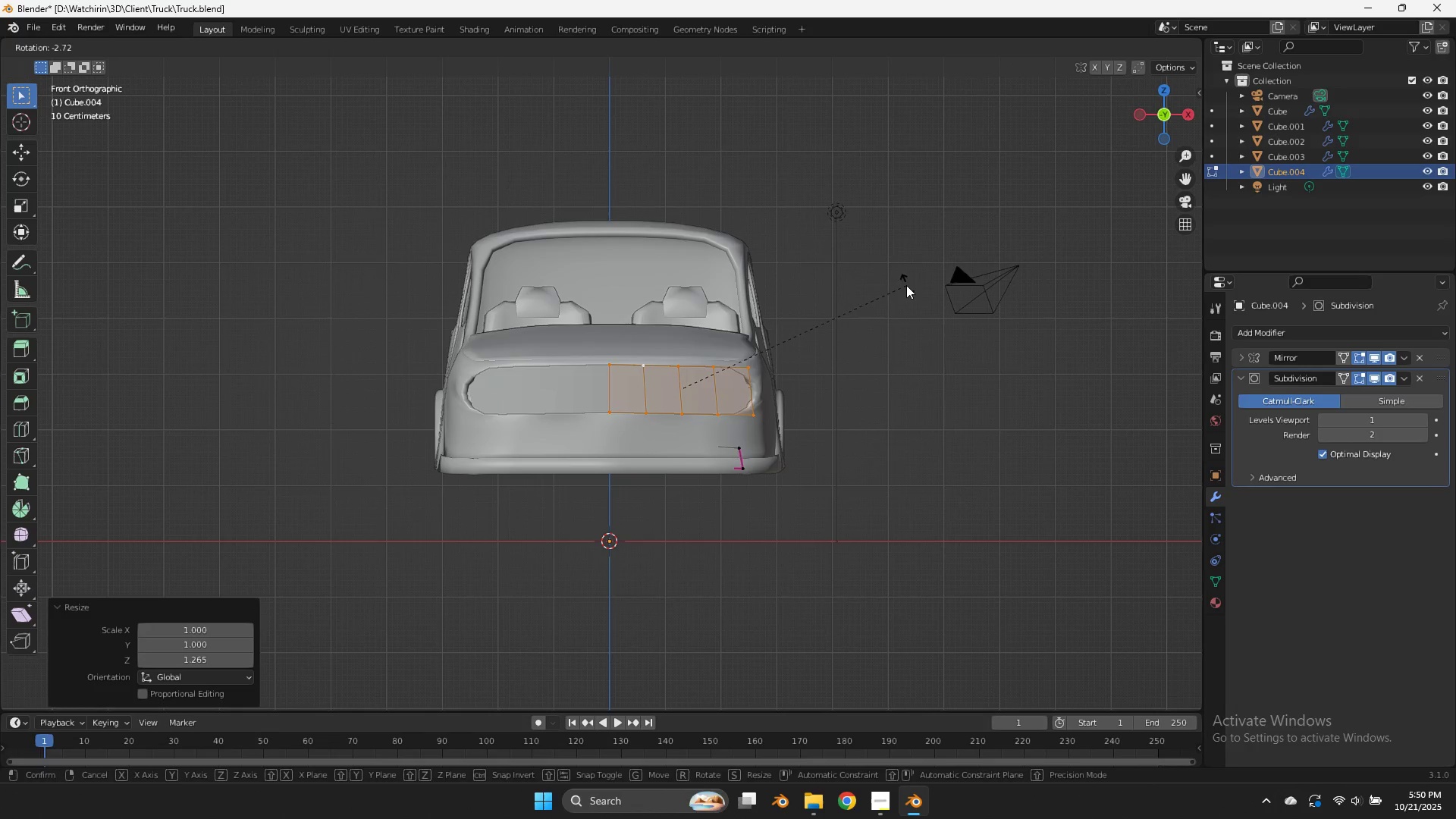 
left_click([905, 284])
 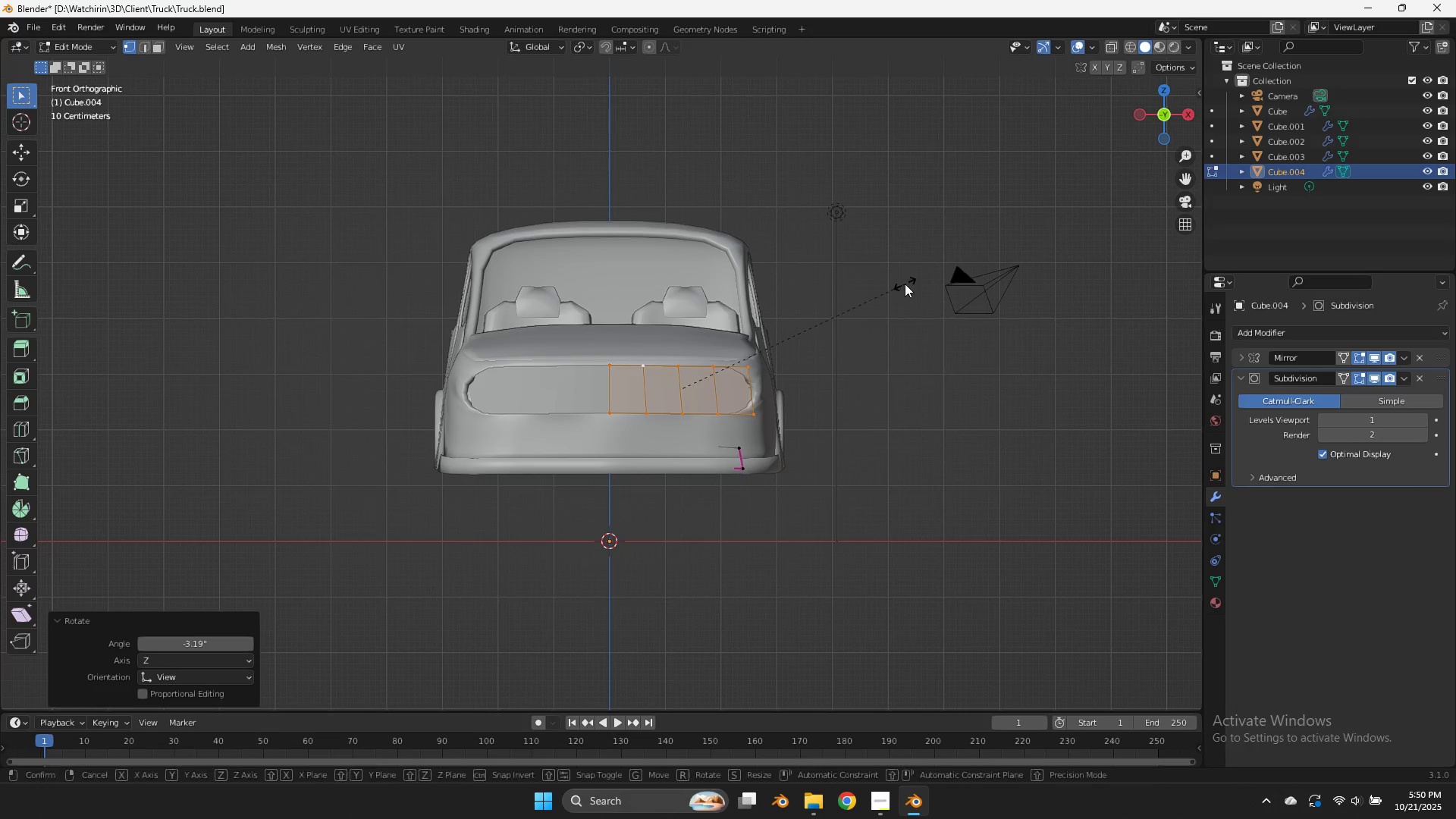 
type(sx)
 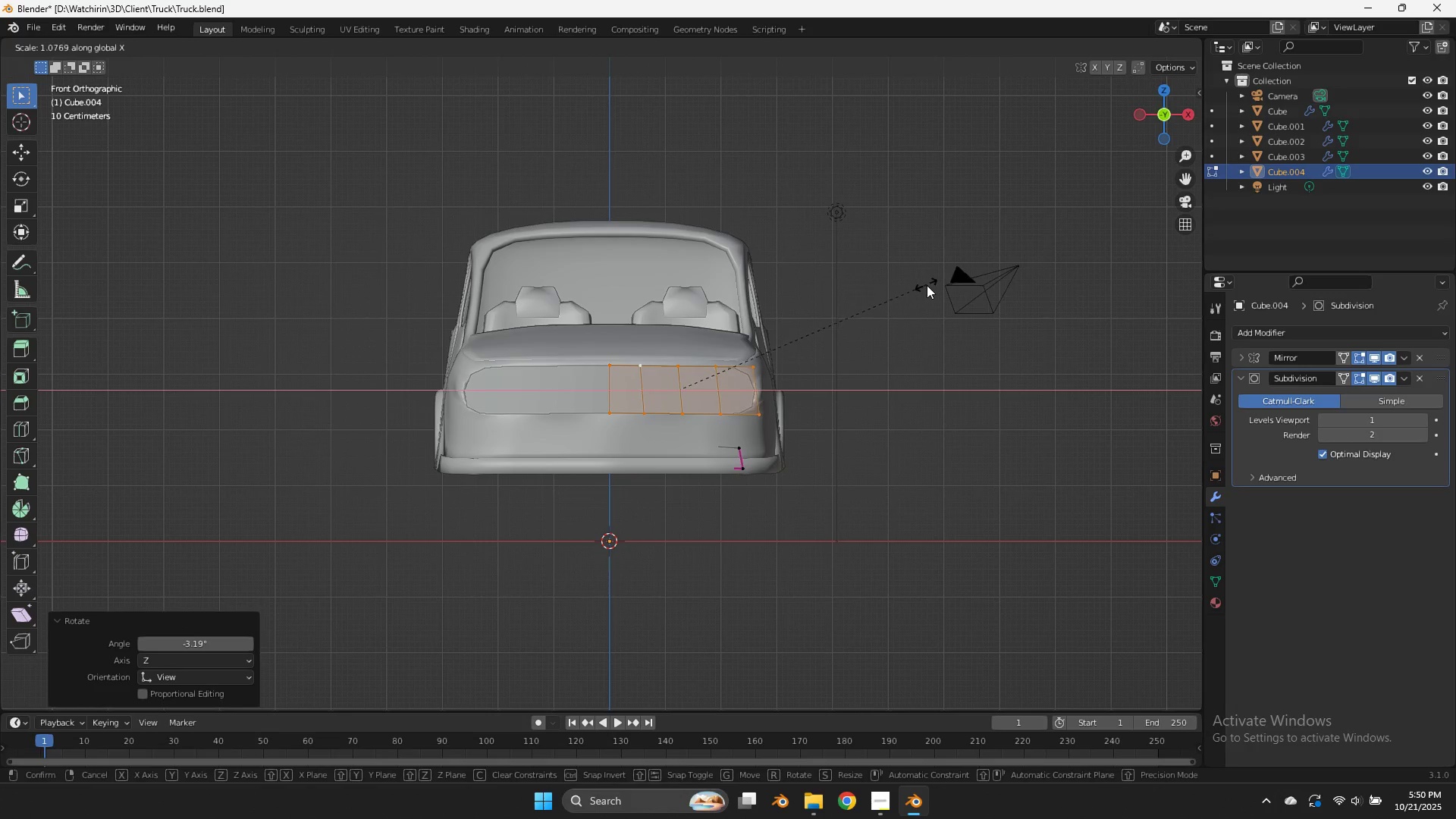 
left_click([927, 285])
 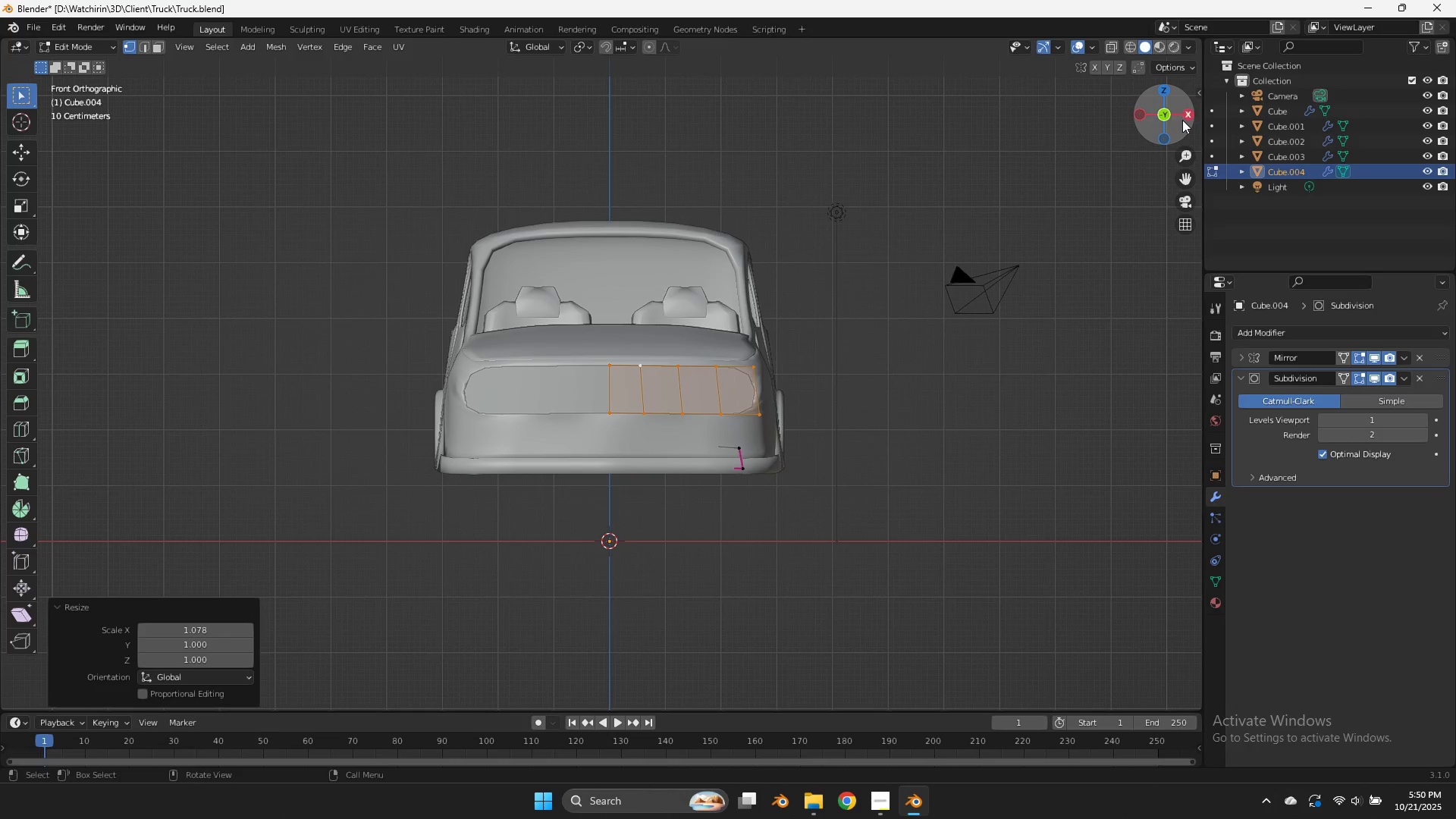 
left_click([1182, 120])
 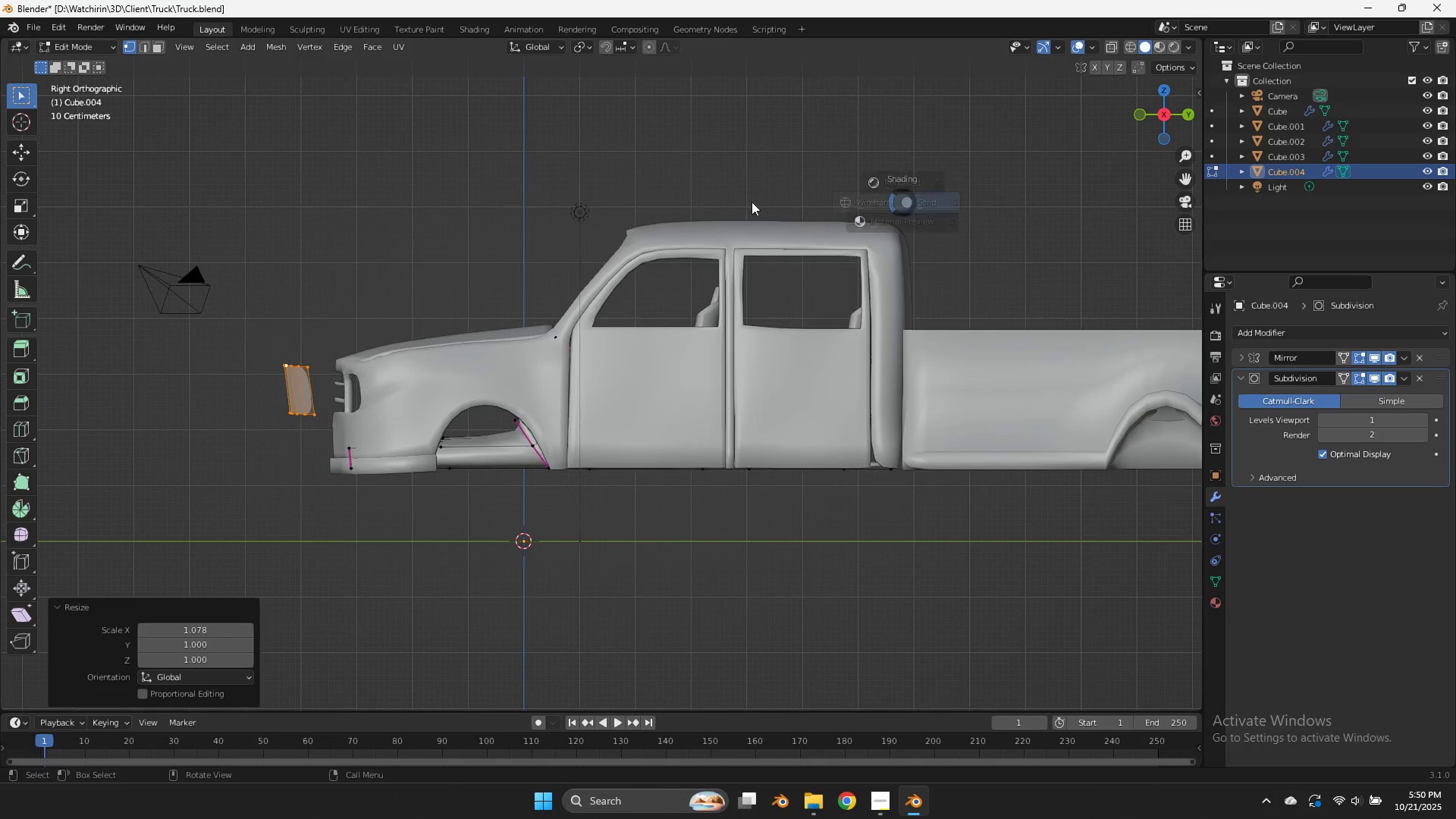 
type(zgty)
 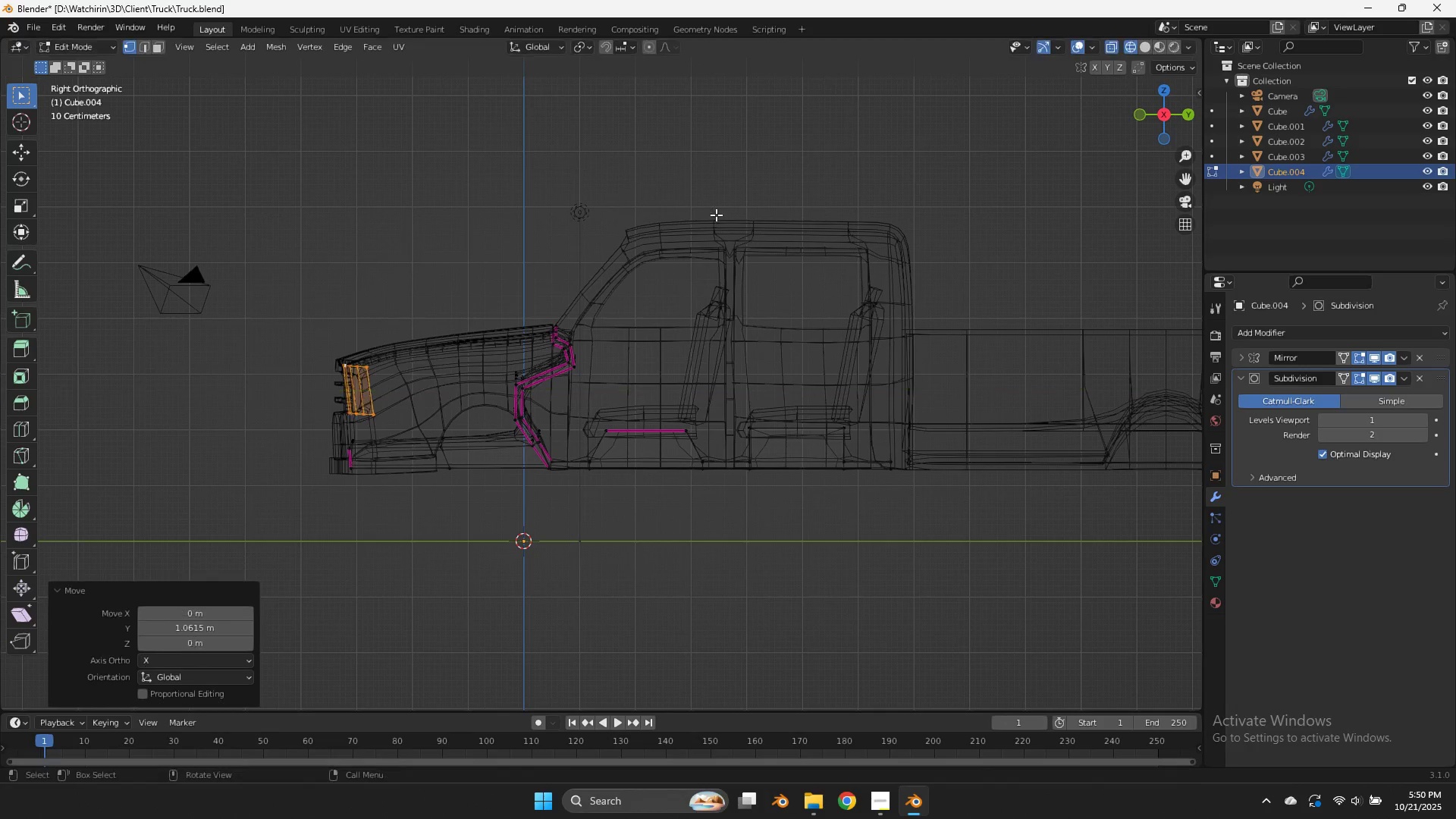 
left_click([716, 215])
 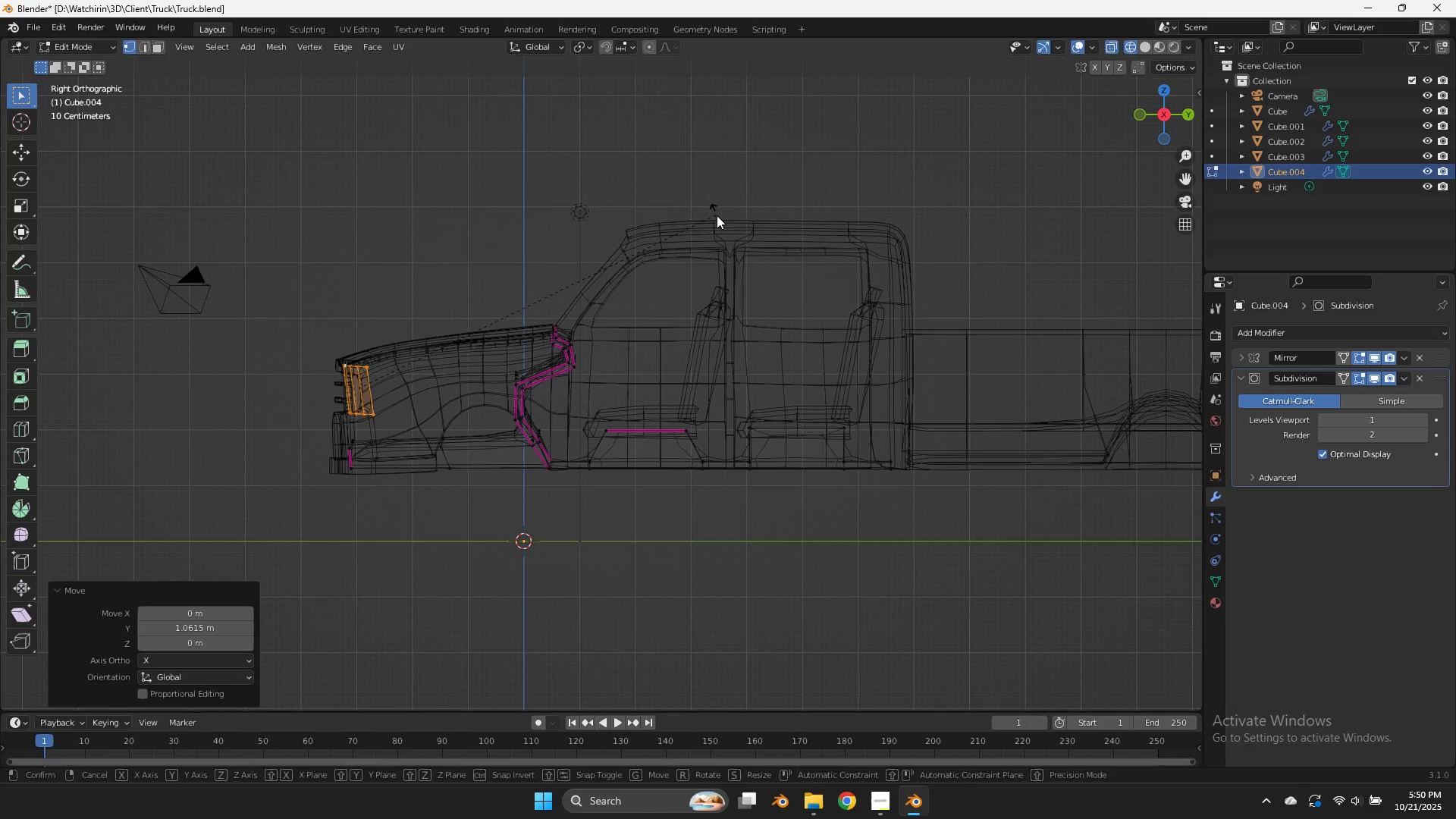 
key(R)
 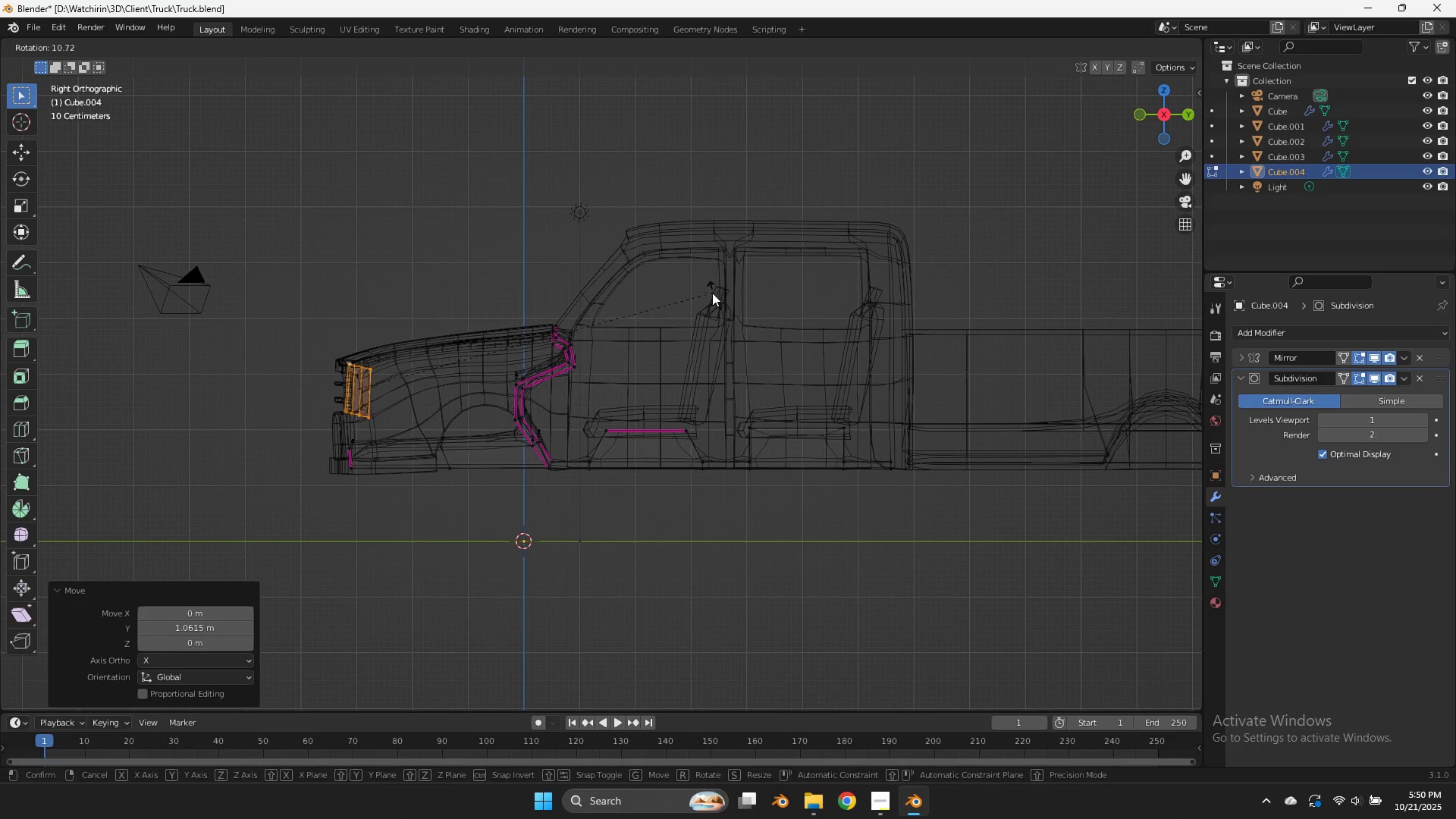 
left_click([712, 293])
 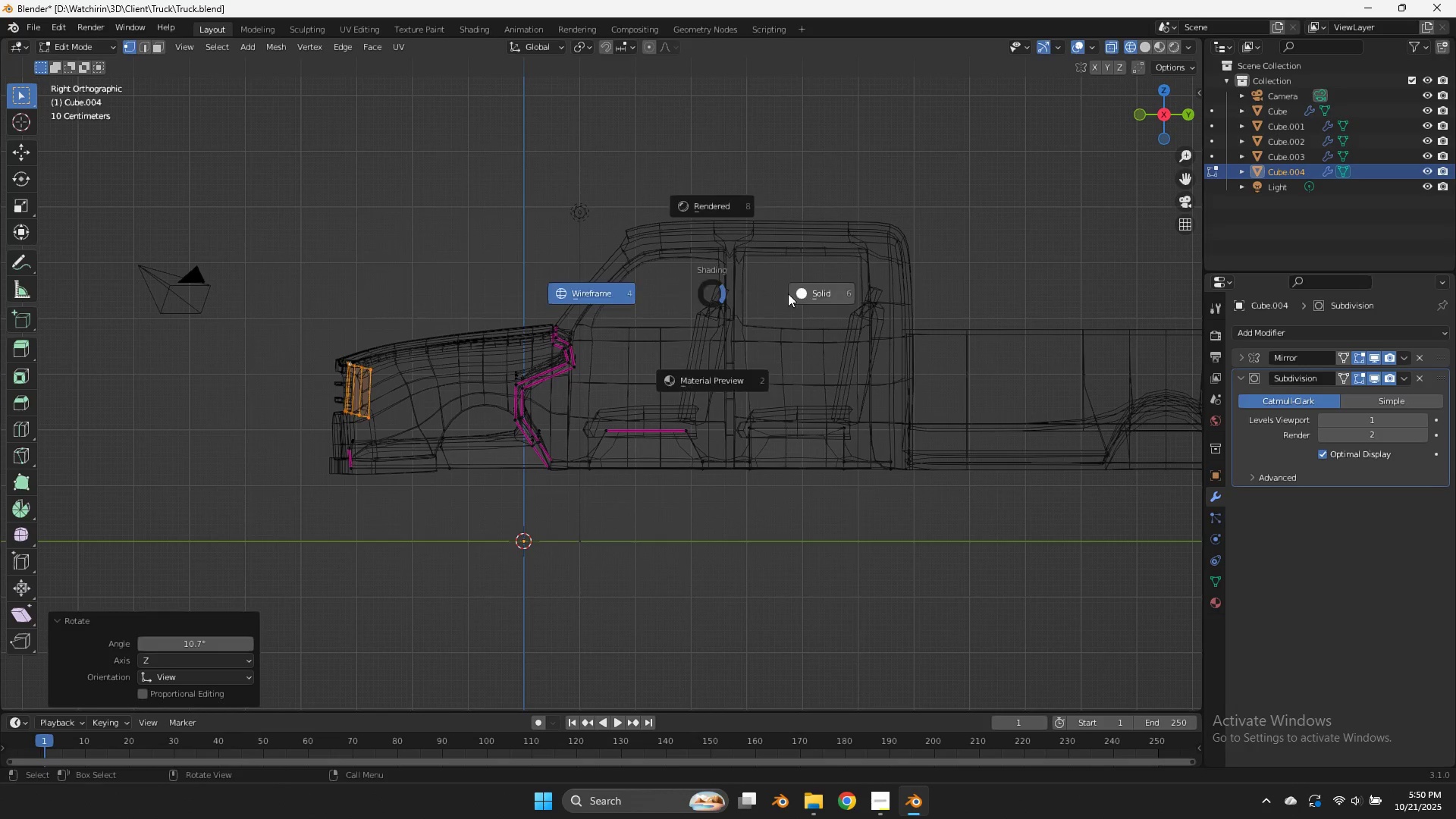 
type(zg)
 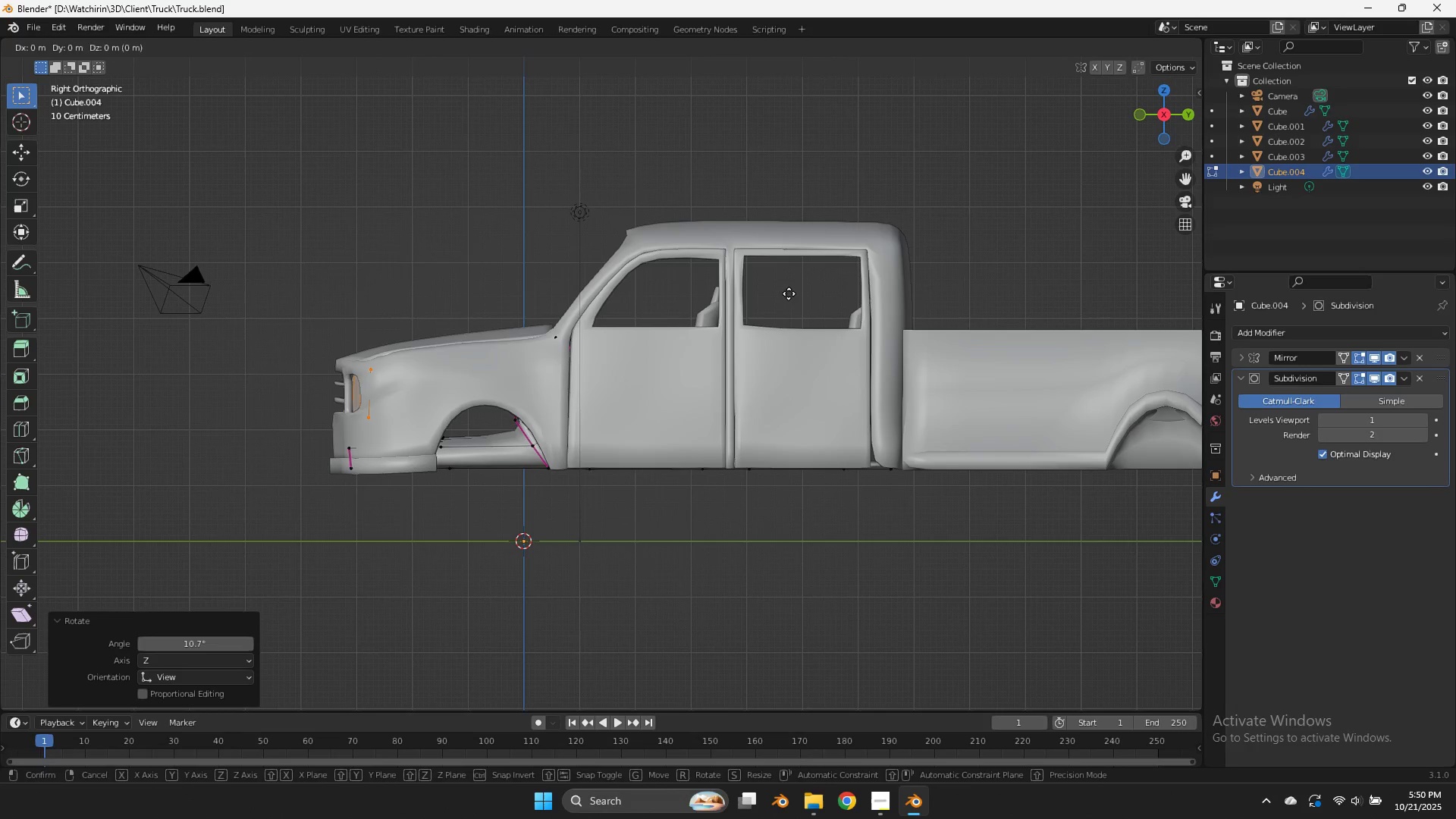 
hold_key(key=ShiftLeft, duration=0.78)
left_click([758, 295])
 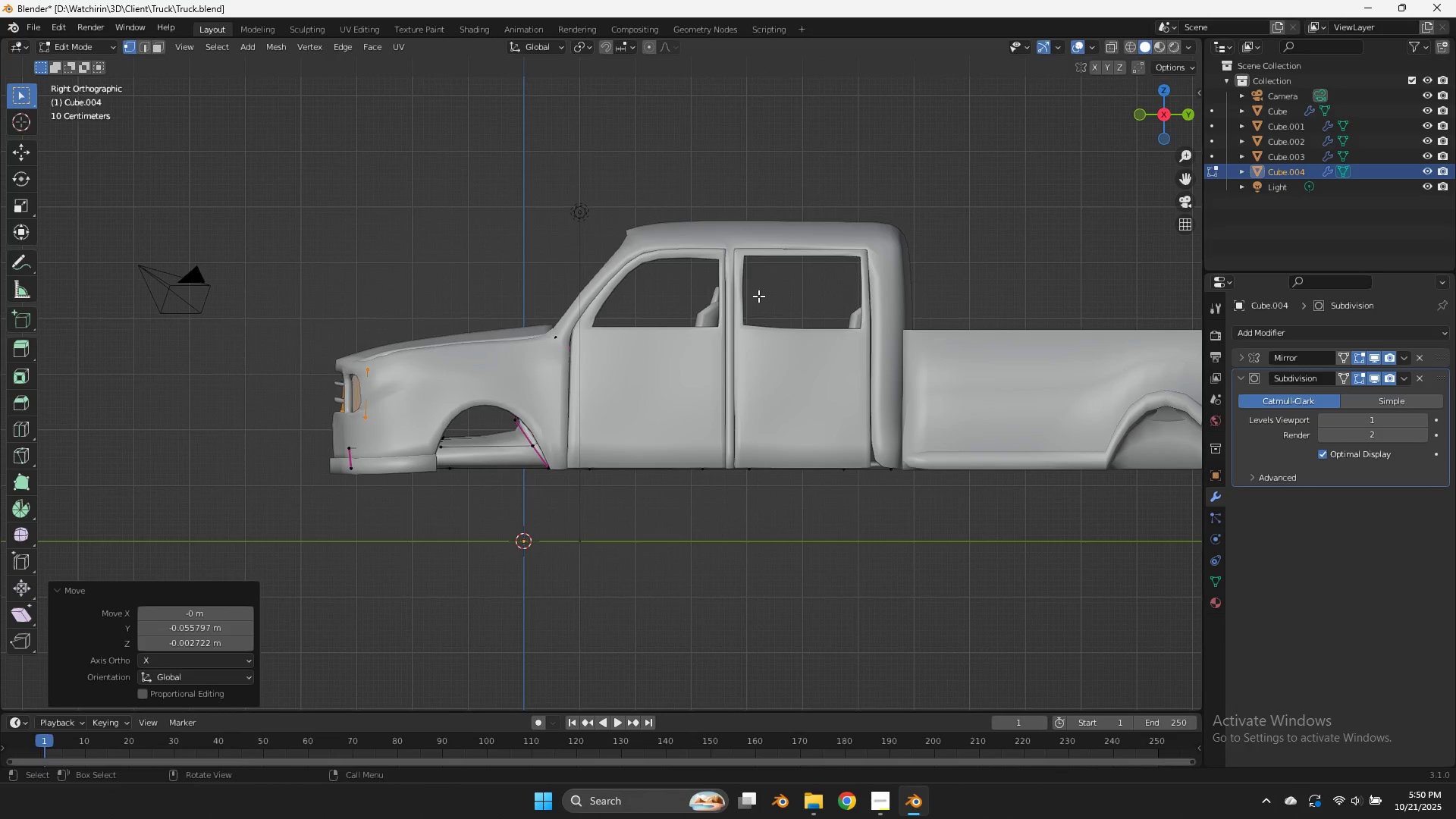 
key(Tab)
 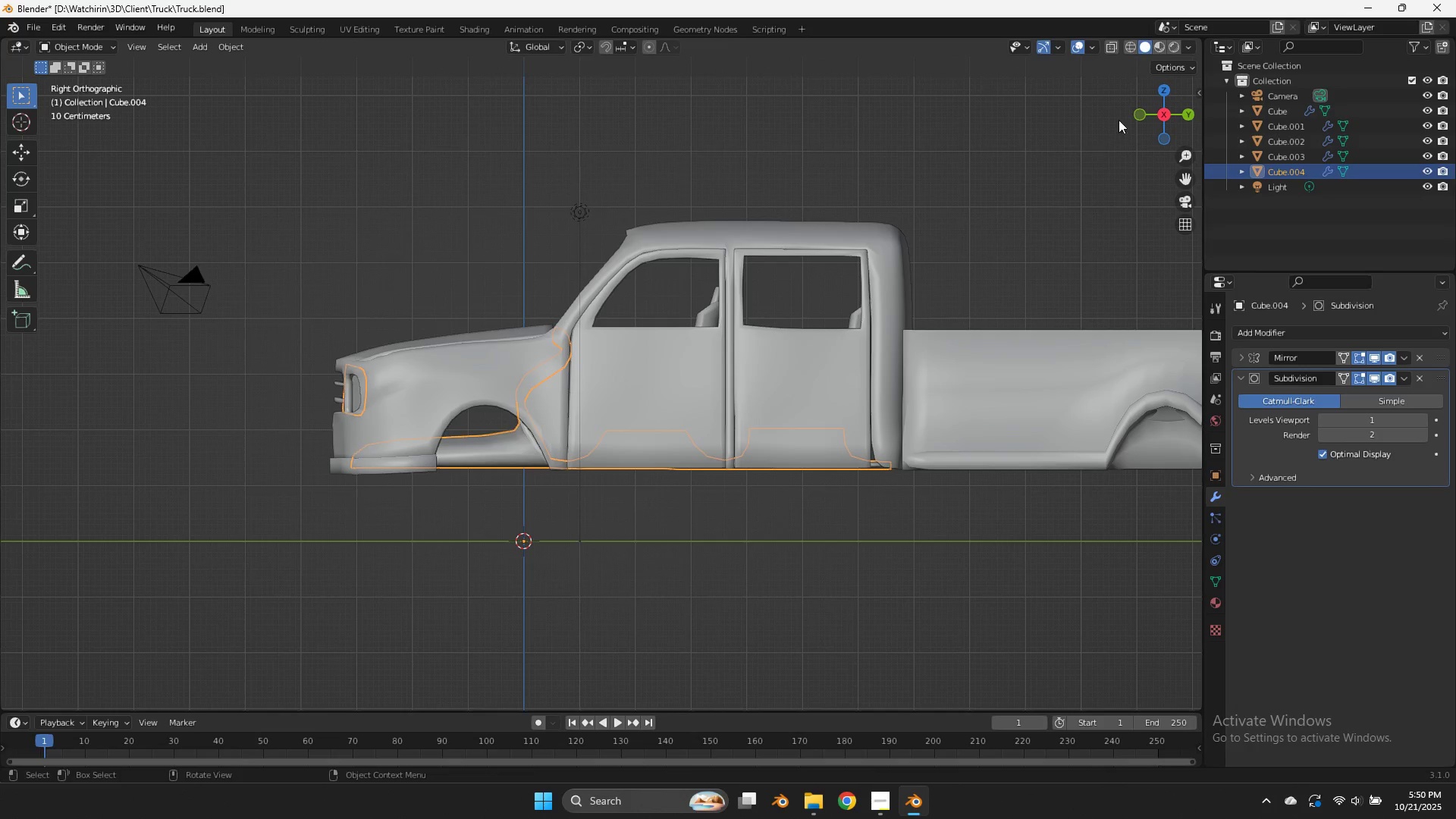 
left_click_drag(start_coordinate=[1127, 120], to_coordinate=[1145, 120])
 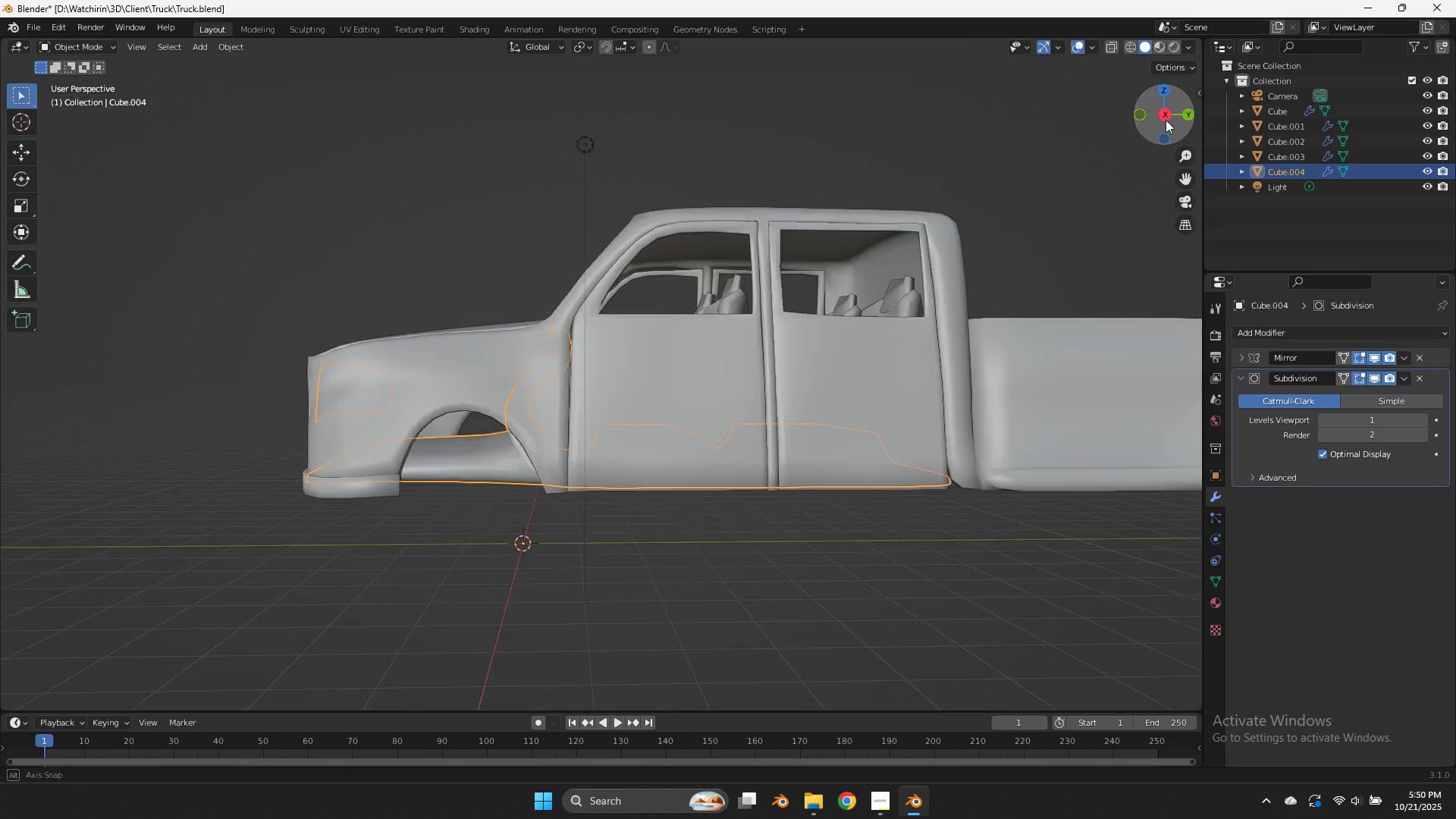 
left_click_drag(start_coordinate=[1150, 120], to_coordinate=[124, 132])
 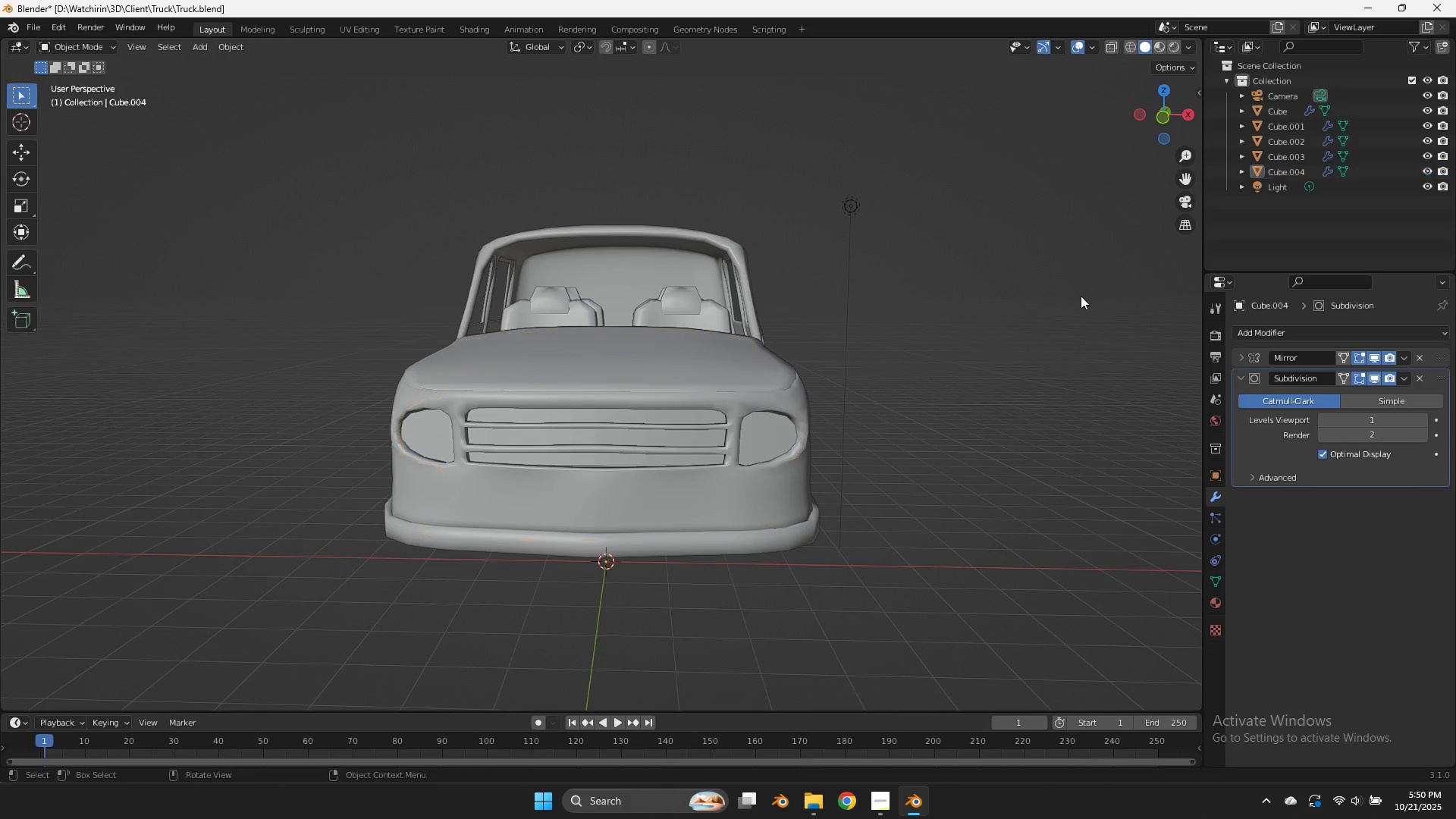 
left_click([1094, 287])
 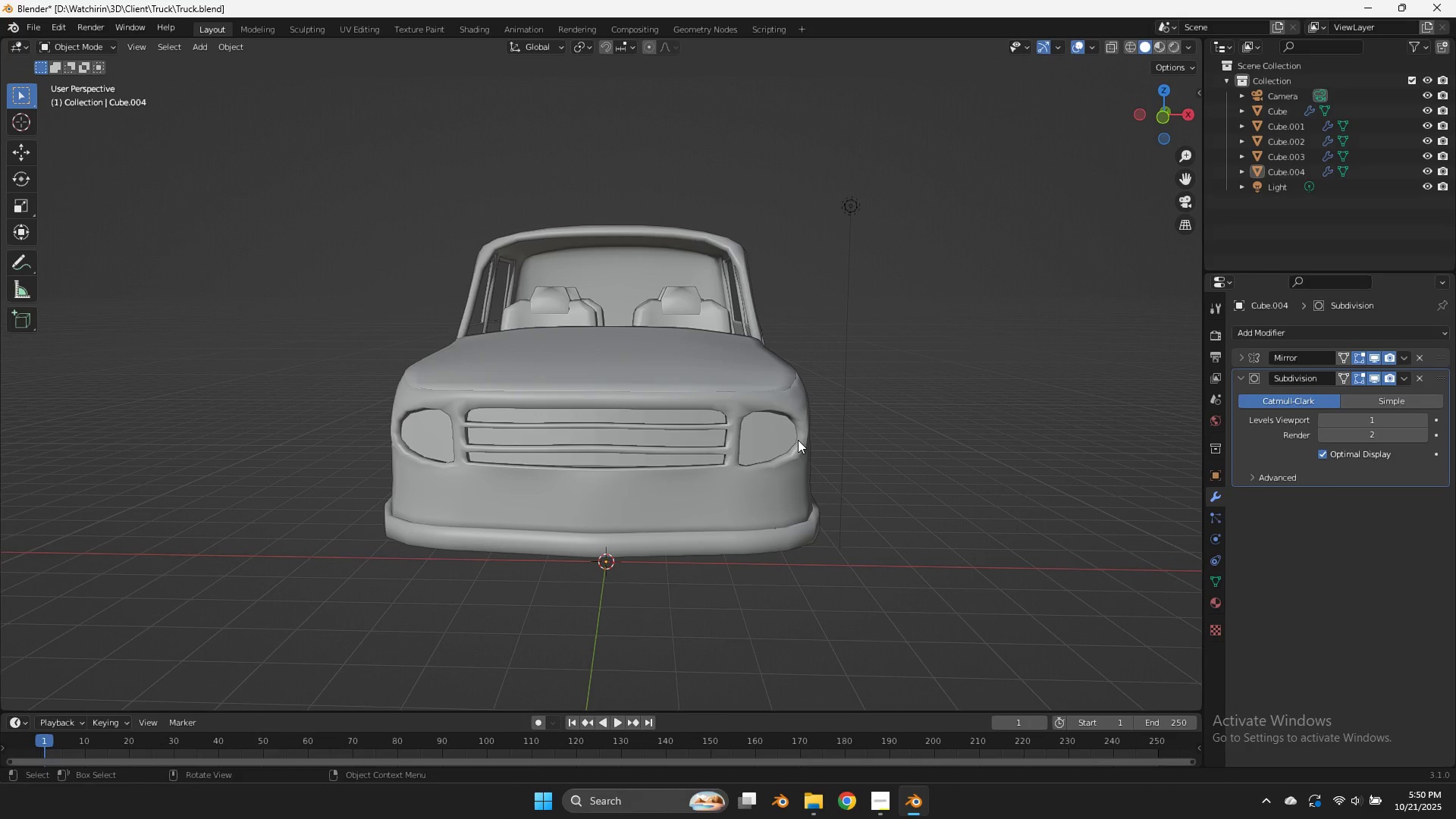 
wait(5.74)
 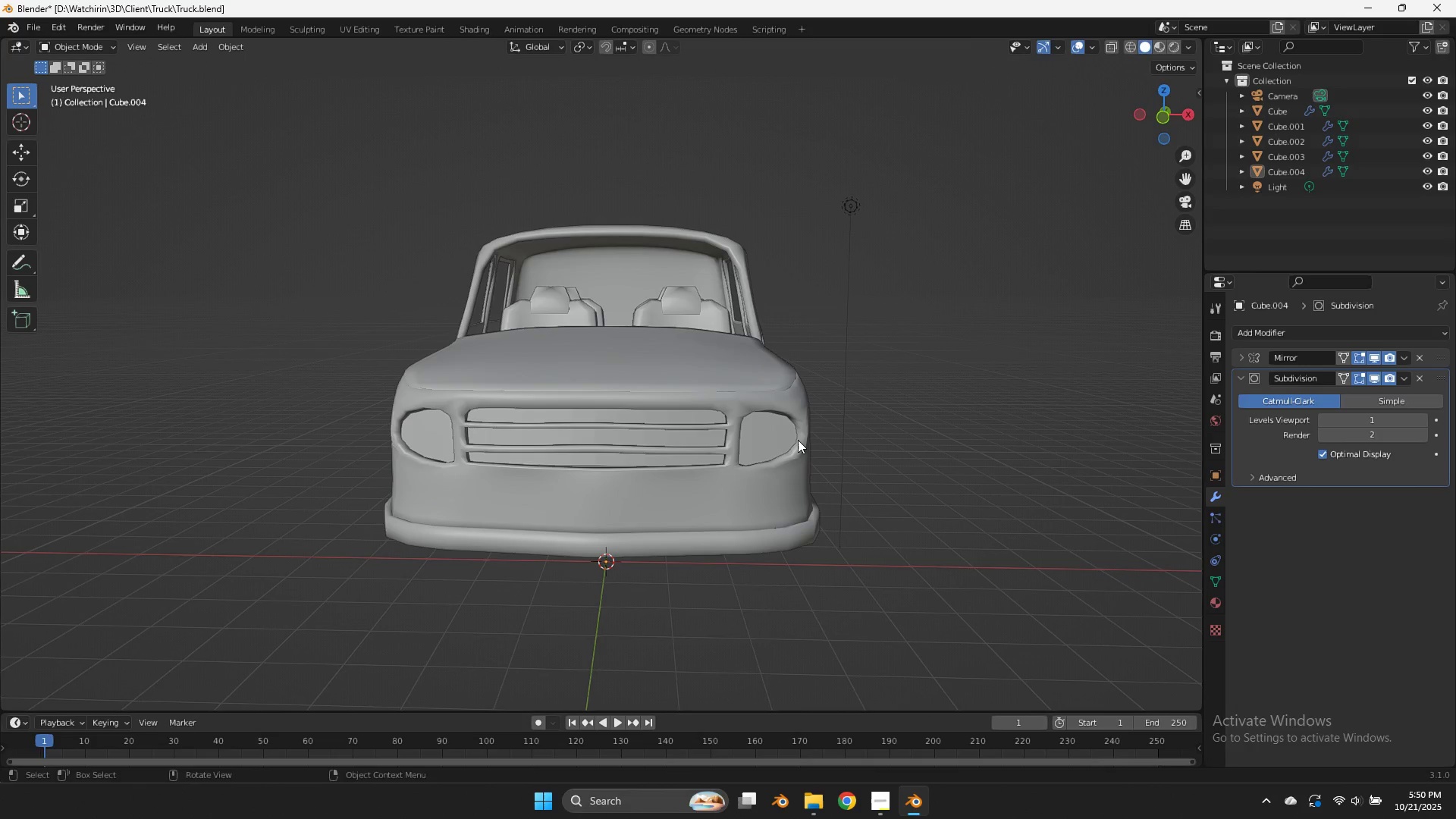 
left_click([788, 479])
 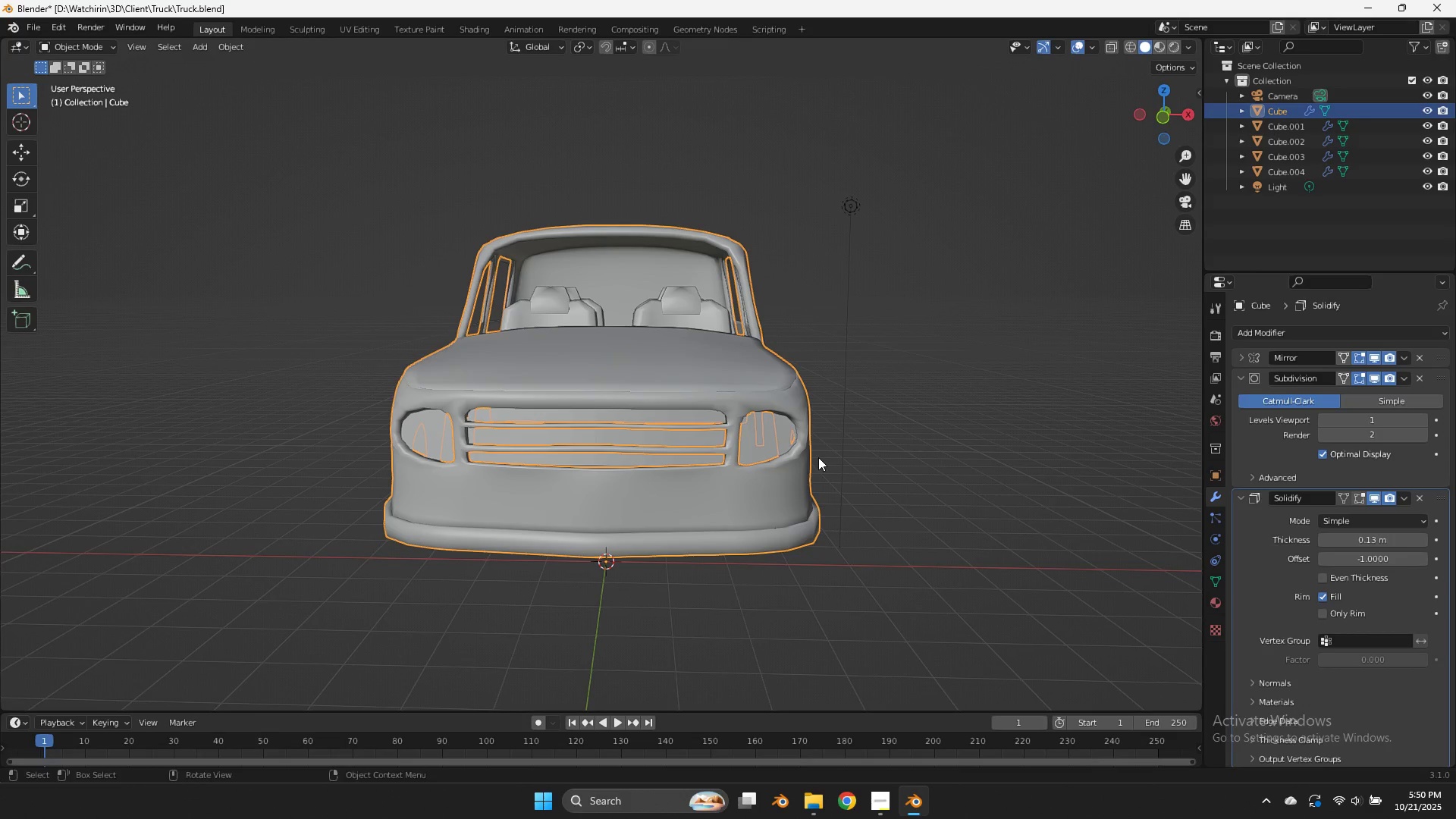 
key(Tab)
 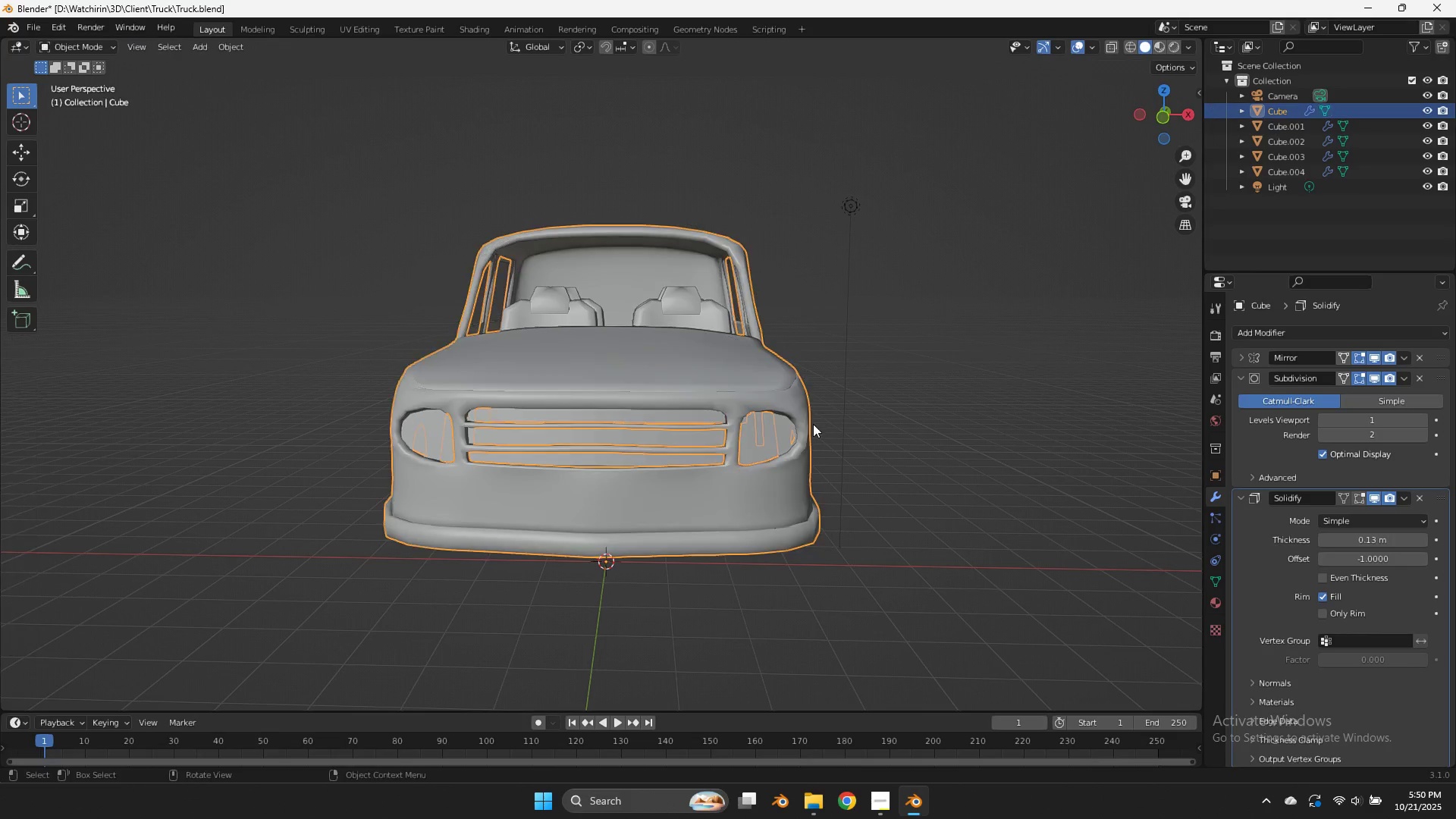 
key(Tab)
 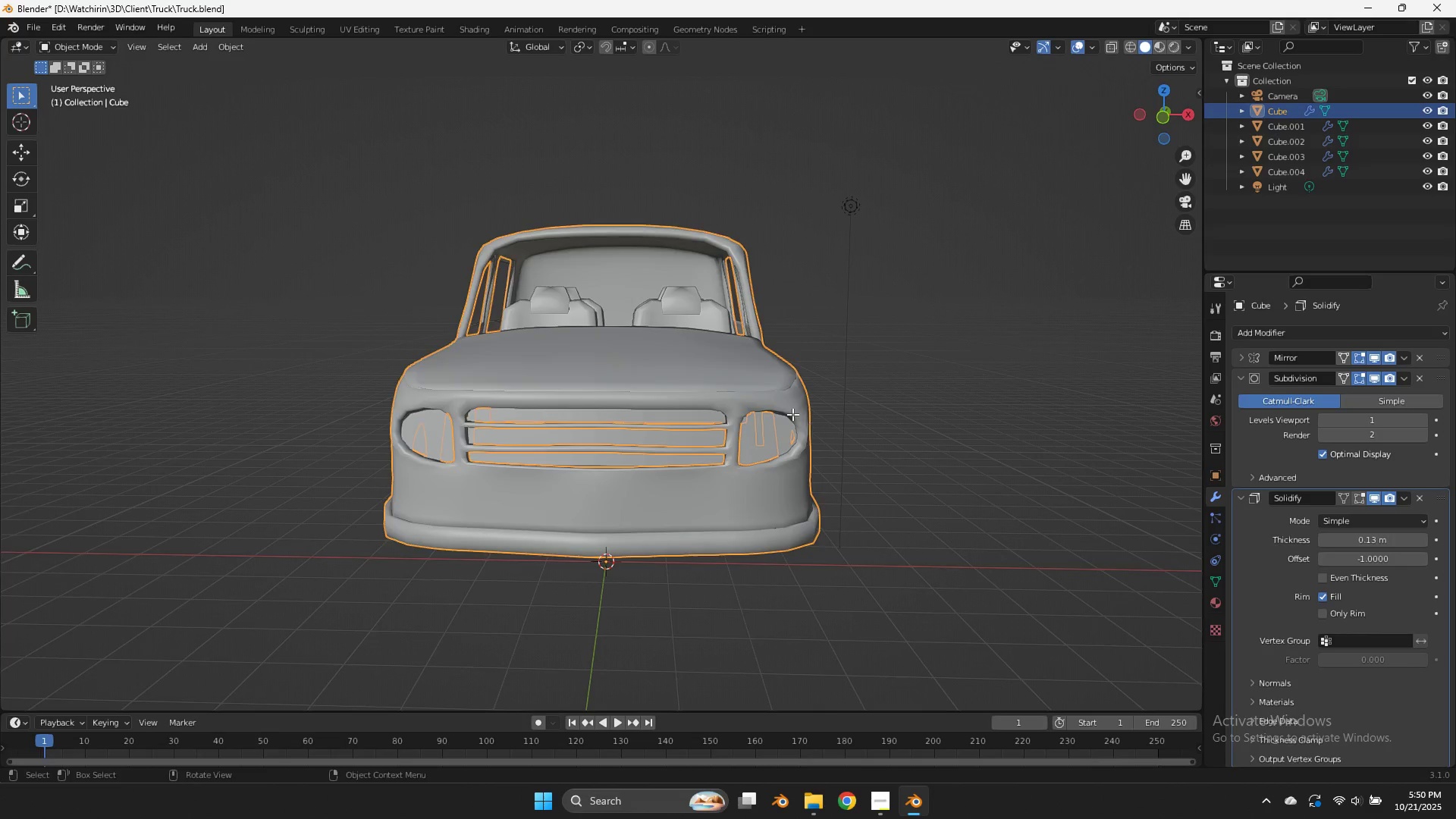 
key(Tab)
 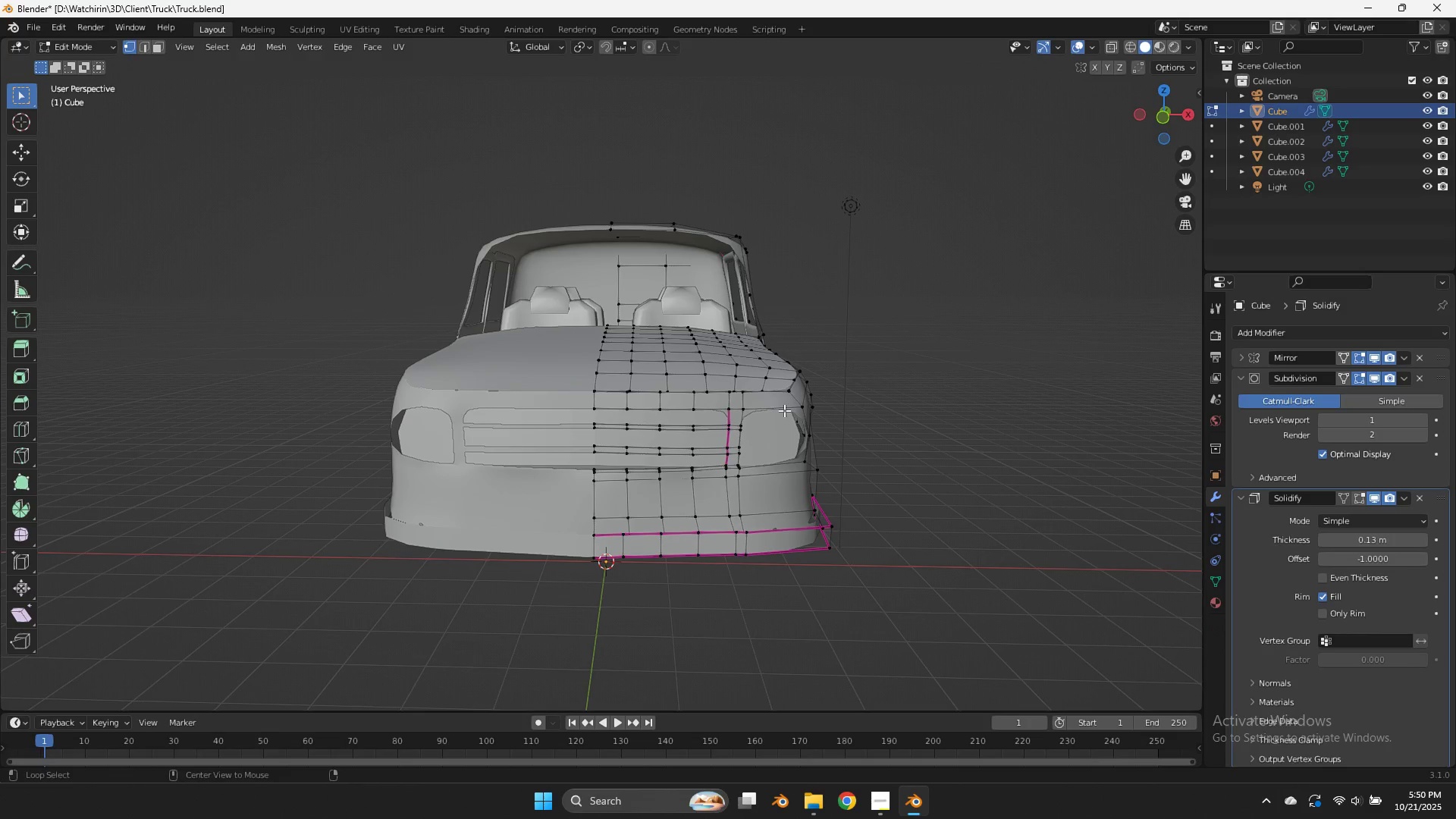 
hold_key(key=AltLeft, duration=1.31)
left_click([783, 410])
 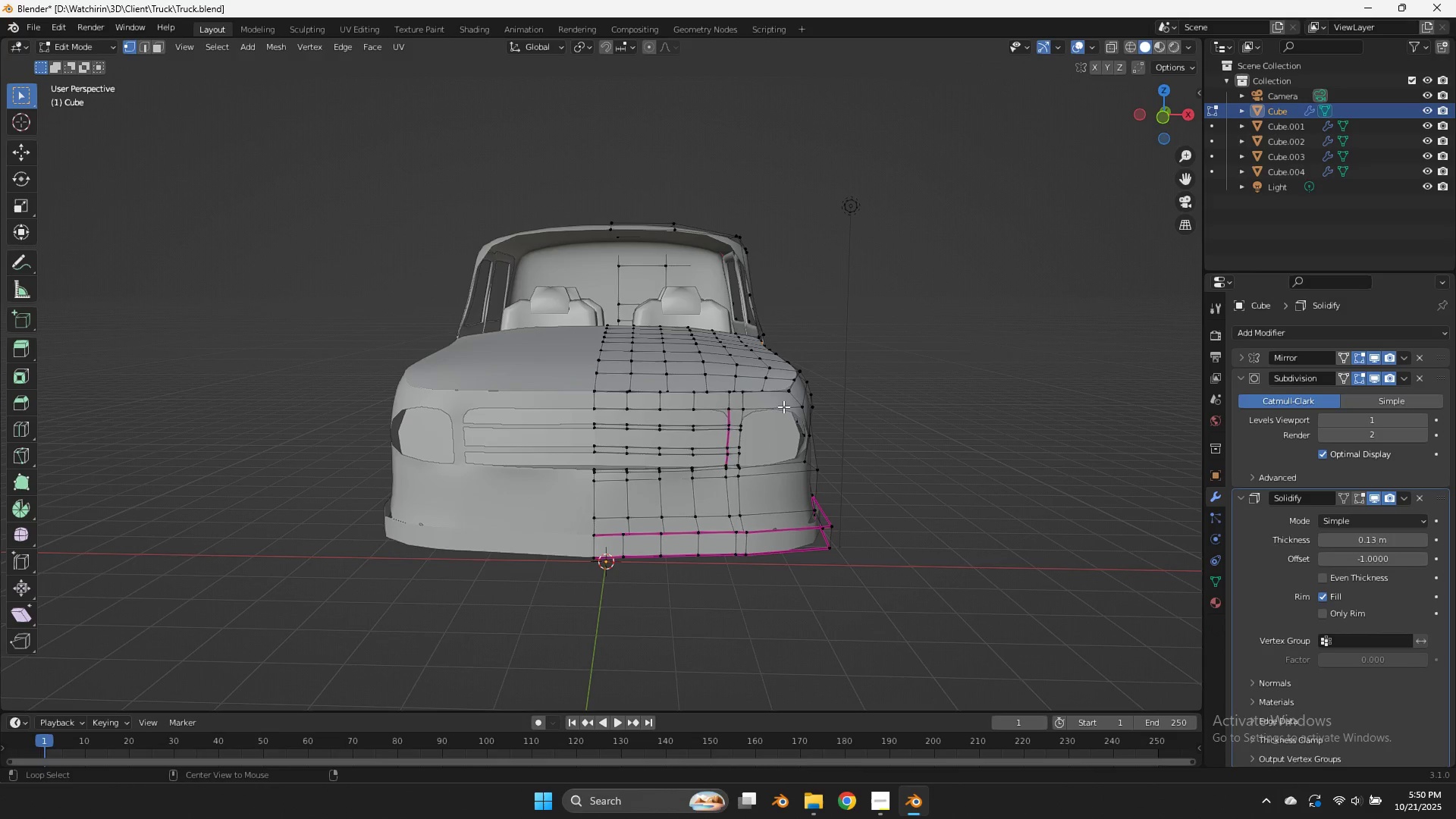 
double_click([783, 406])
 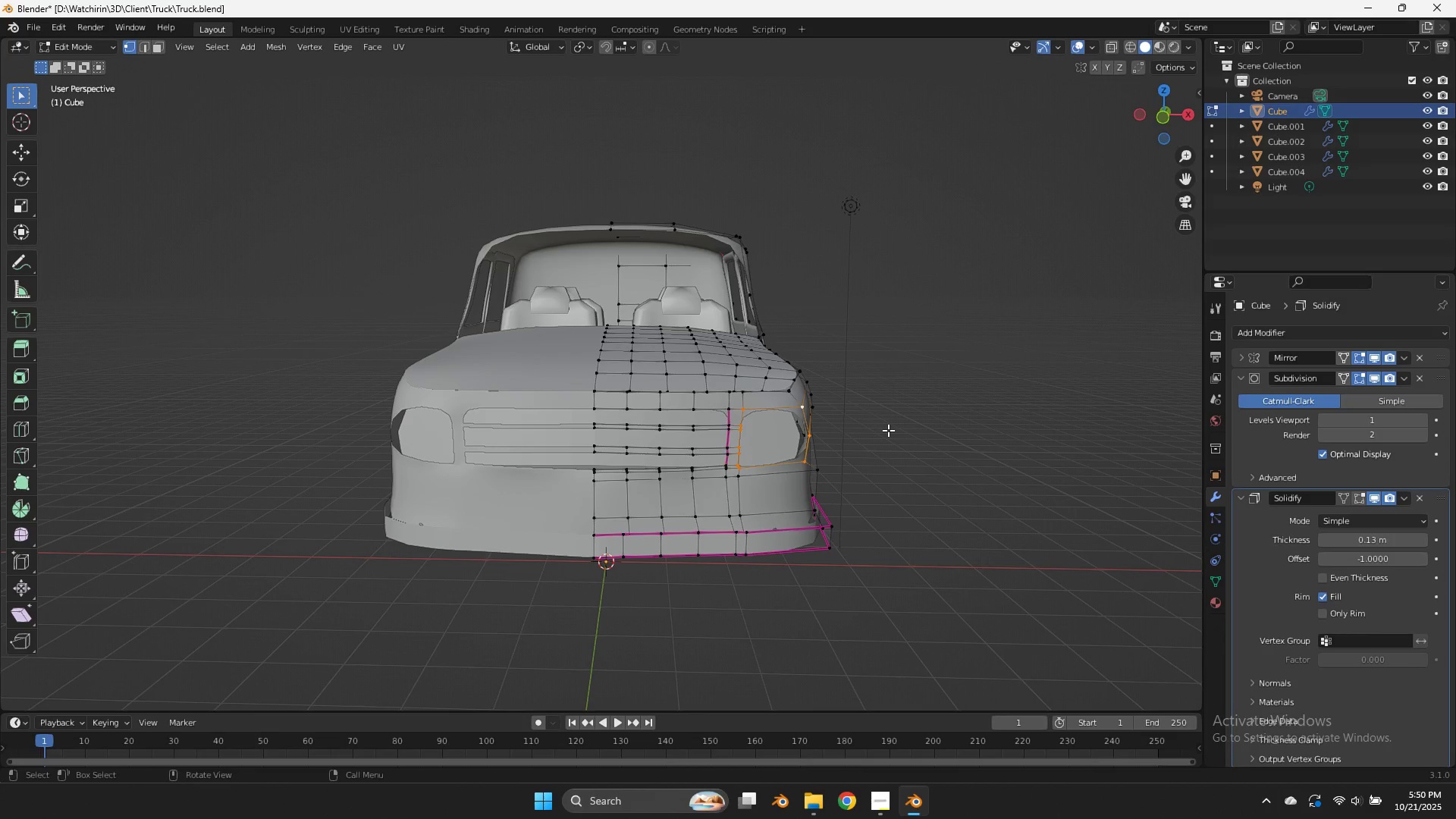 
key(Shift+ShiftLeft)
 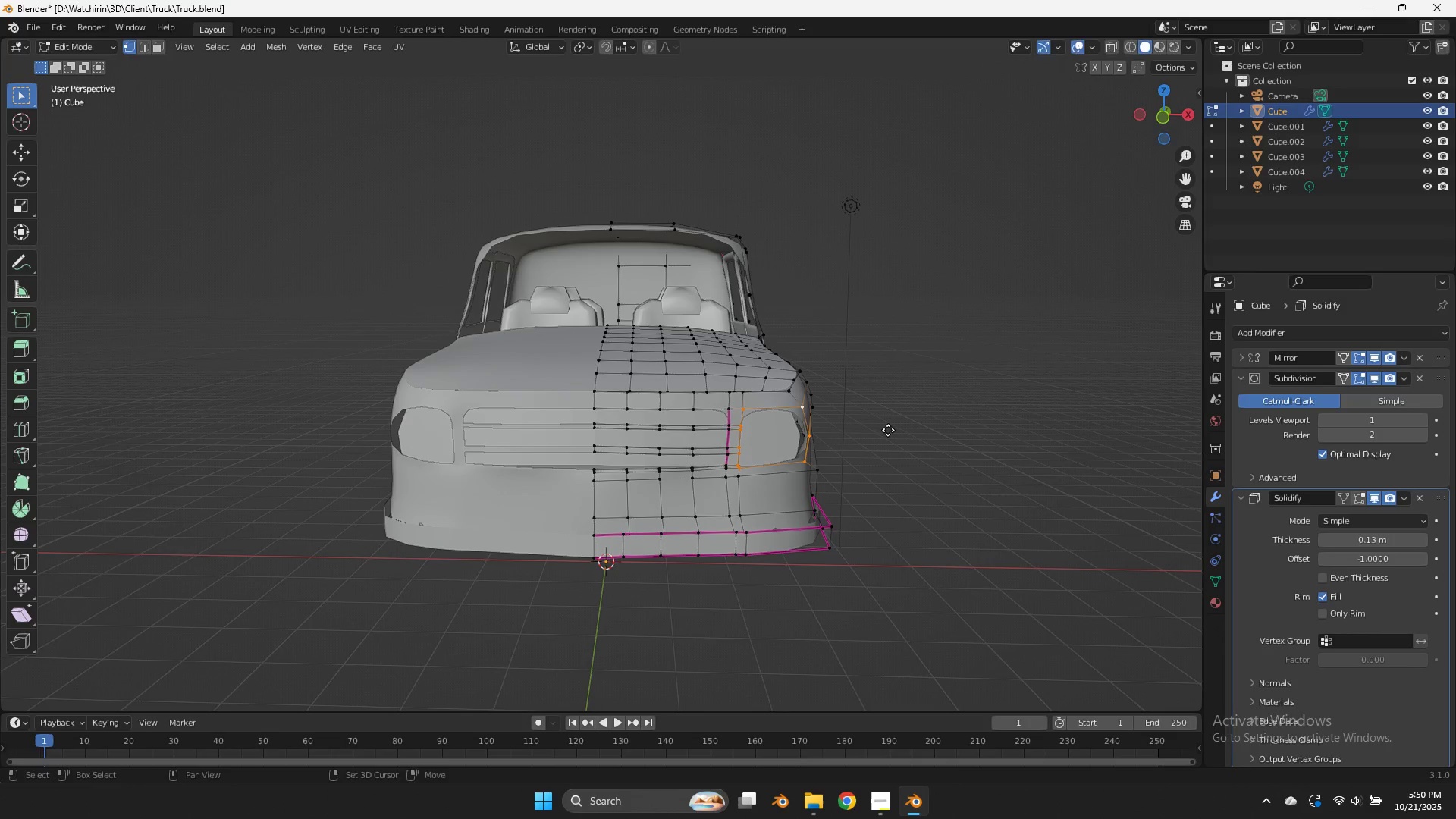 
key(Shift+D)
 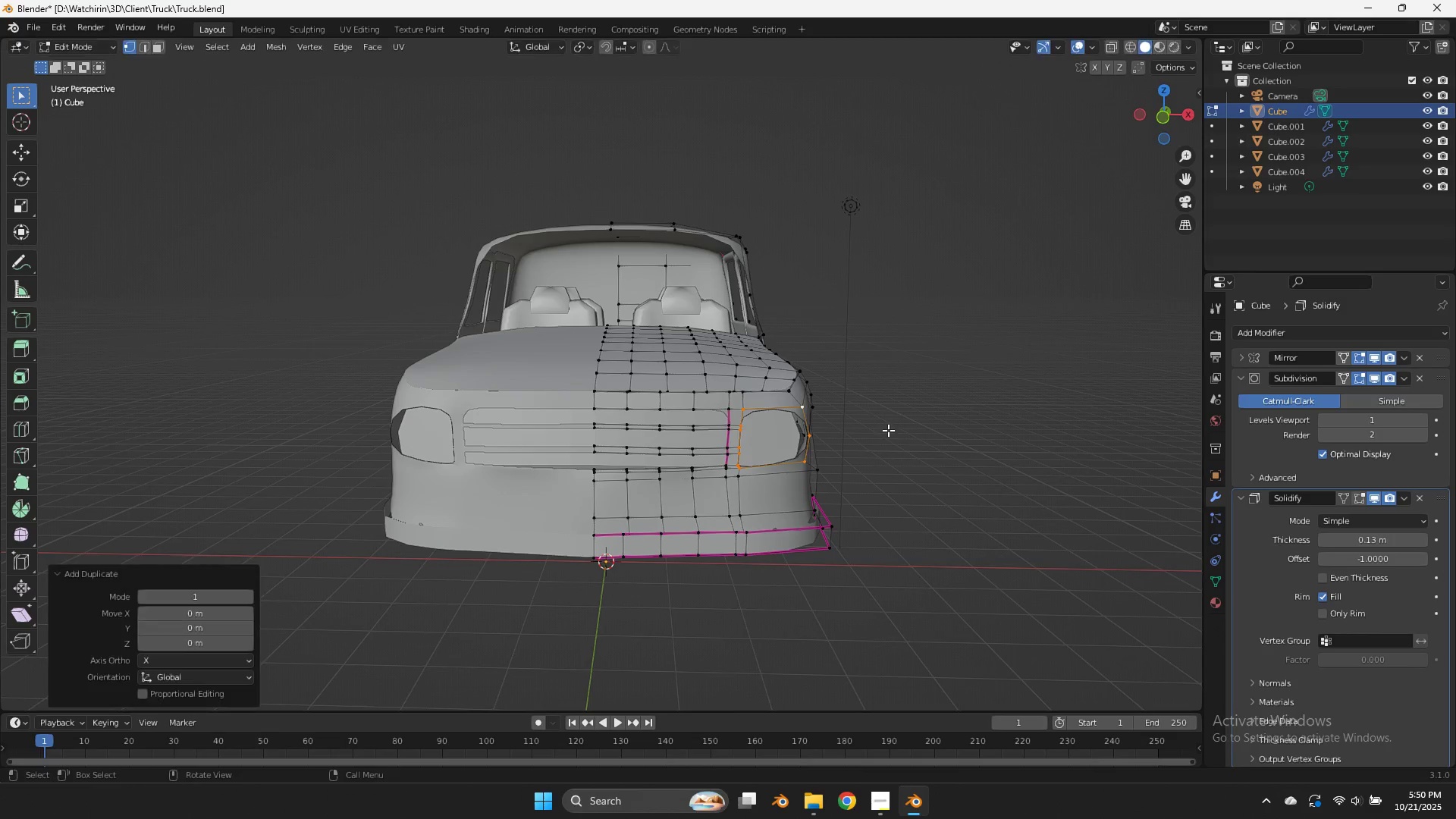 
right_click([888, 430])
 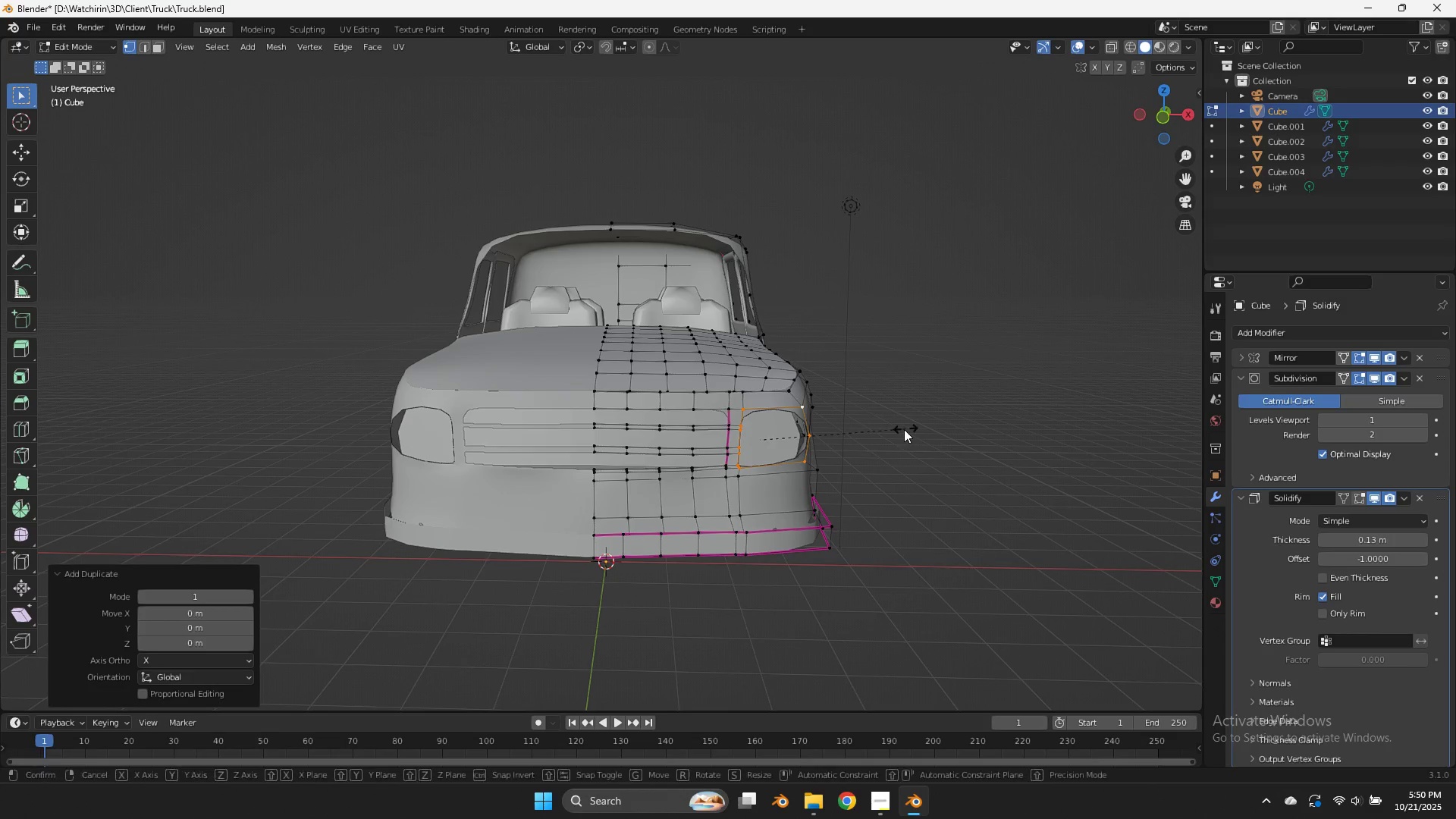 
key(S)
 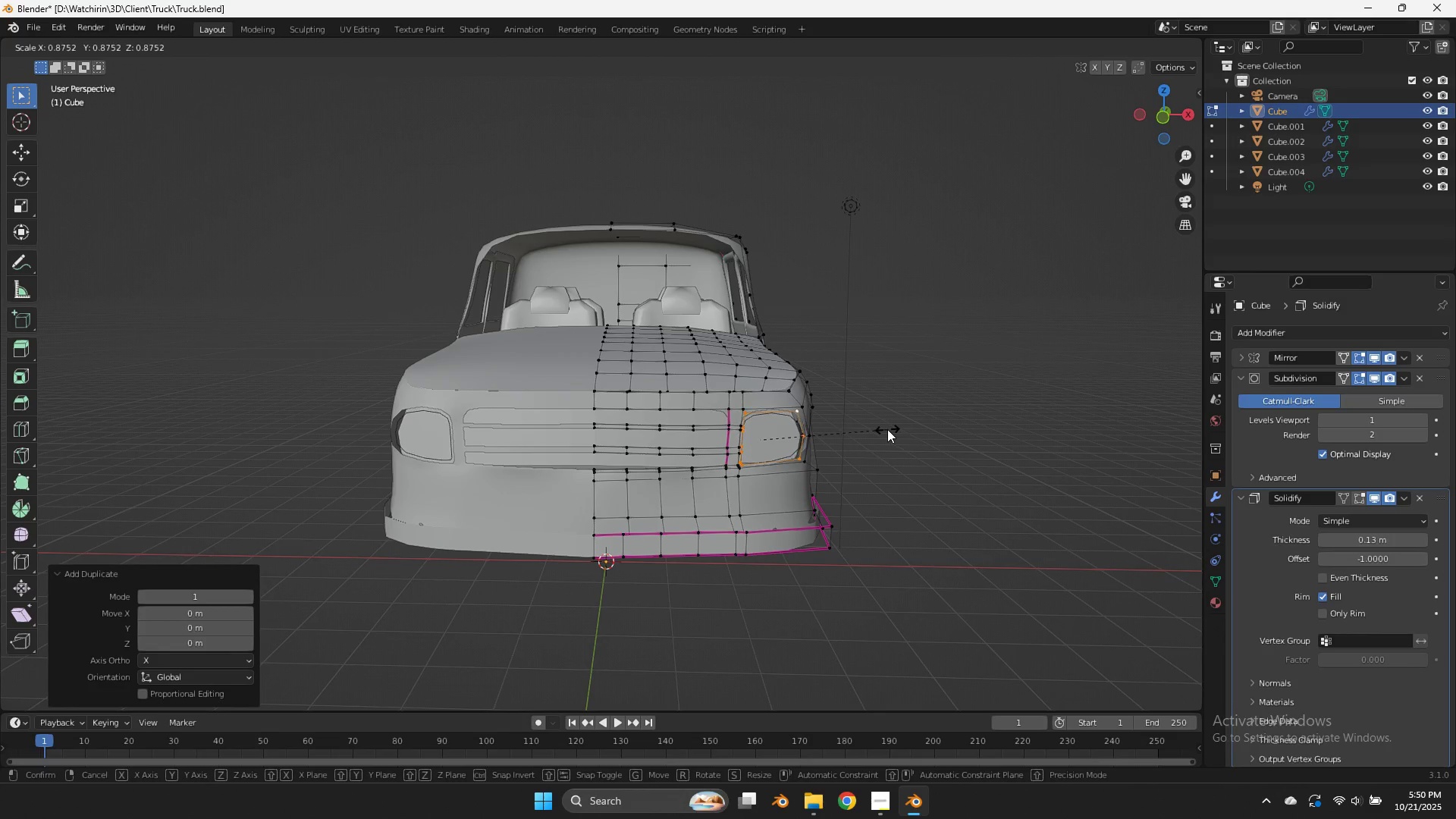 
left_click([887, 429])
 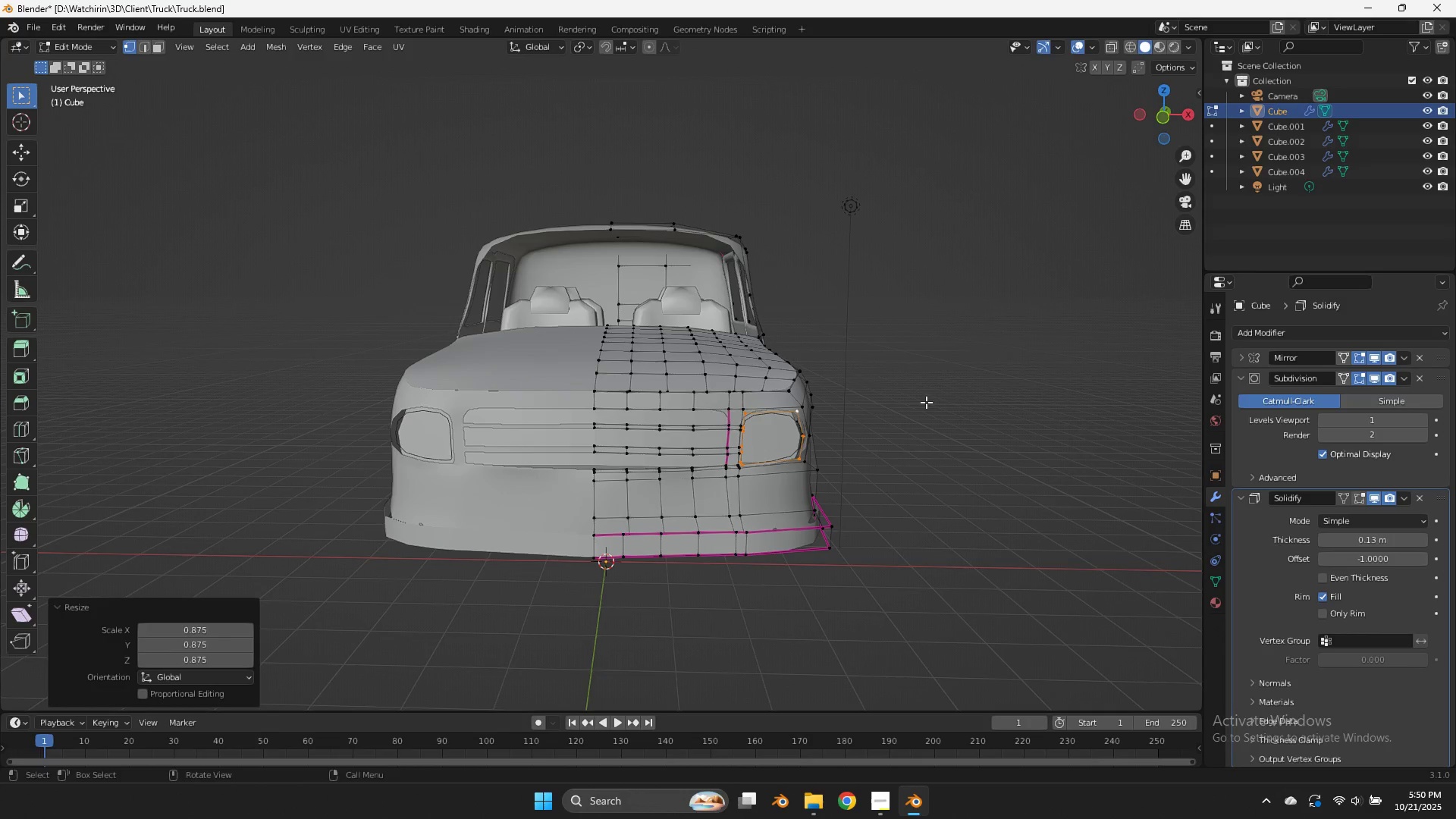 
type(ey)
 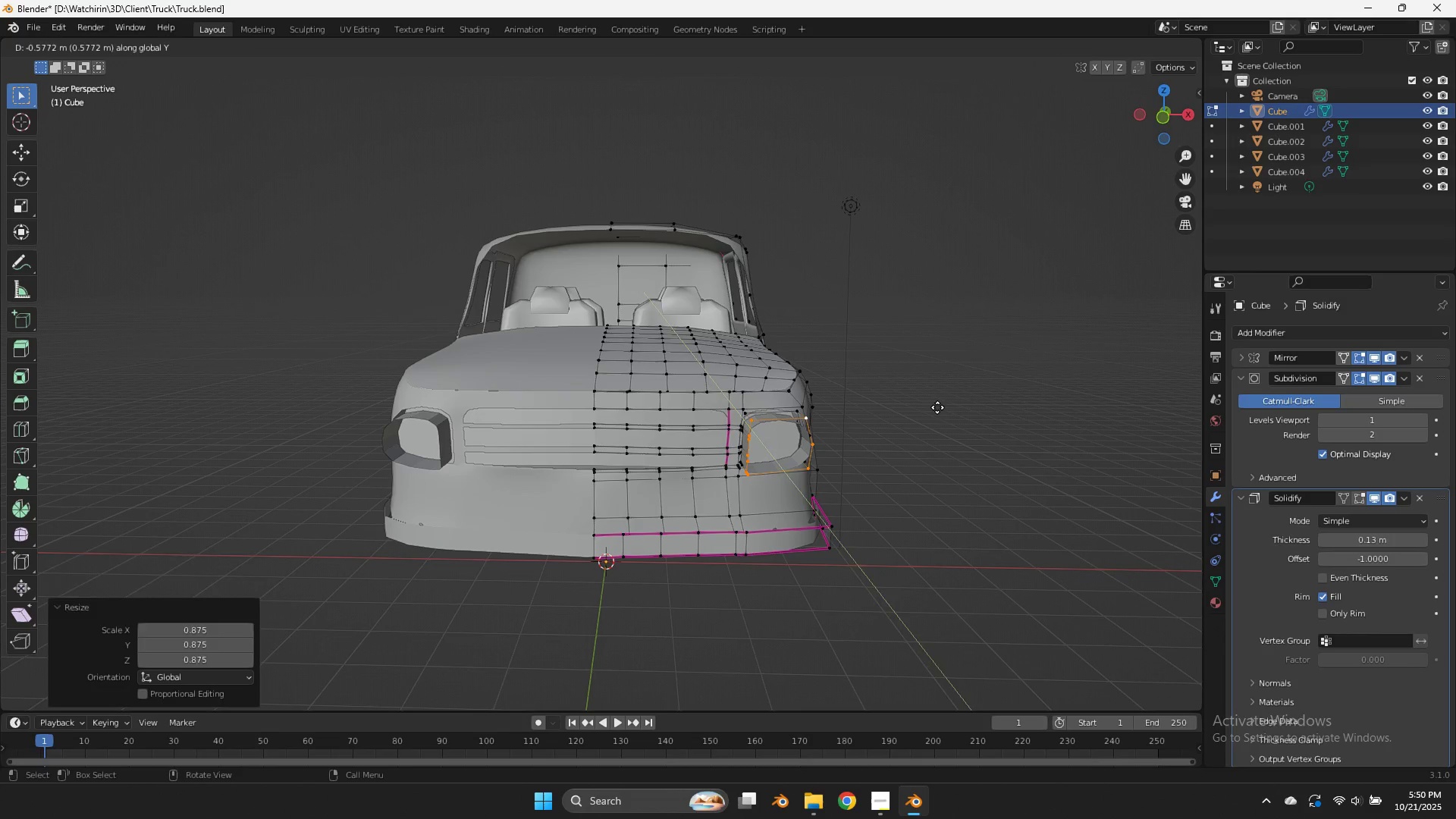 
left_click([937, 407])
 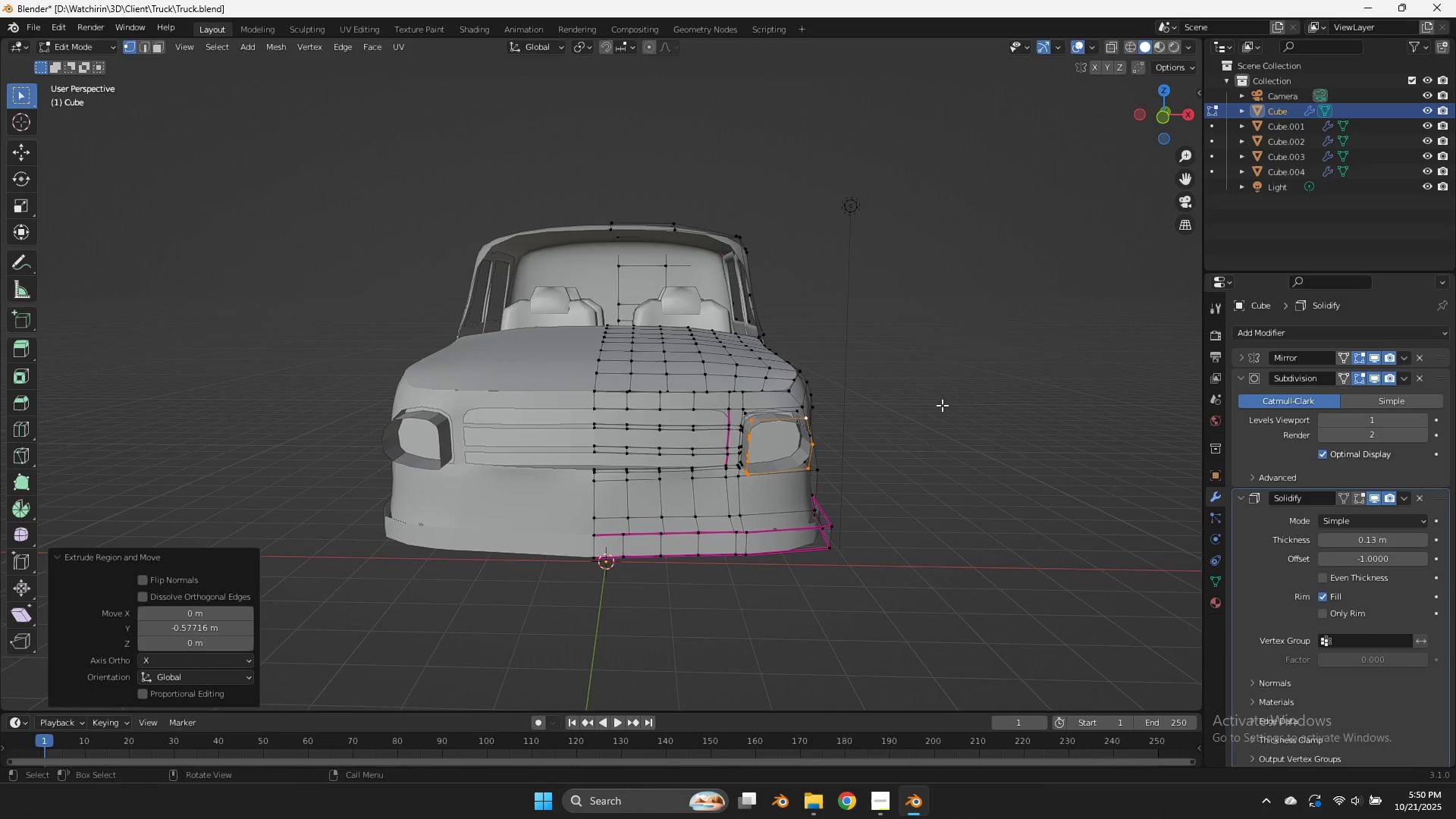 
key(S)
 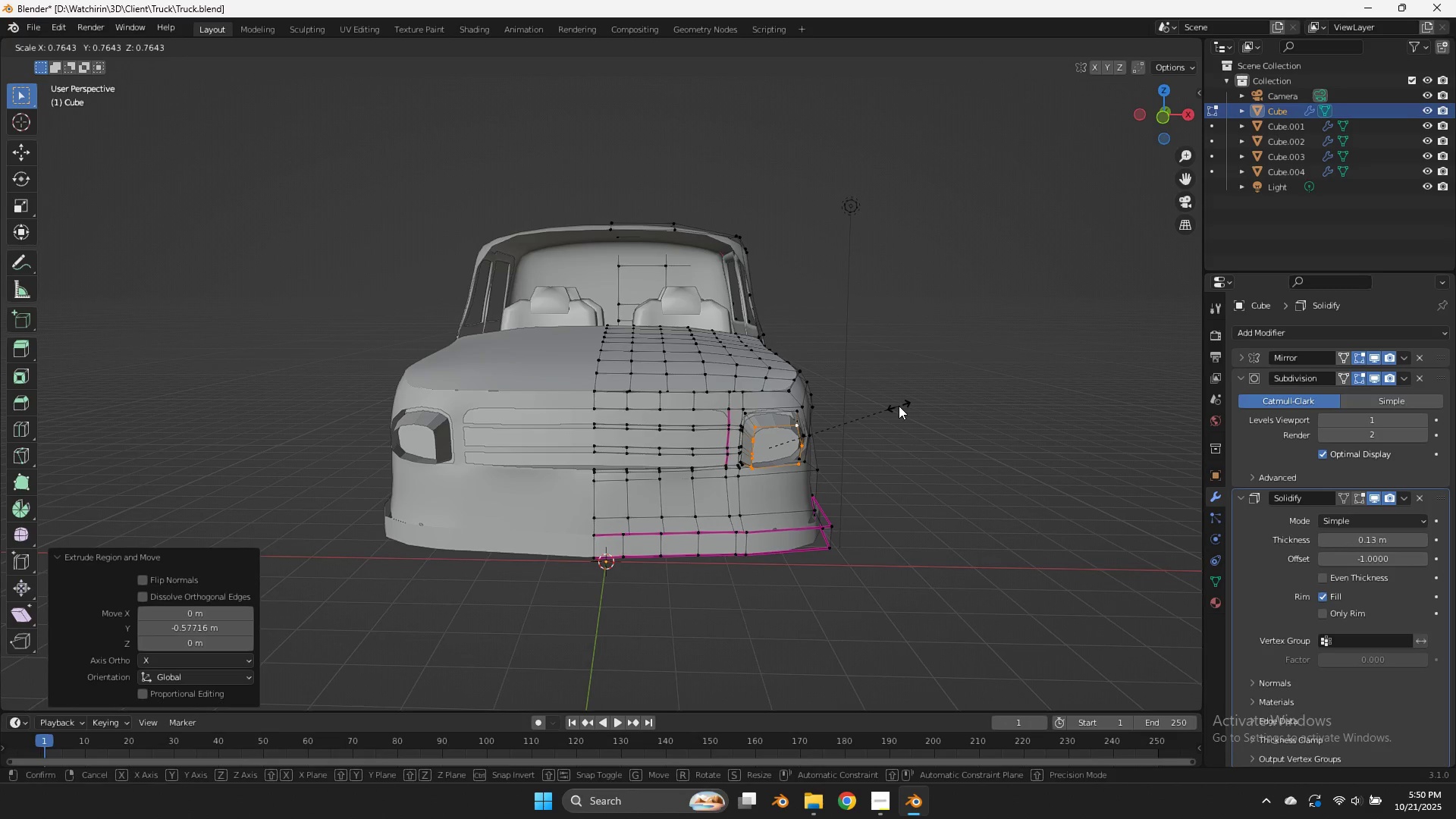 
left_click([899, 406])
 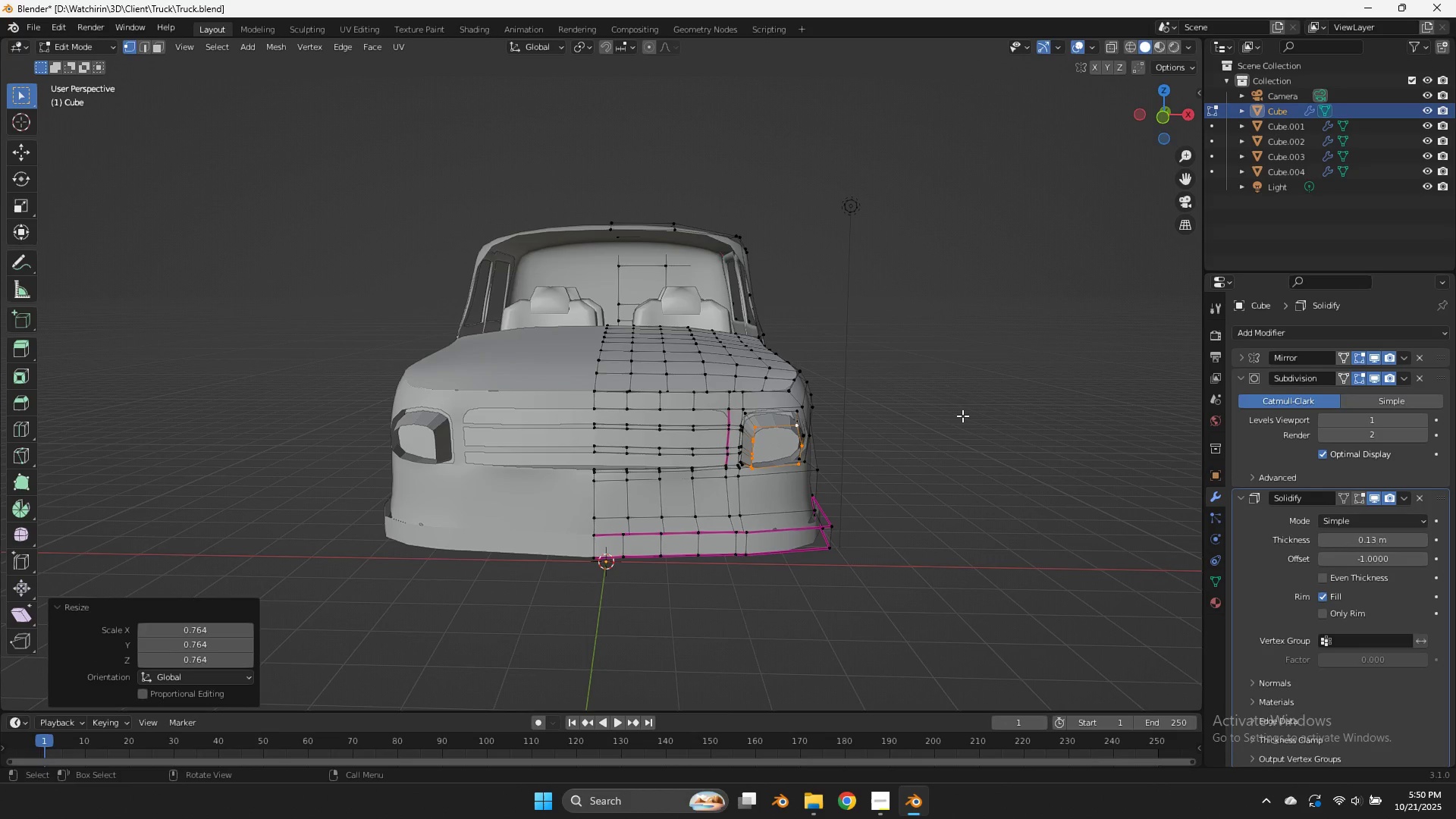 
key(E)
 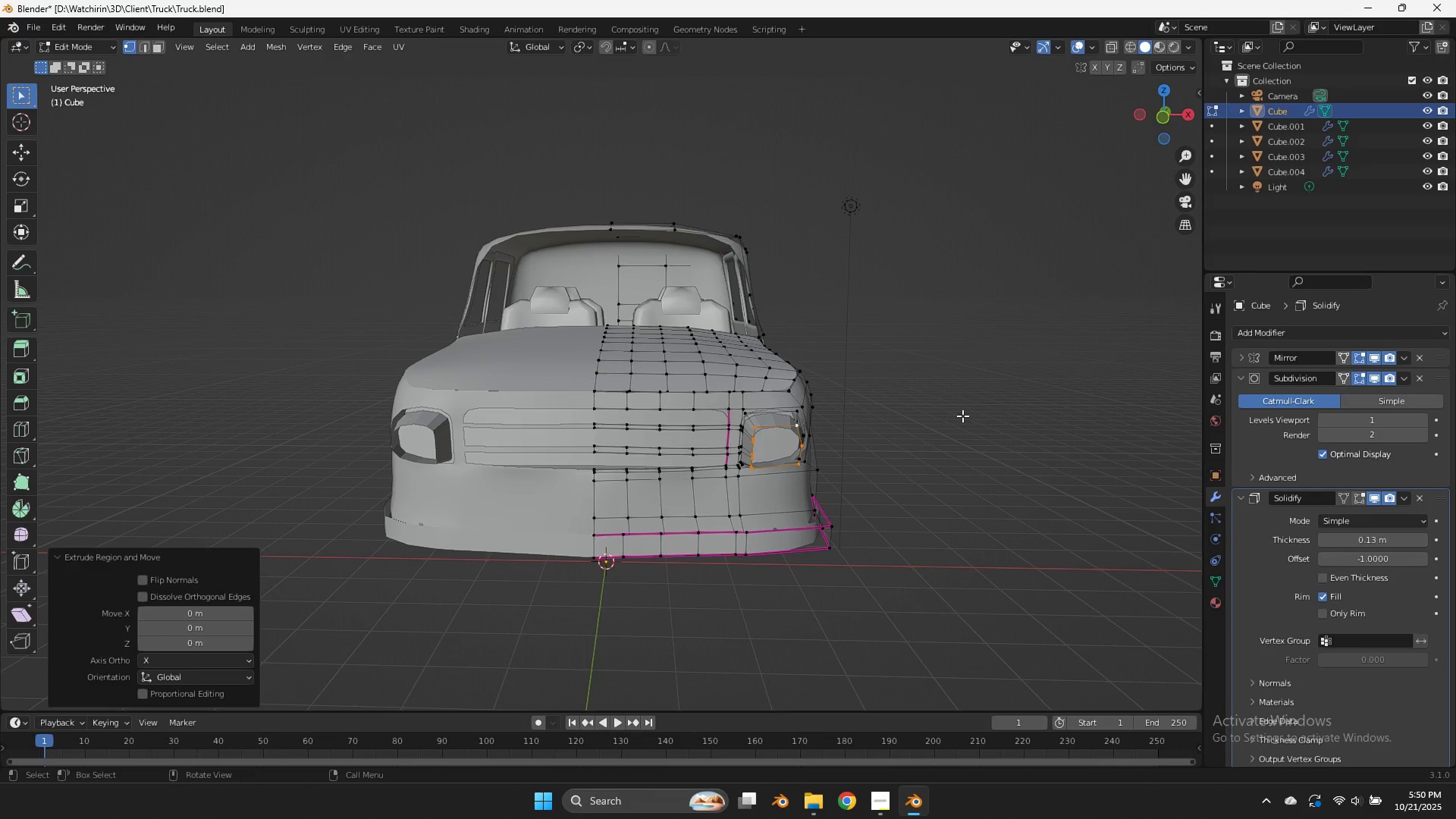 
right_click([962, 416])
 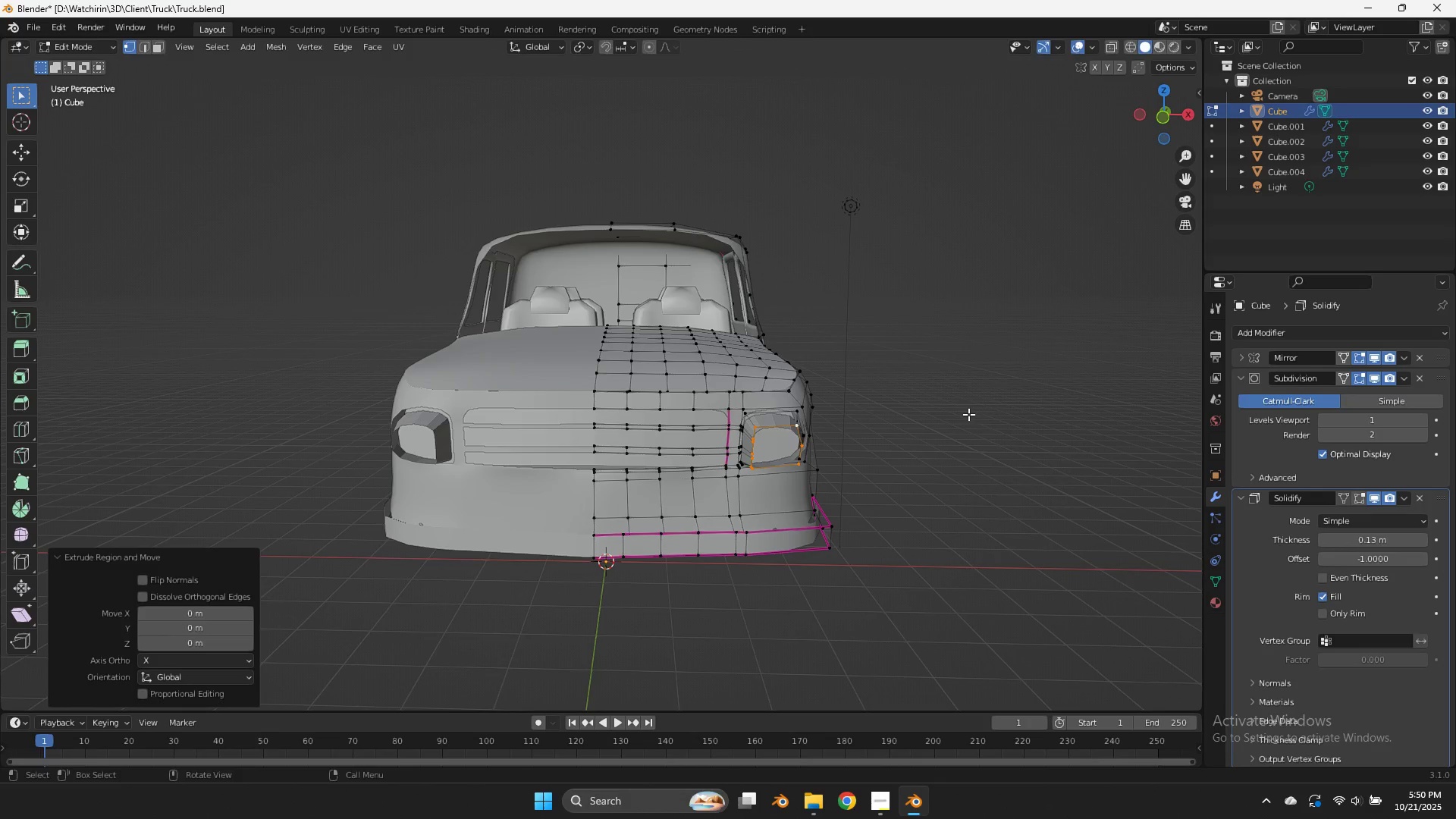 
key(S)
 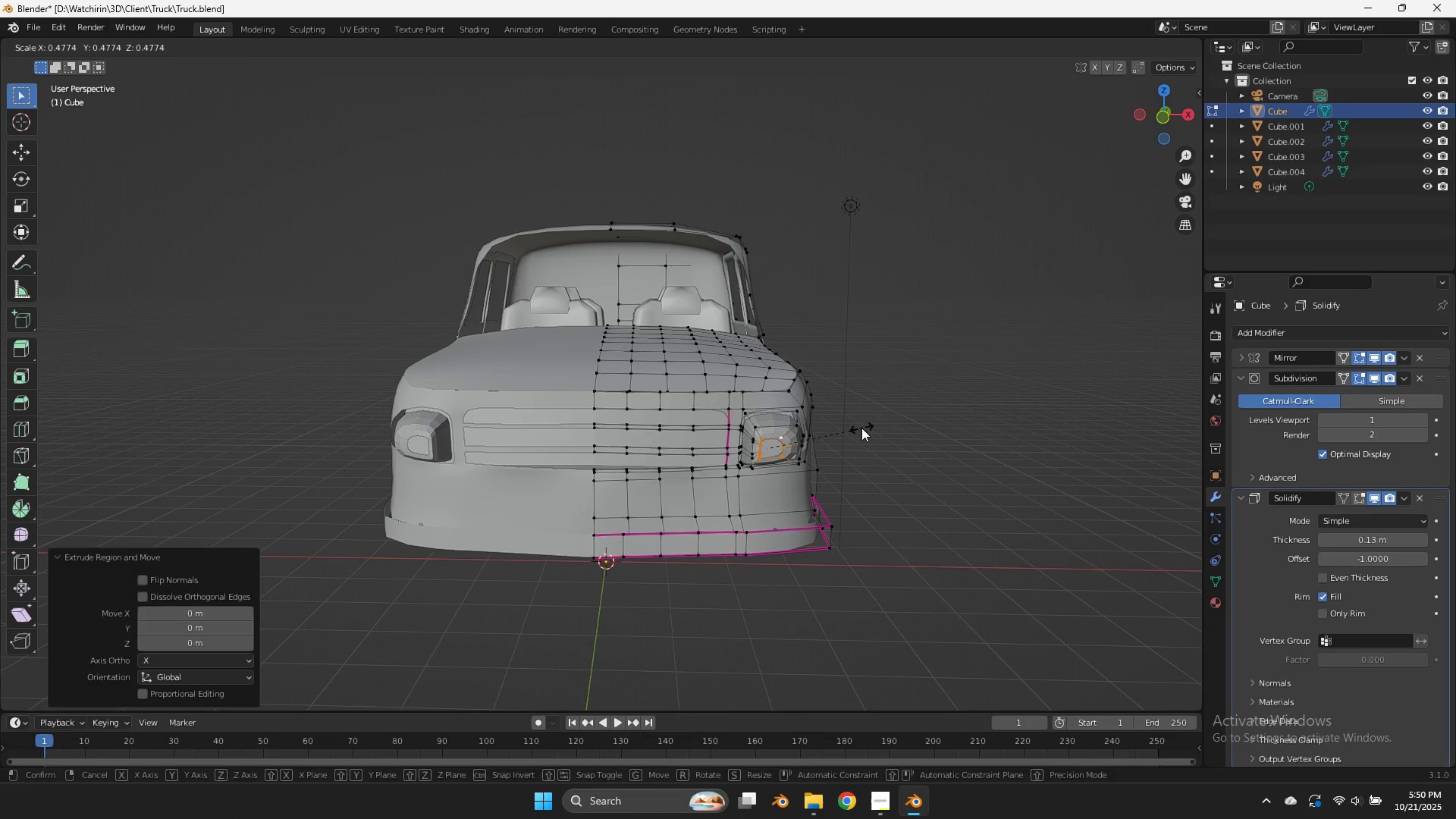 
left_click([861, 428])
 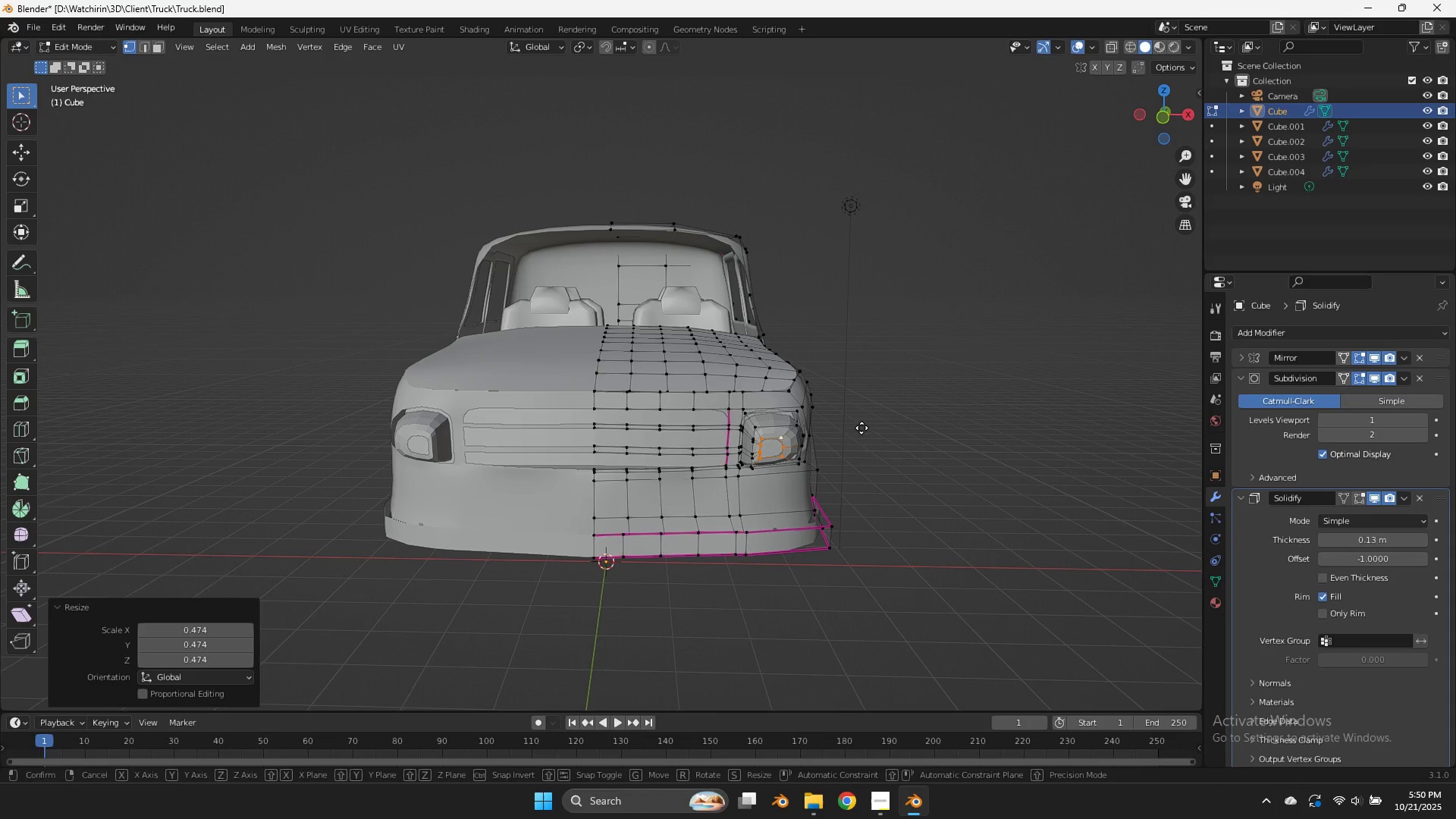 
type(gy)
 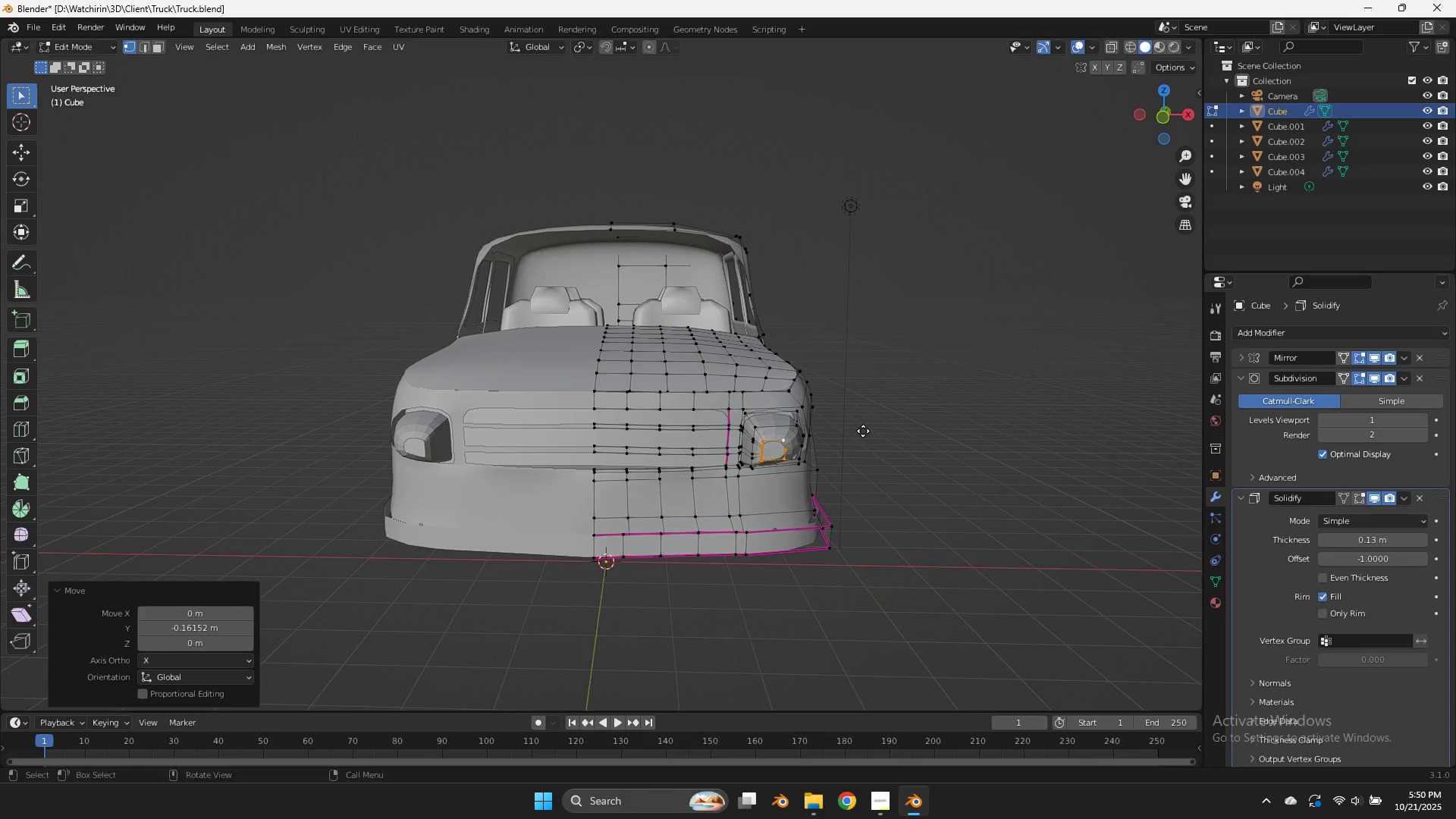 
left_click([863, 431])
 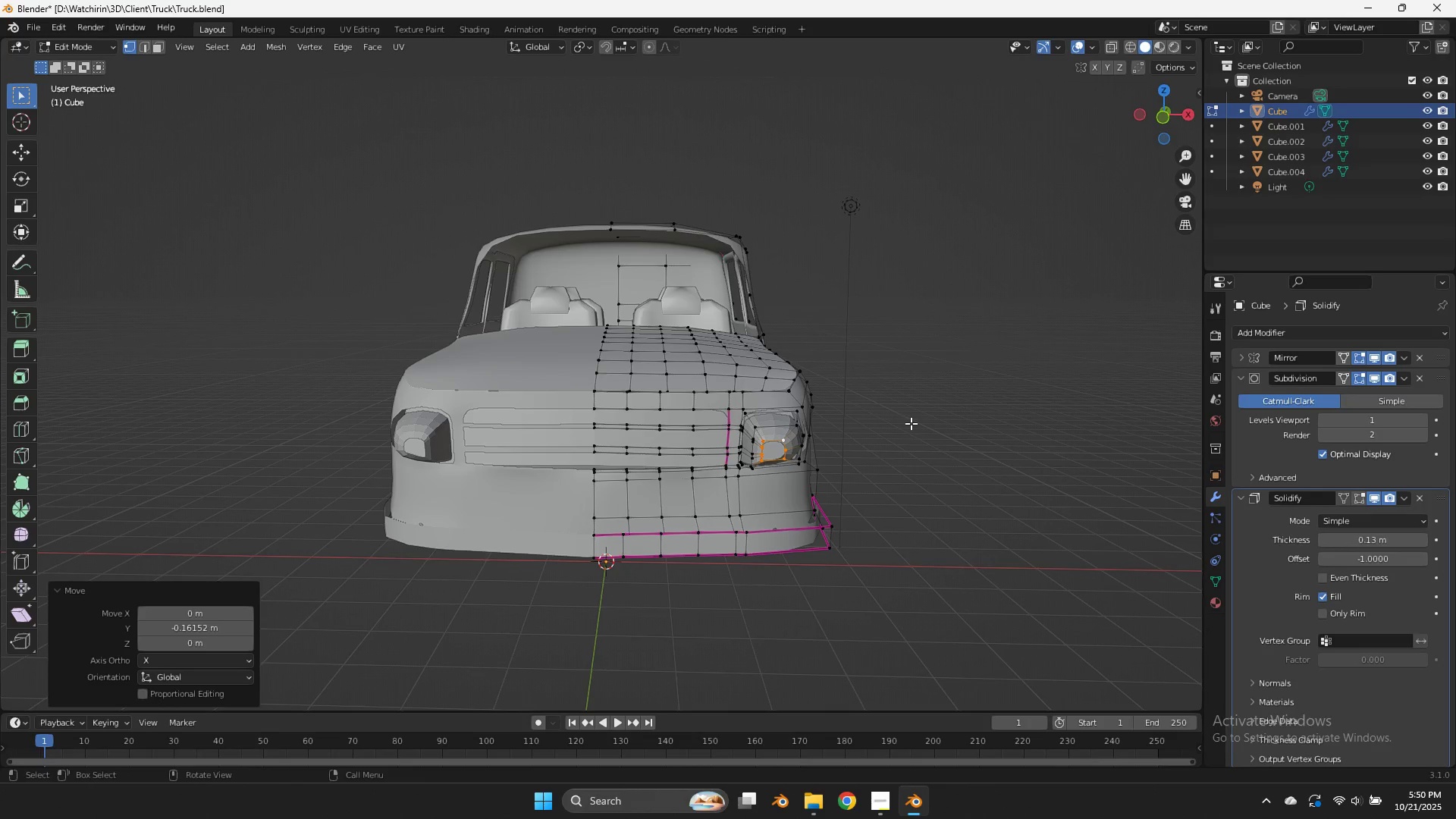 
key(F)
 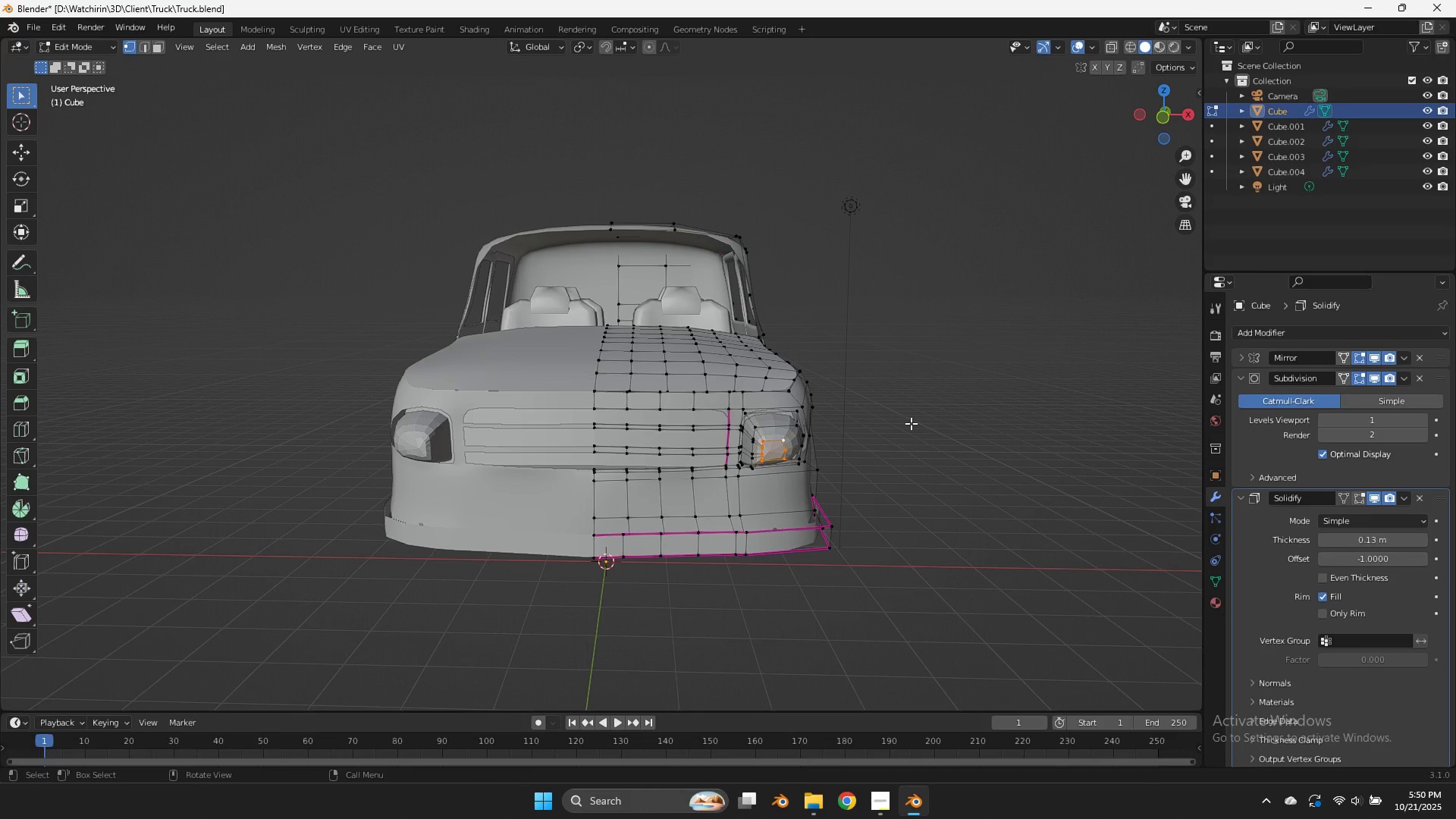 
key(Tab)
 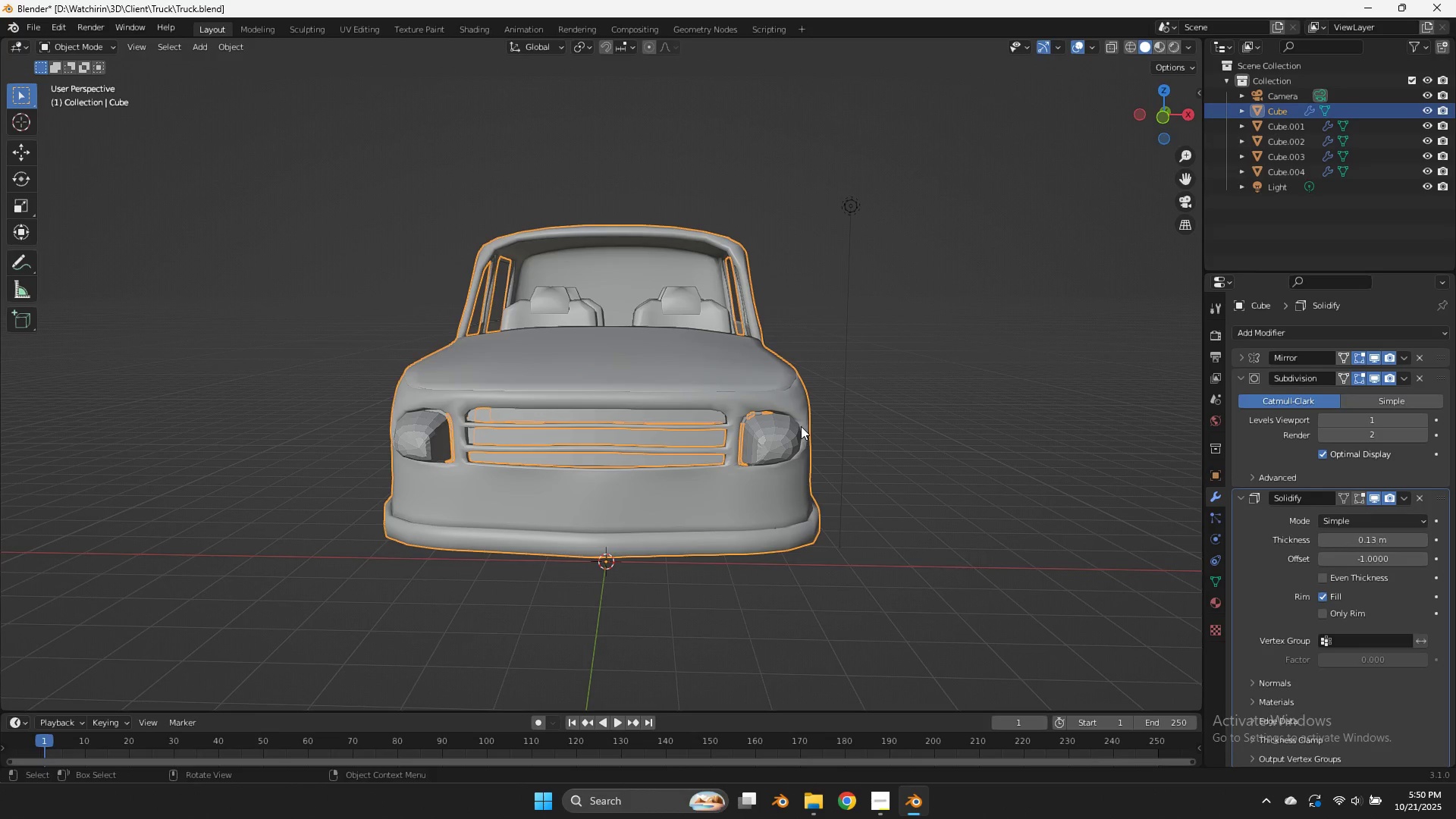 
key(Tab)
 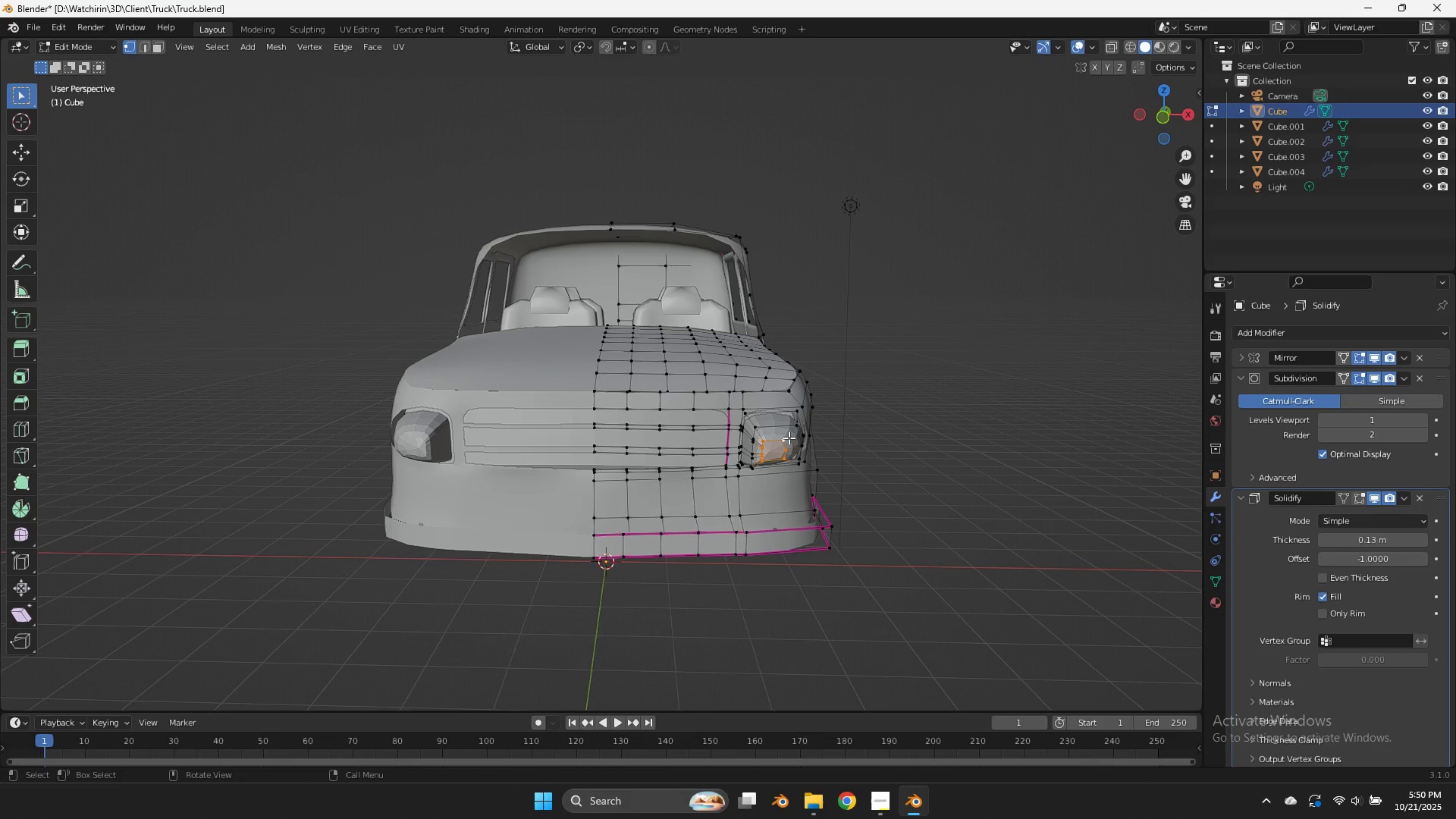 
hold_key(key=ShiftLeft, duration=0.83)
hold_key(key=AltLeft, duration=0.81)
left_click([780, 429])
 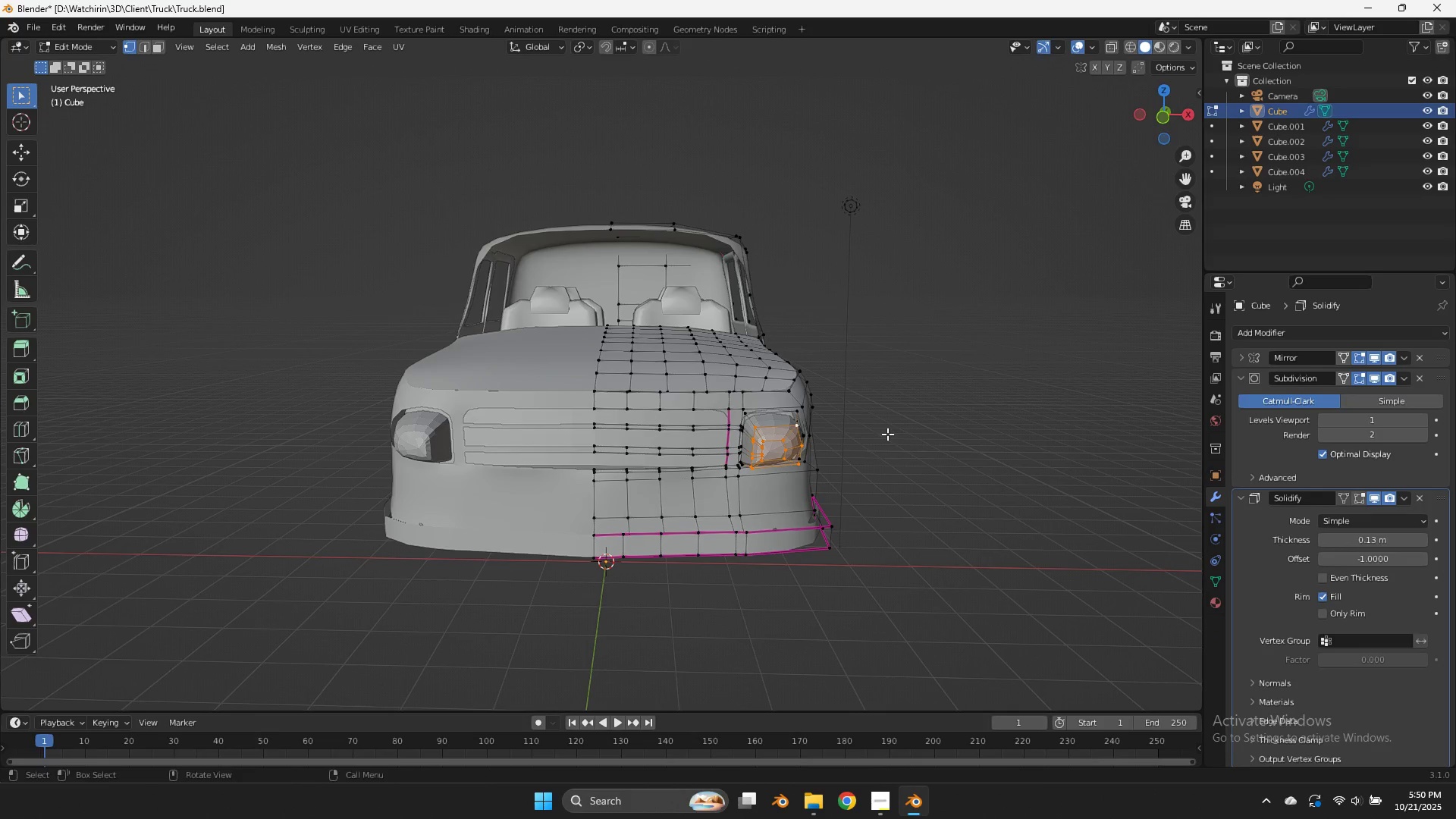 
type(gy)
 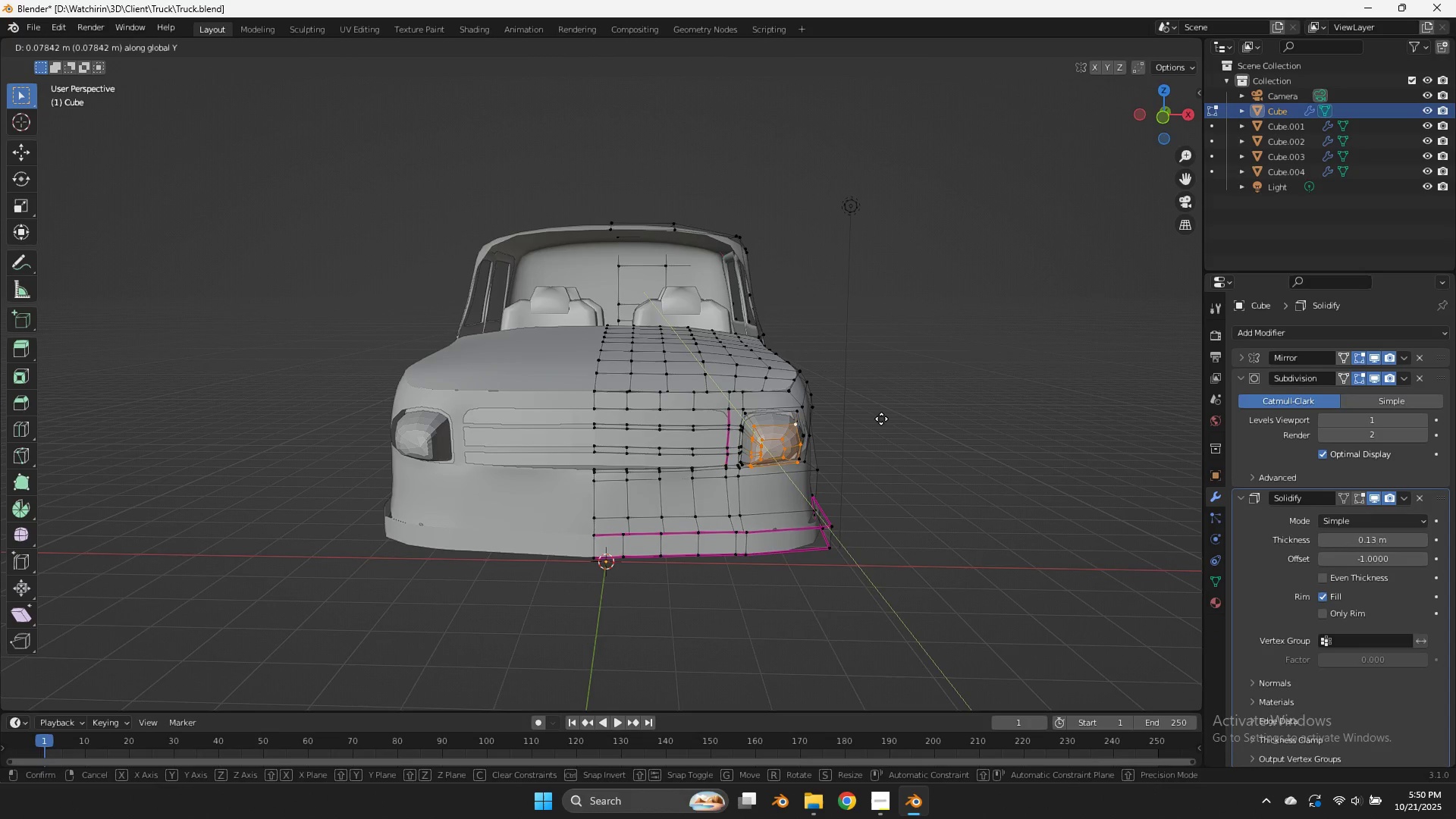 
hold_key(key=ShiftLeft, duration=1.2)
left_click([853, 370])
 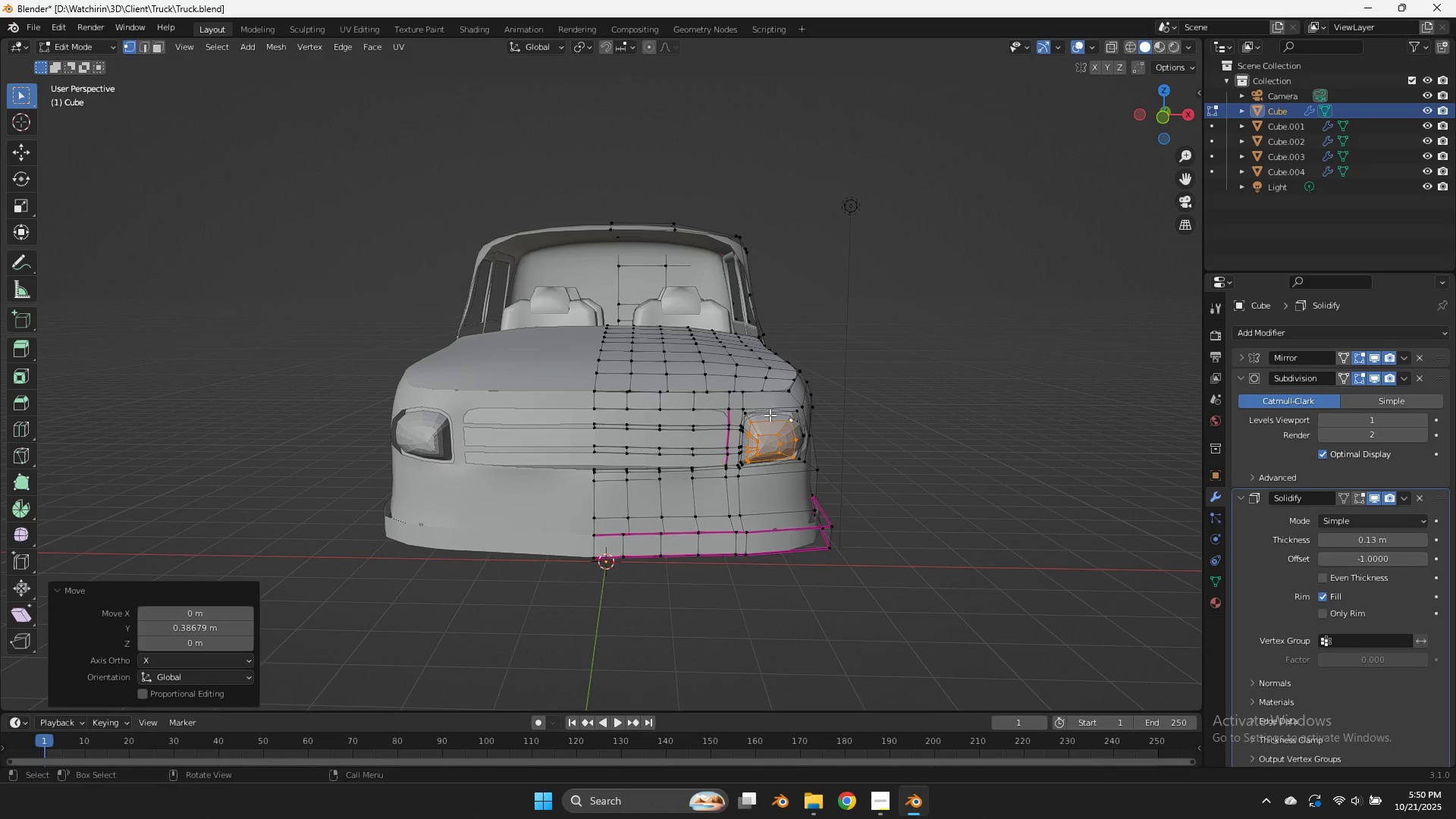 
type(ls)
 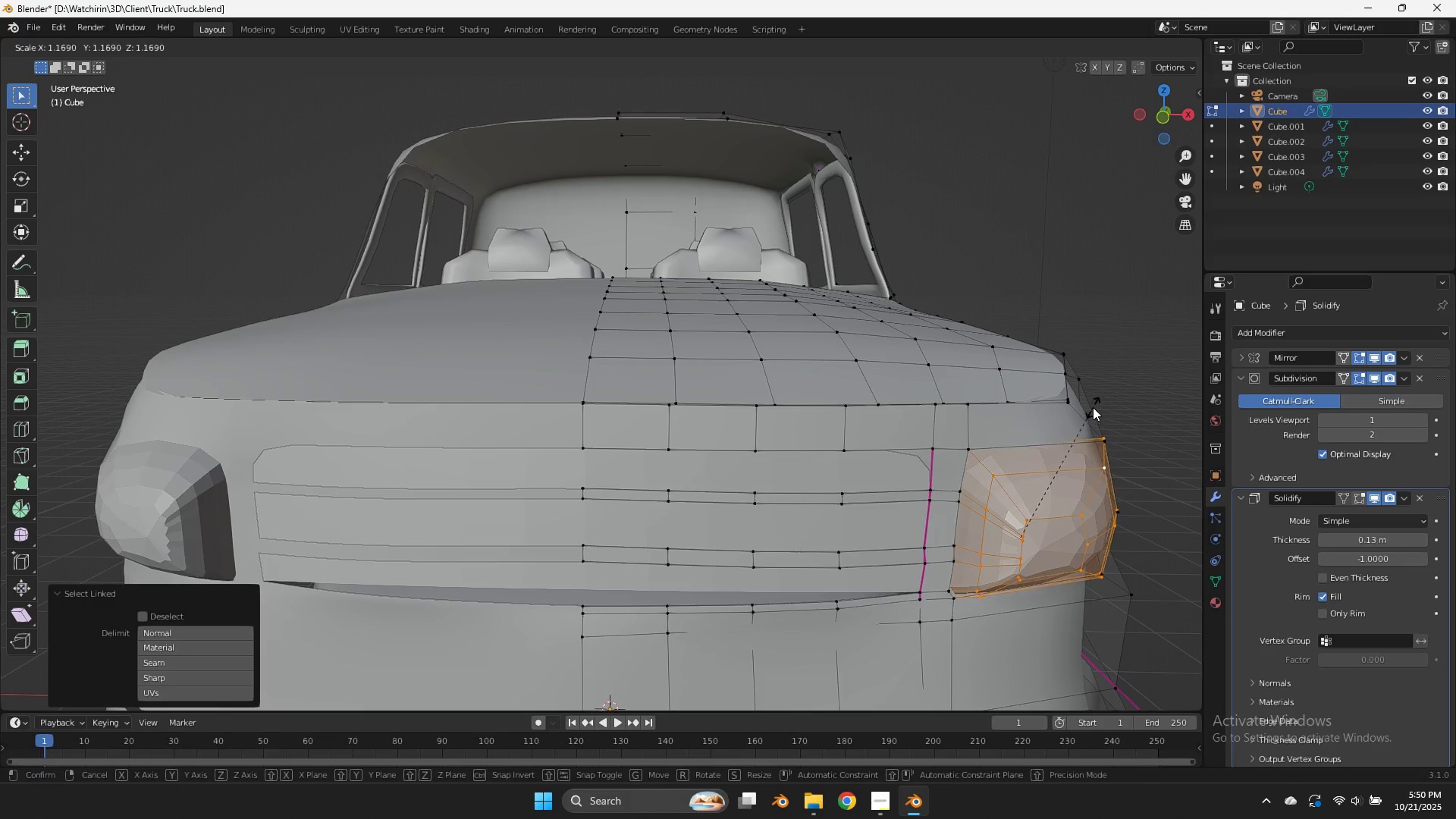 
scroll: coordinate [934, 433], scroll_direction: up, amount: 3.0
 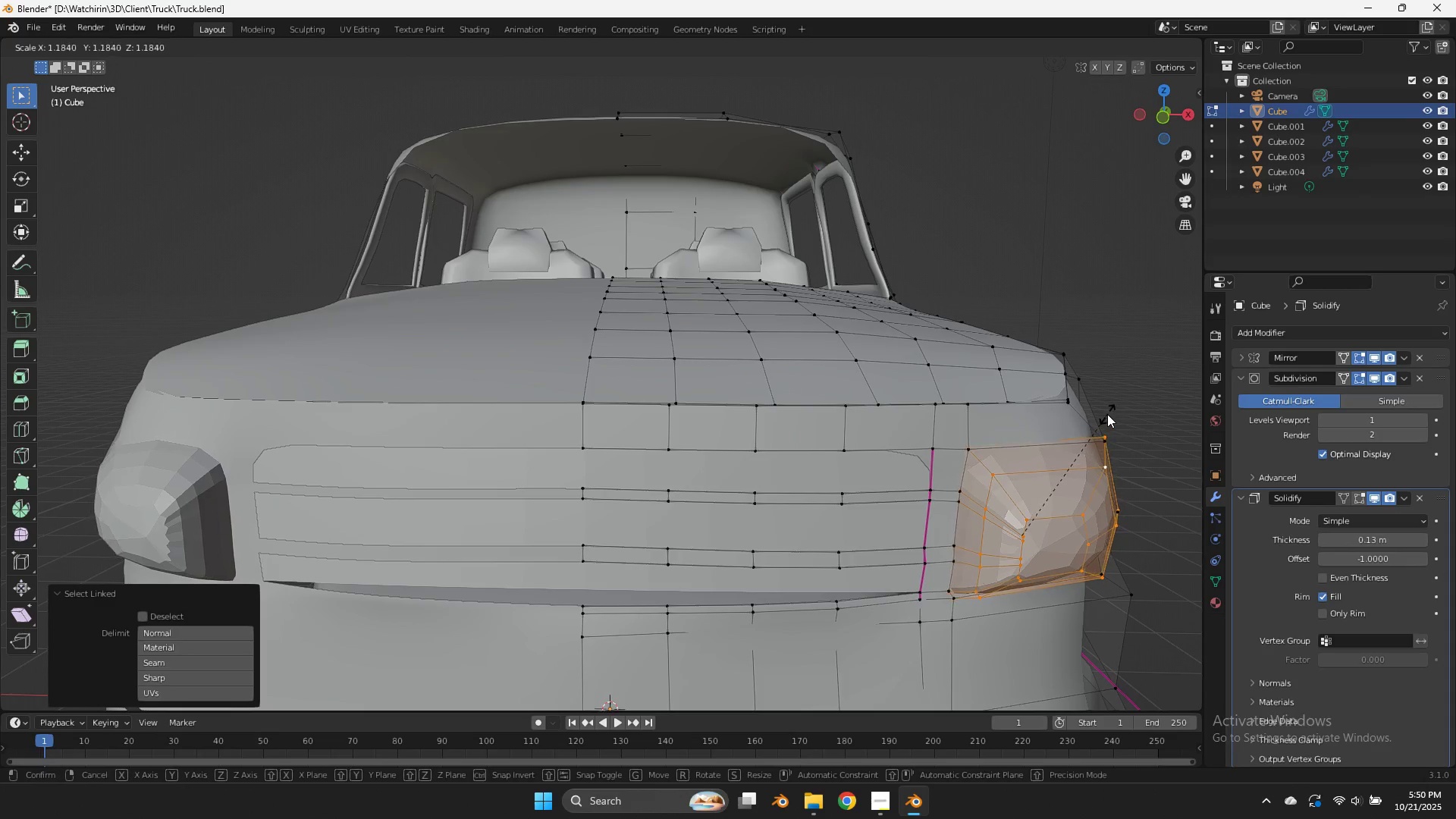 
left_click([1110, 406])
 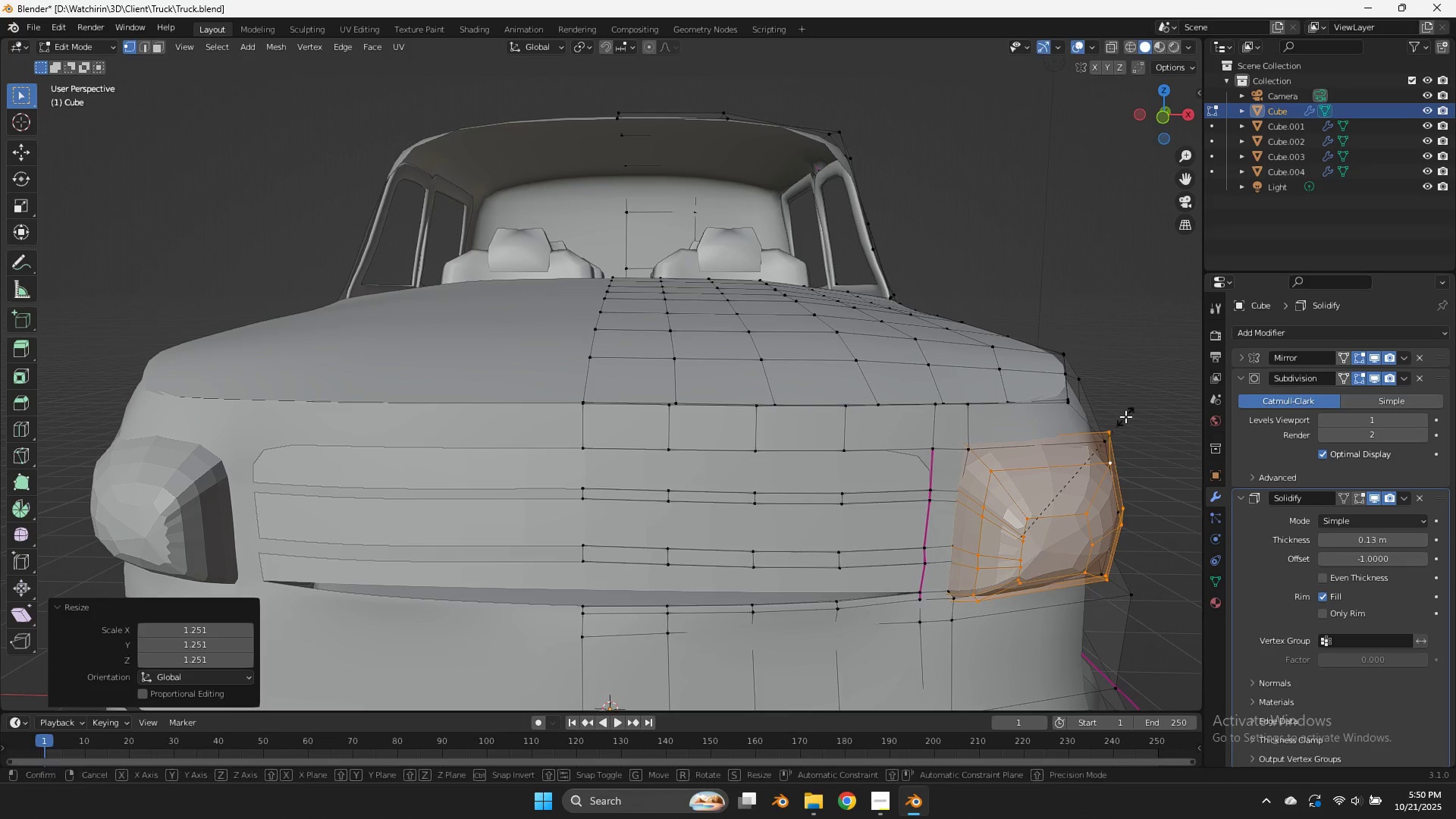 
type(sx)
 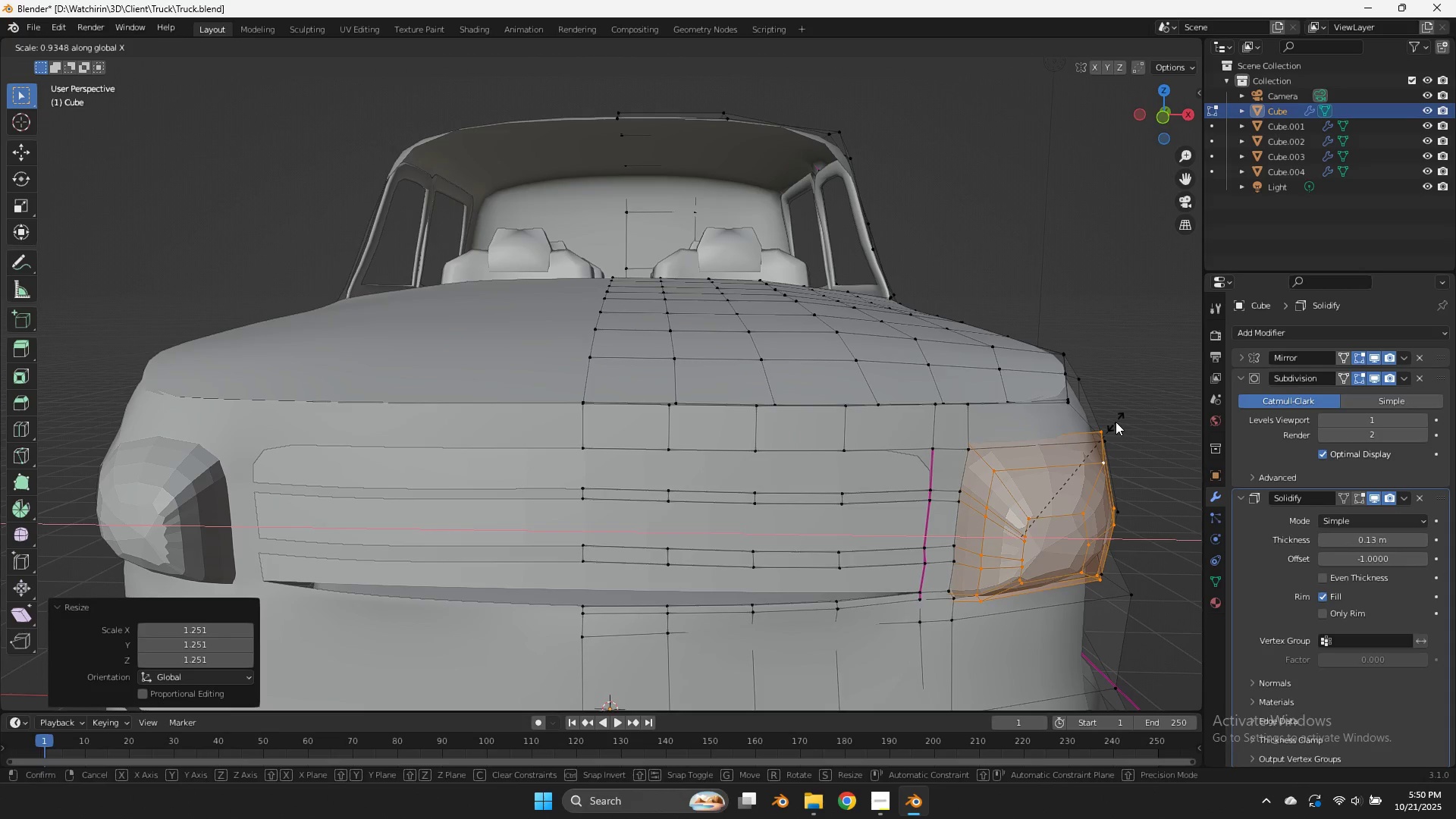 
left_click([1116, 422])
 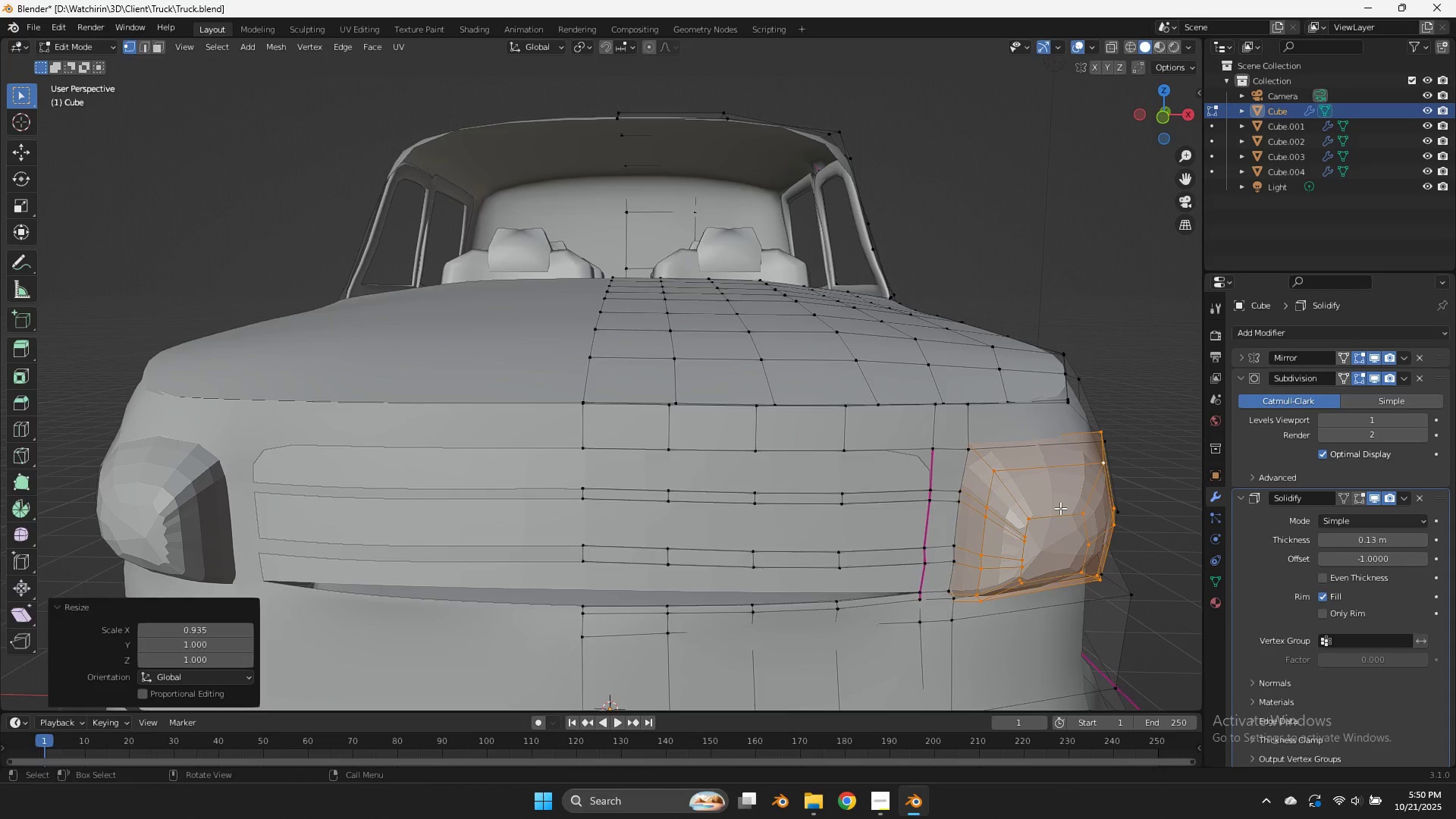 
key(Tab)
 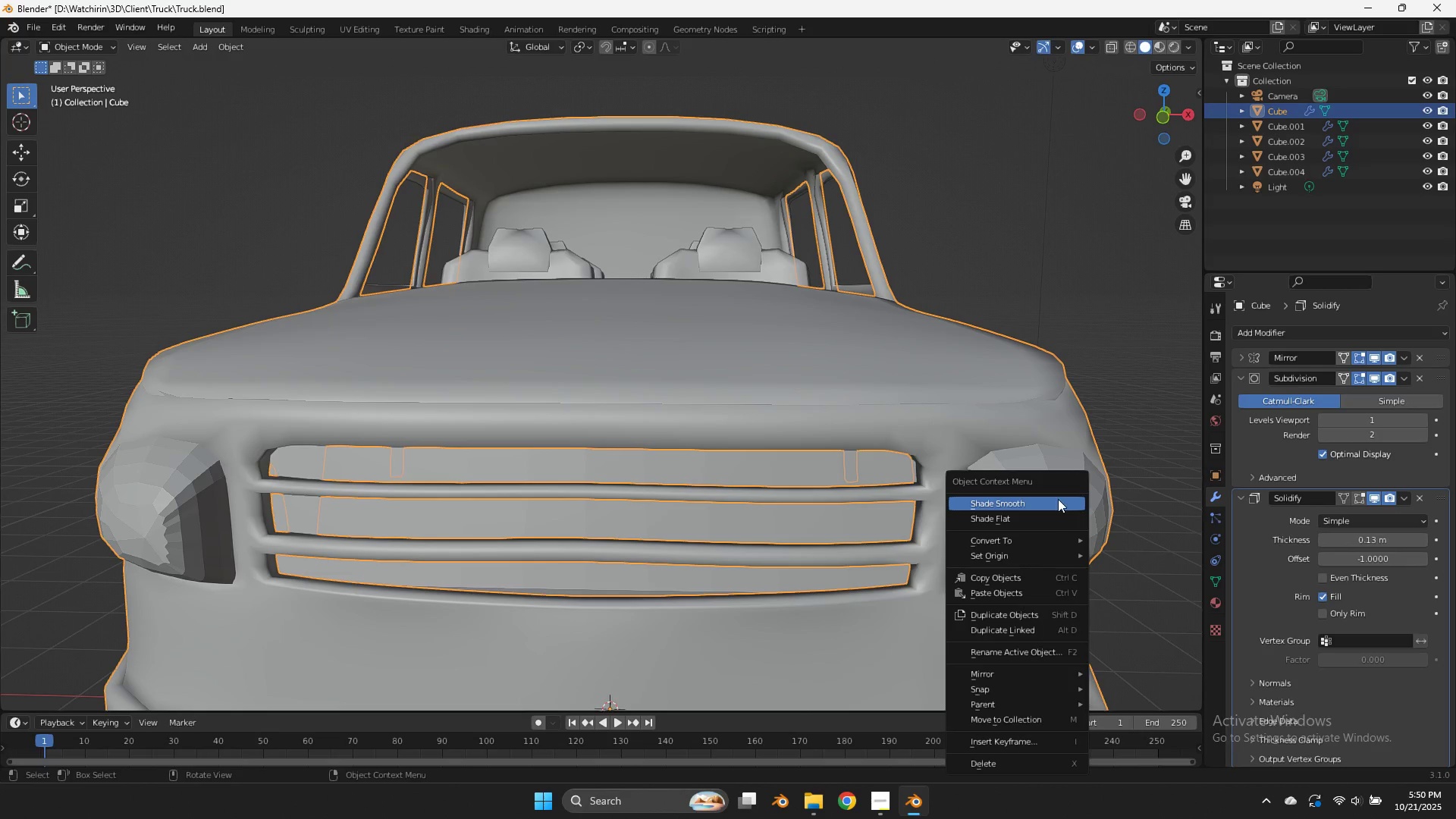 
left_click([1058, 499])
 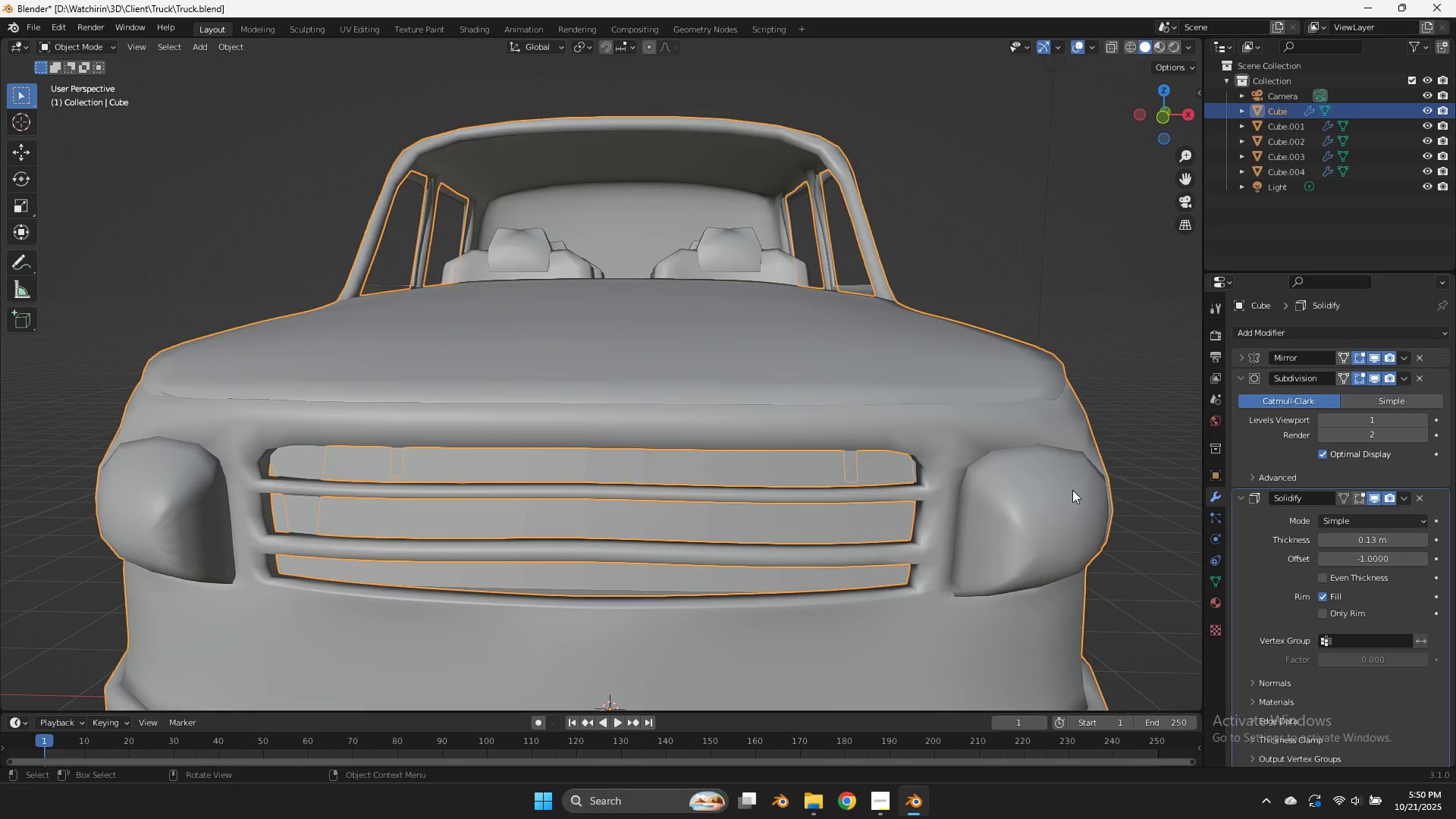 
key(Tab)
 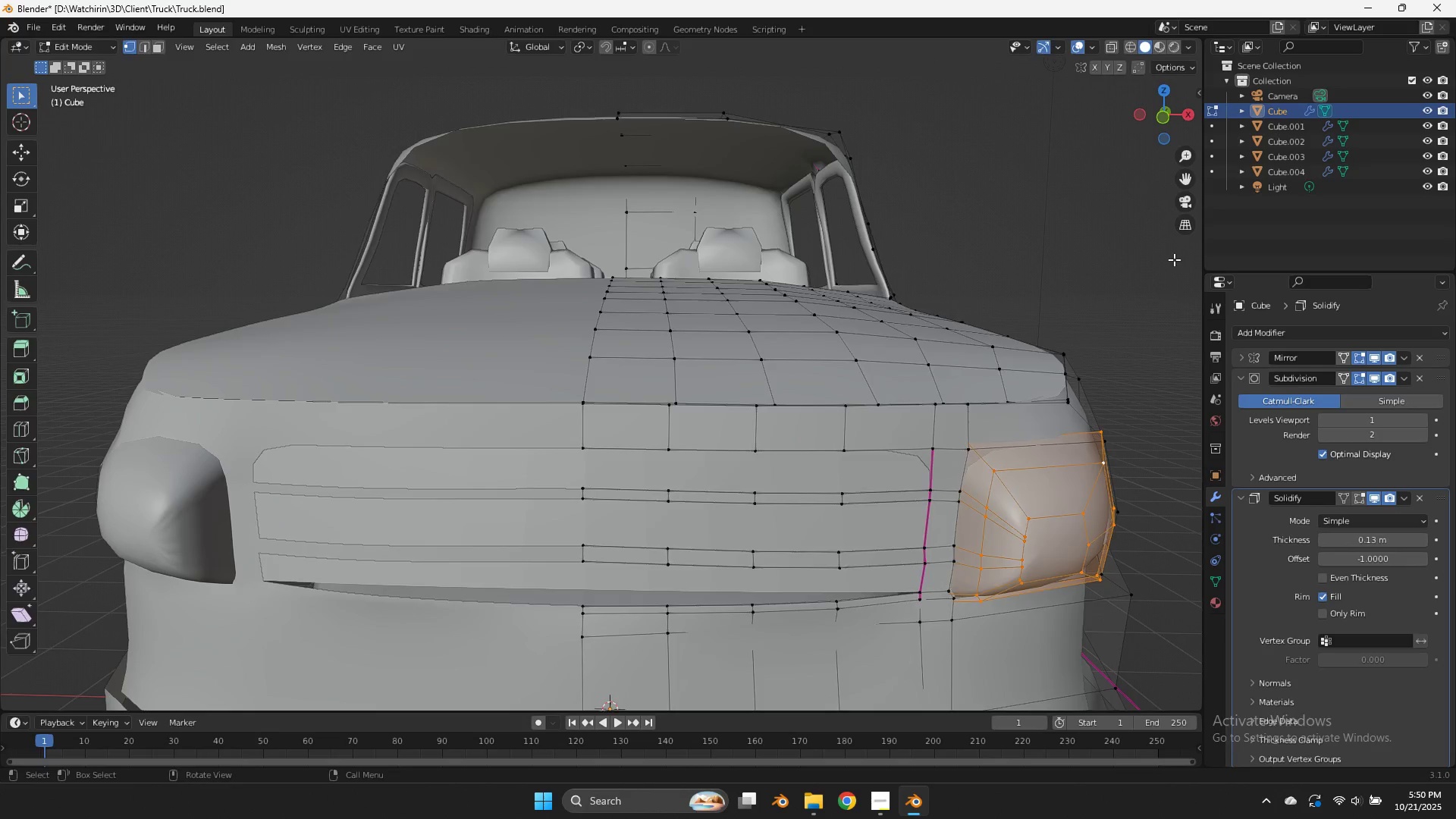 
key(Tab)
 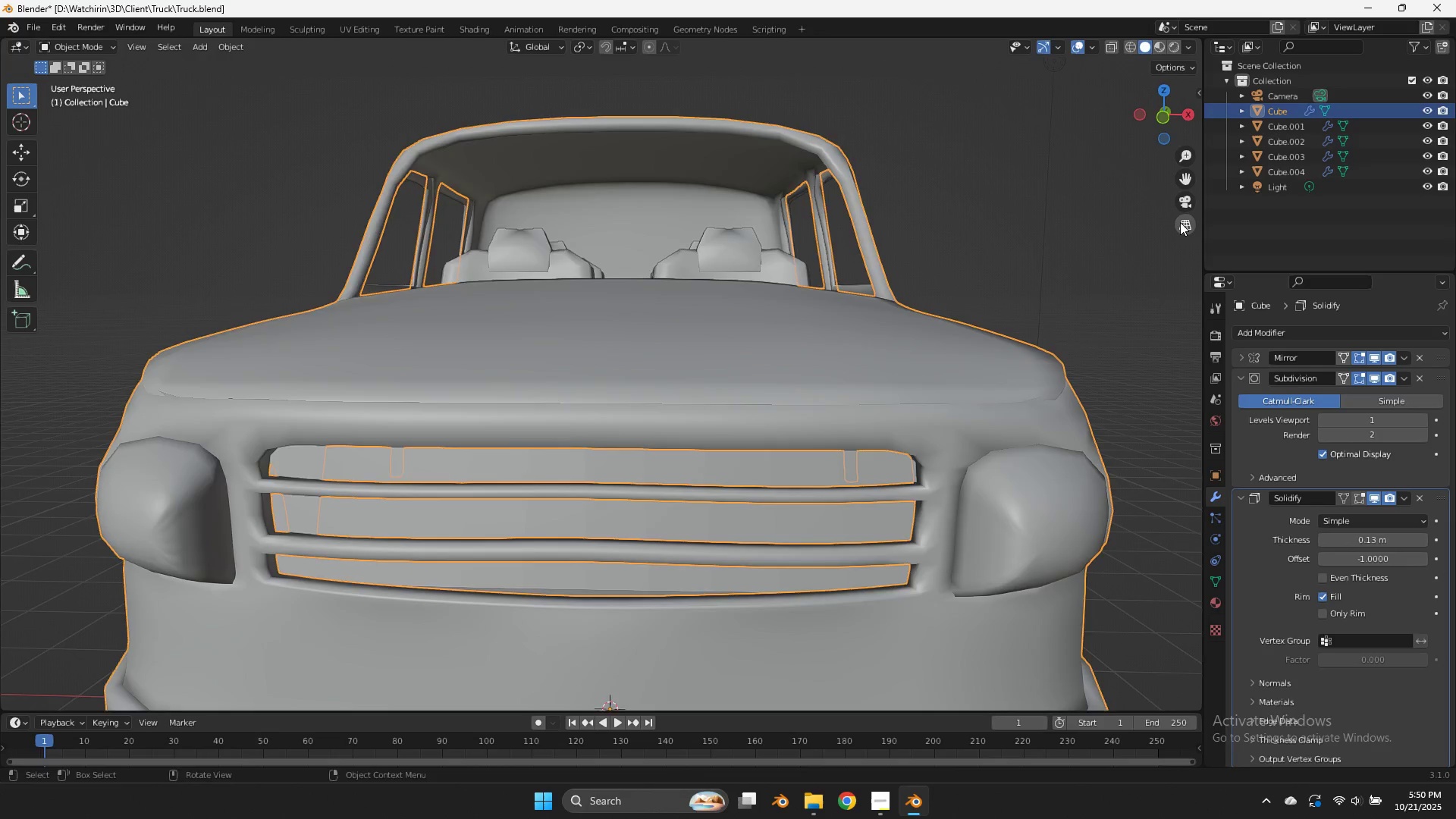 
scroll: coordinate [1180, 222], scroll_direction: down, amount: 4.0
 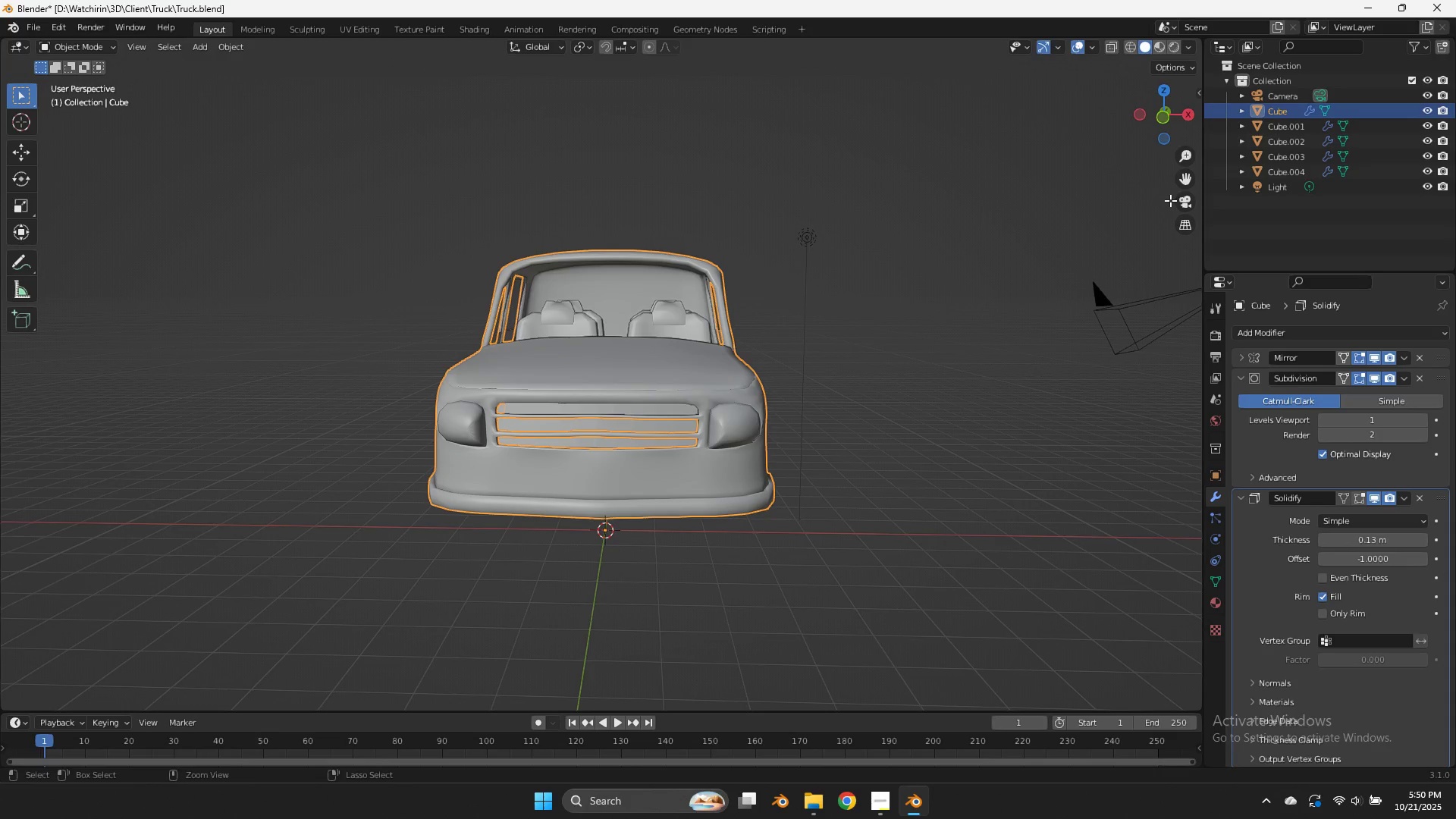 
key(Control+ControlLeft)
 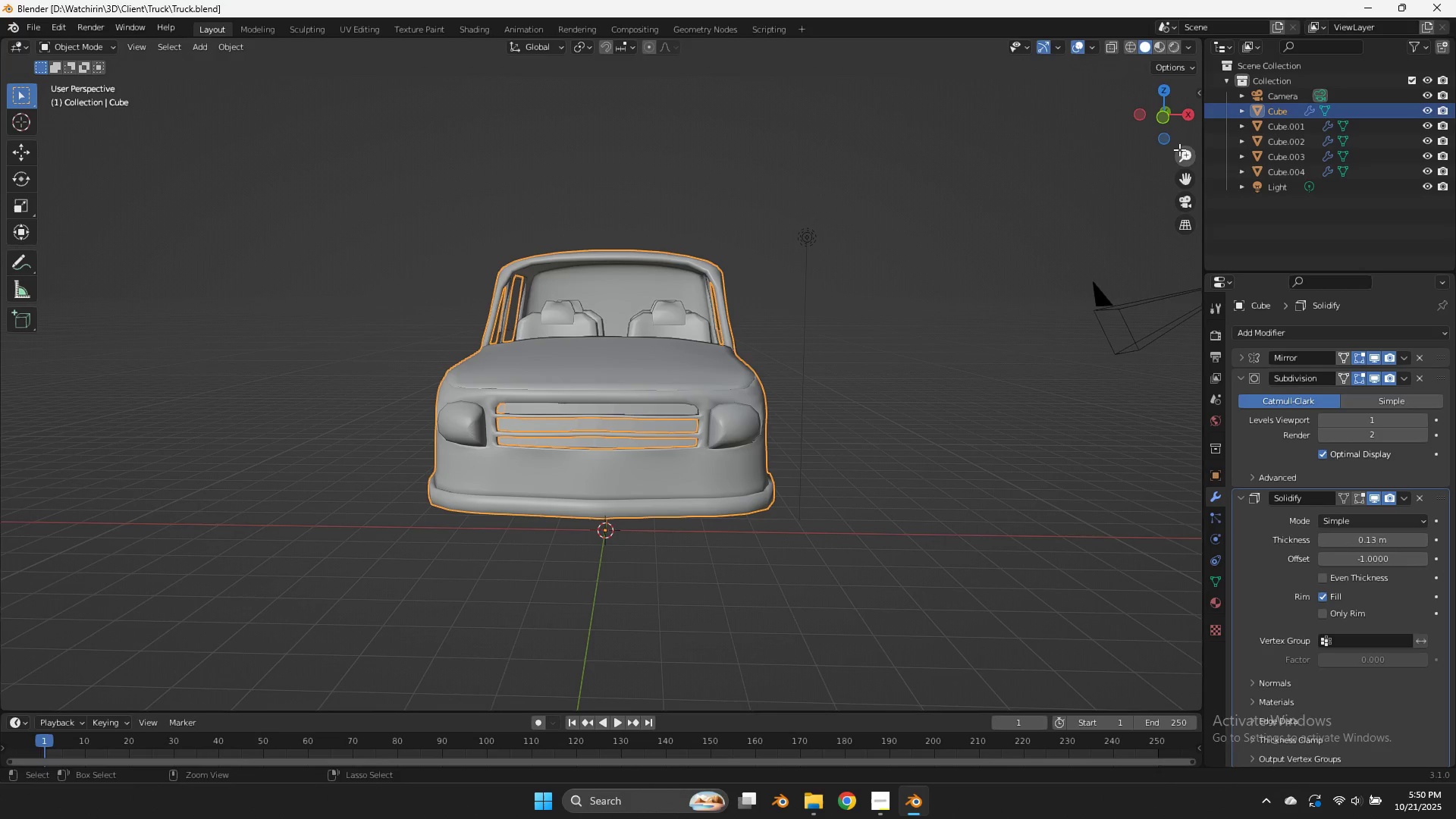 
key(Control+S)
 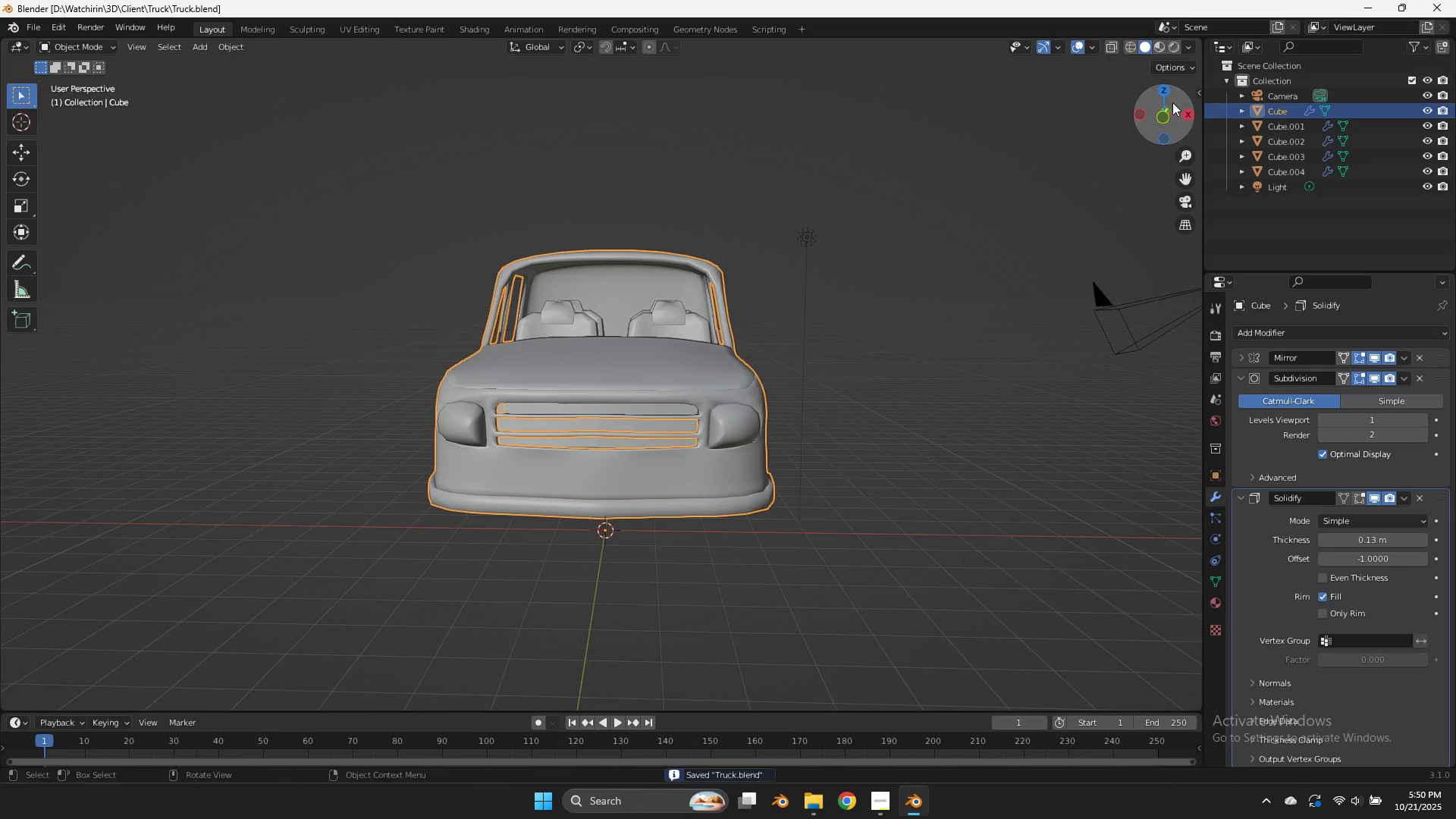 
left_click_drag(start_coordinate=[1156, 108], to_coordinate=[1012, 115])
 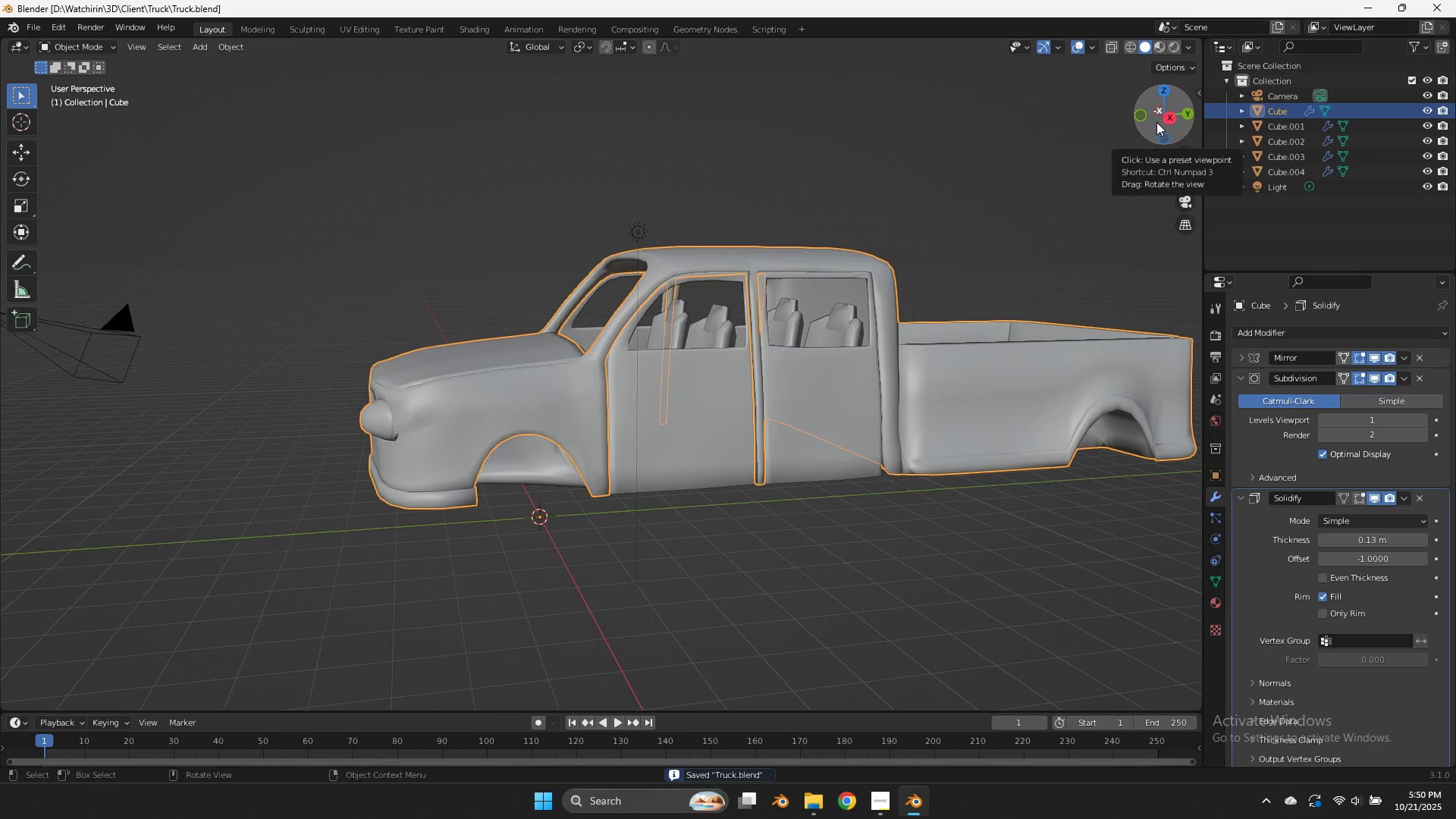 
left_click_drag(start_coordinate=[1157, 123], to_coordinate=[1163, 123])
 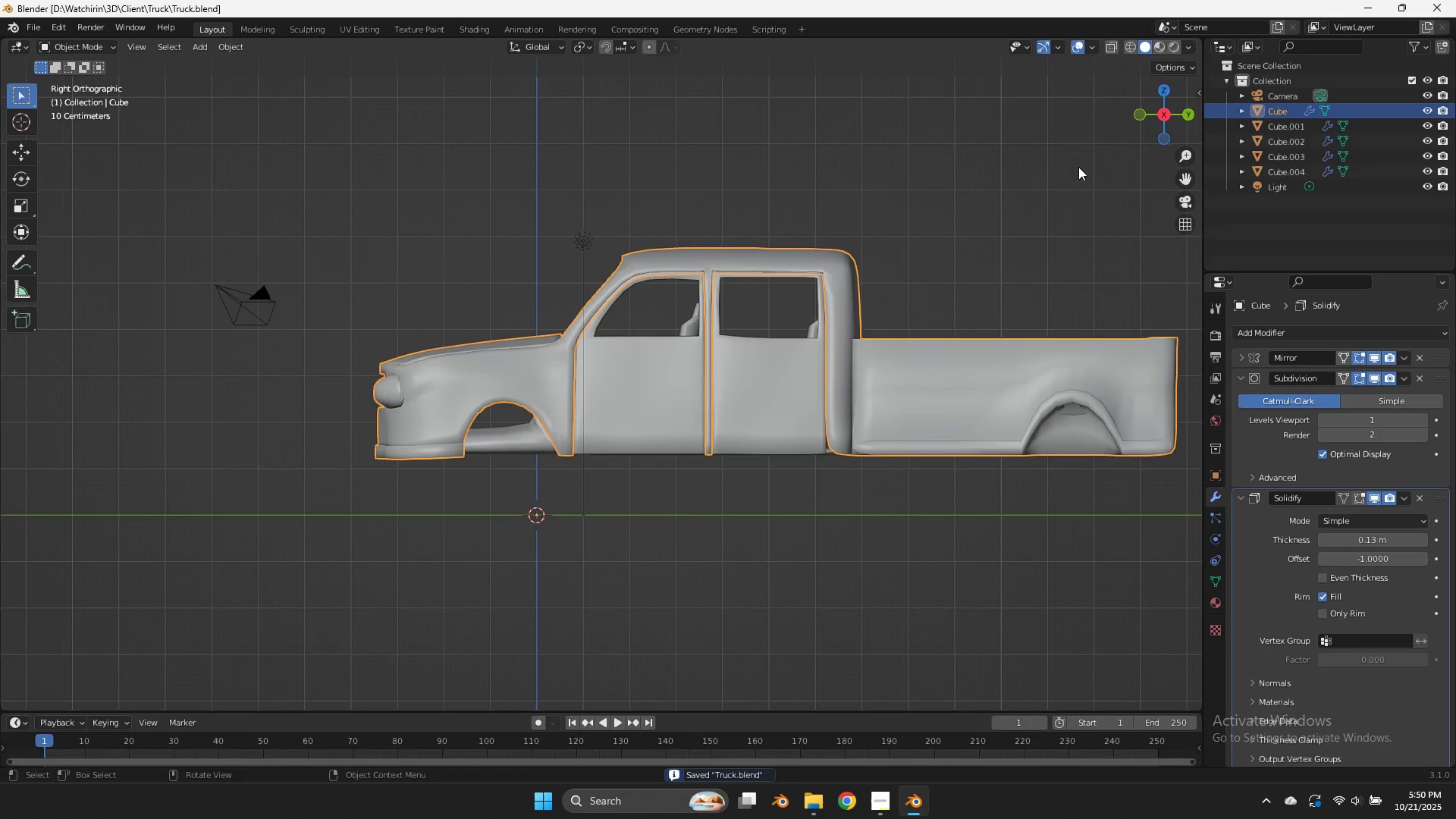 
key(Tab)
type(sy)
 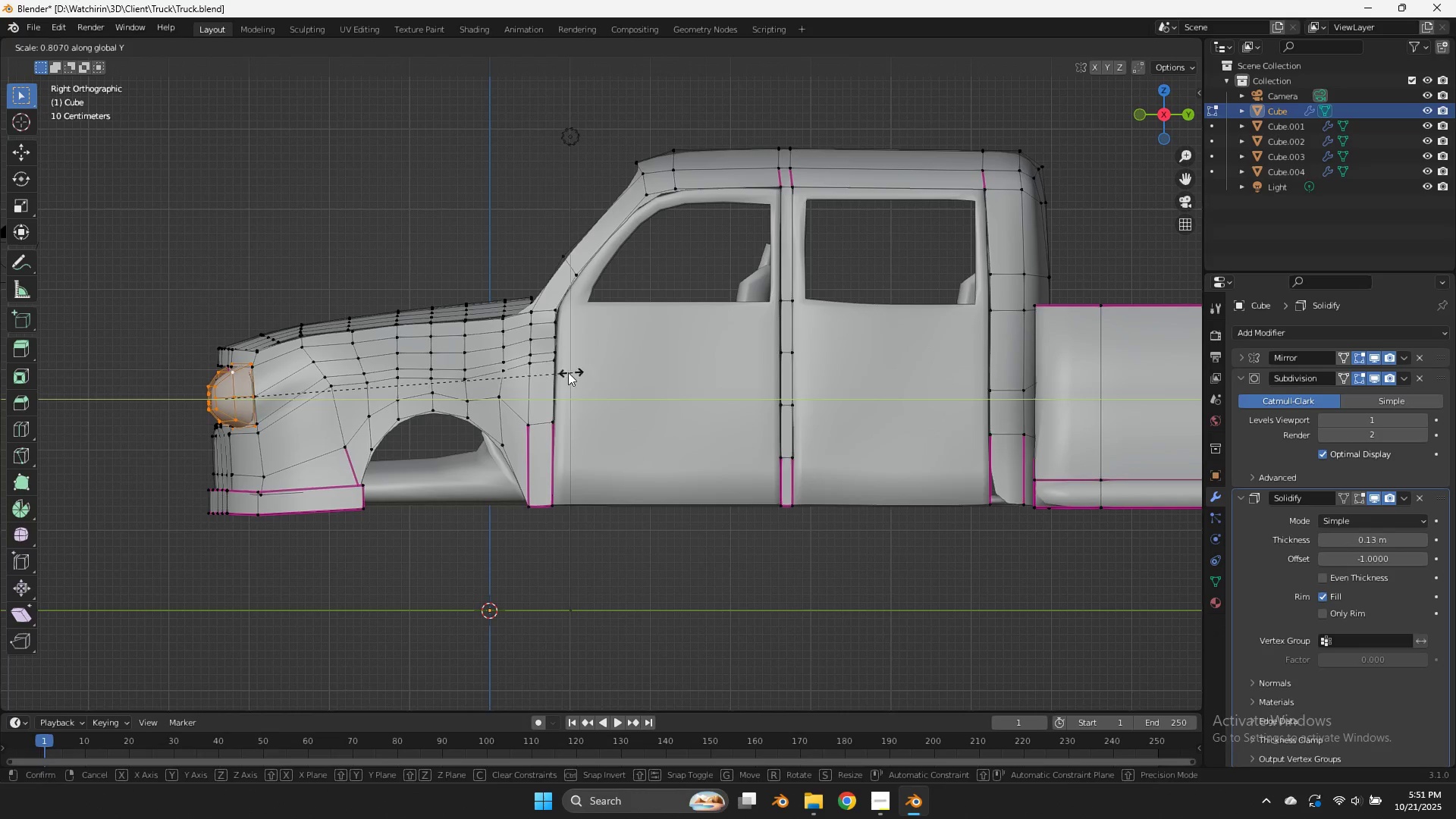 
scroll: coordinate [344, 373], scroll_direction: up, amount: 3.0
 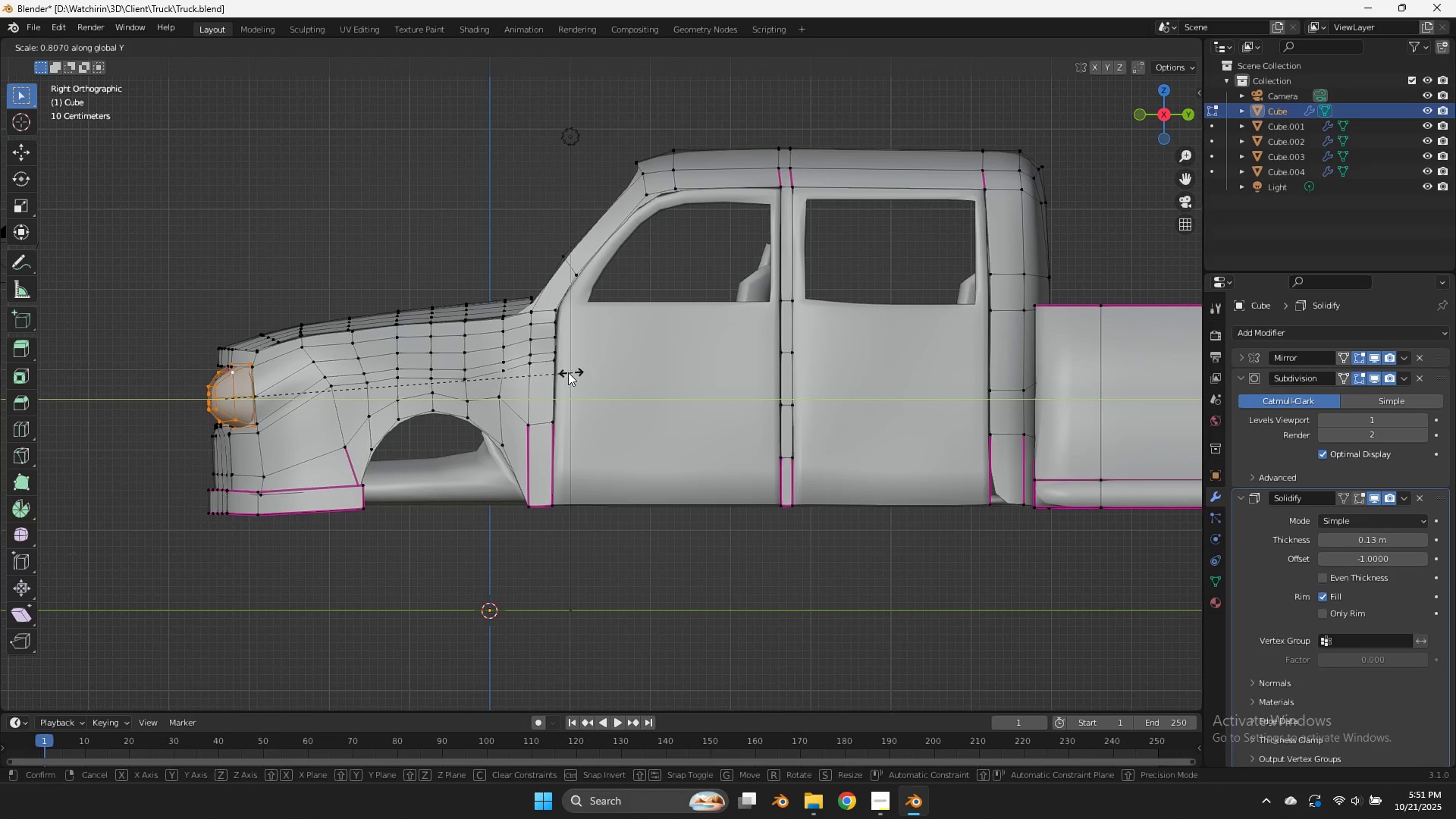 
left_click([516, 372])
 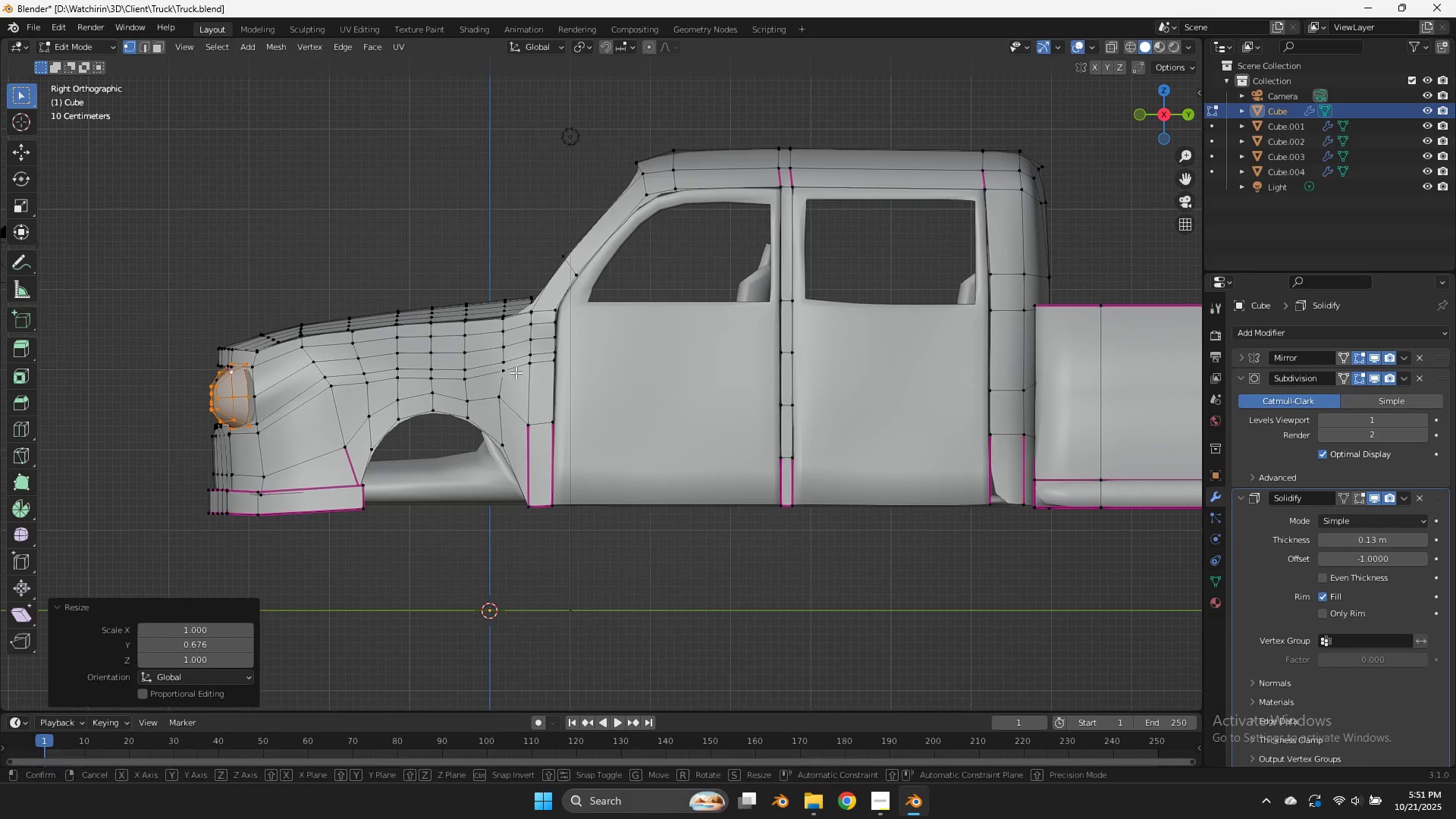 
type(gy)
 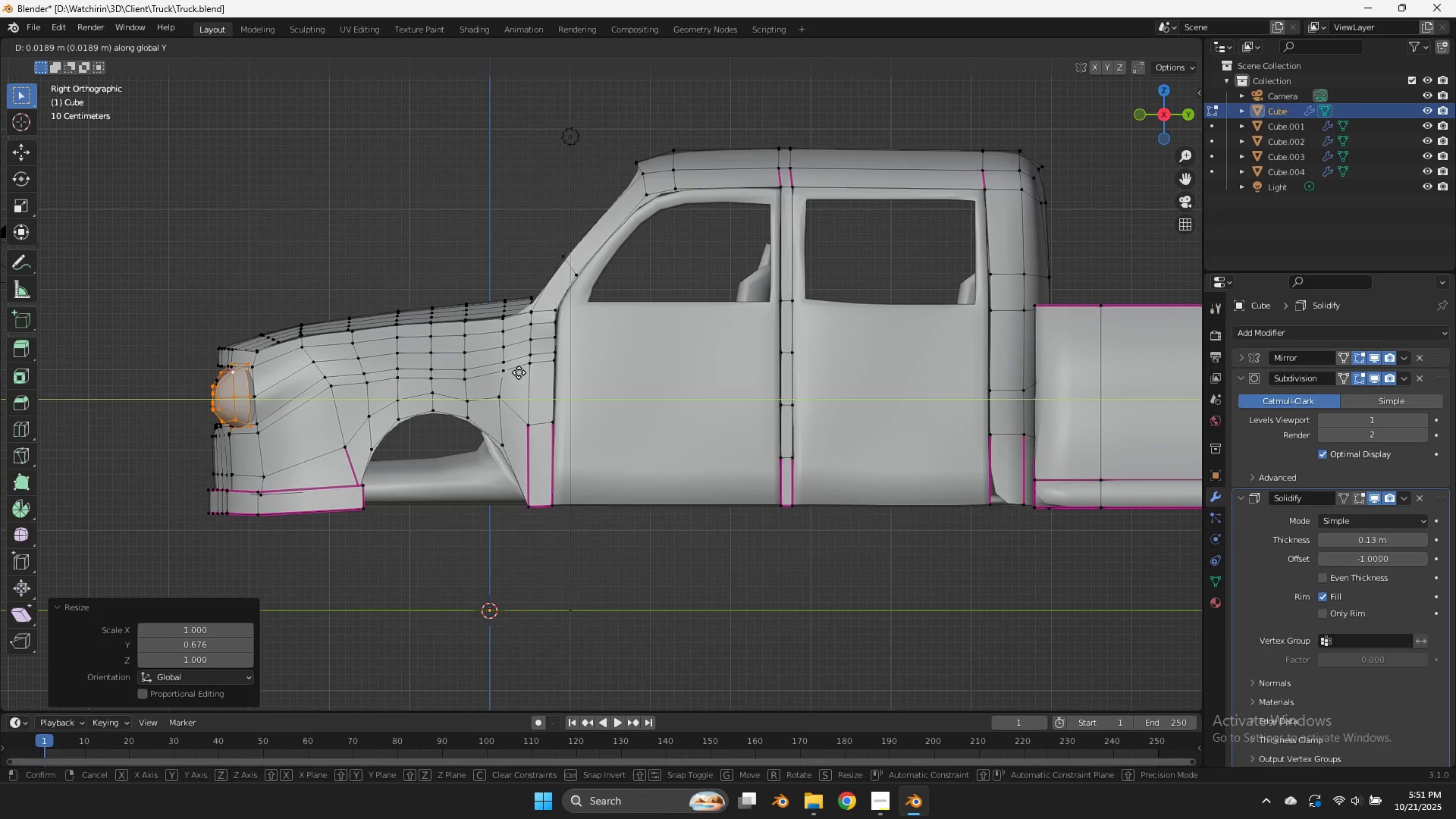 
hold_key(key=ShiftLeft, duration=0.47)
 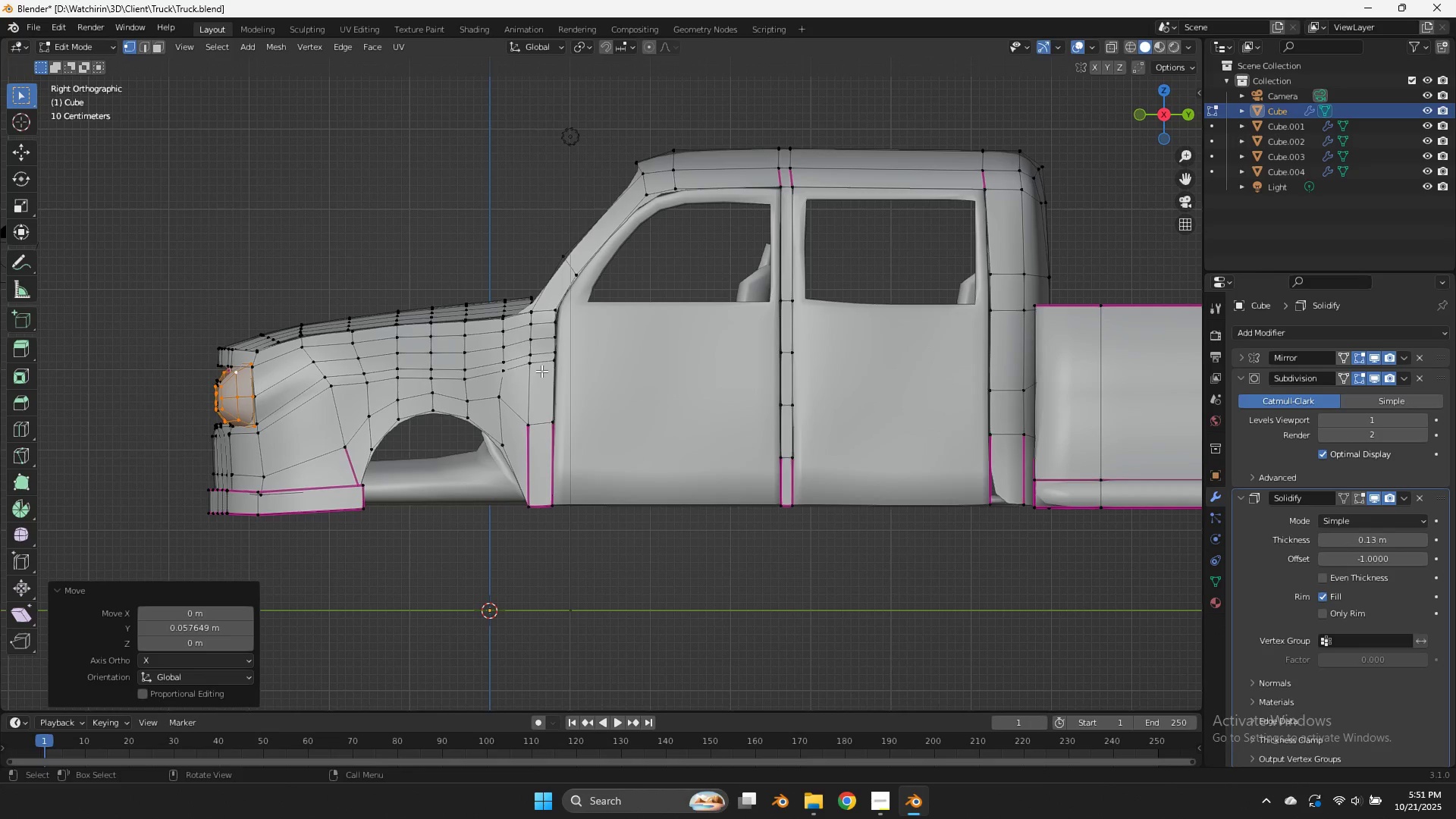 
left_click([541, 371])
 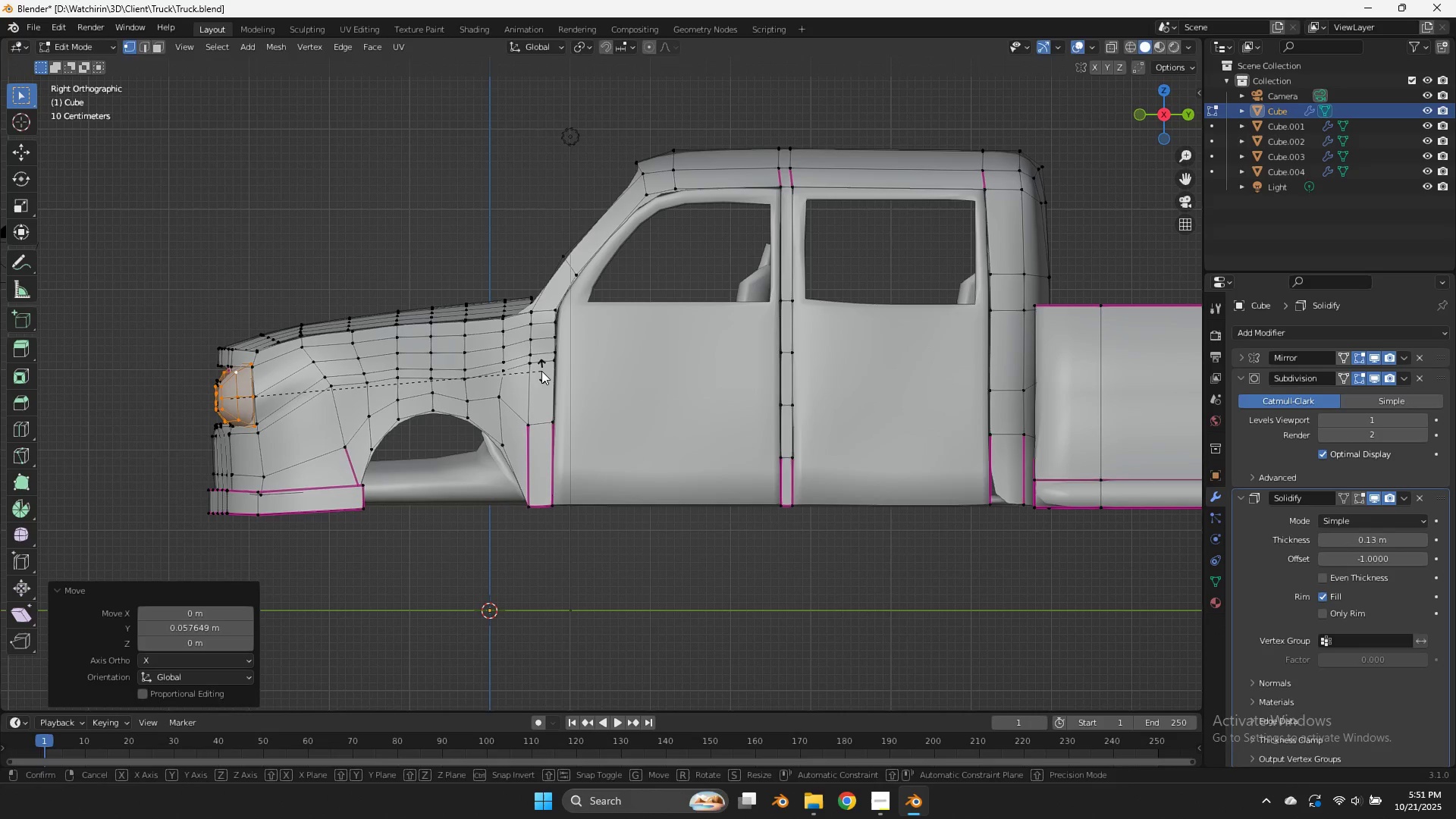 
type(rz)
 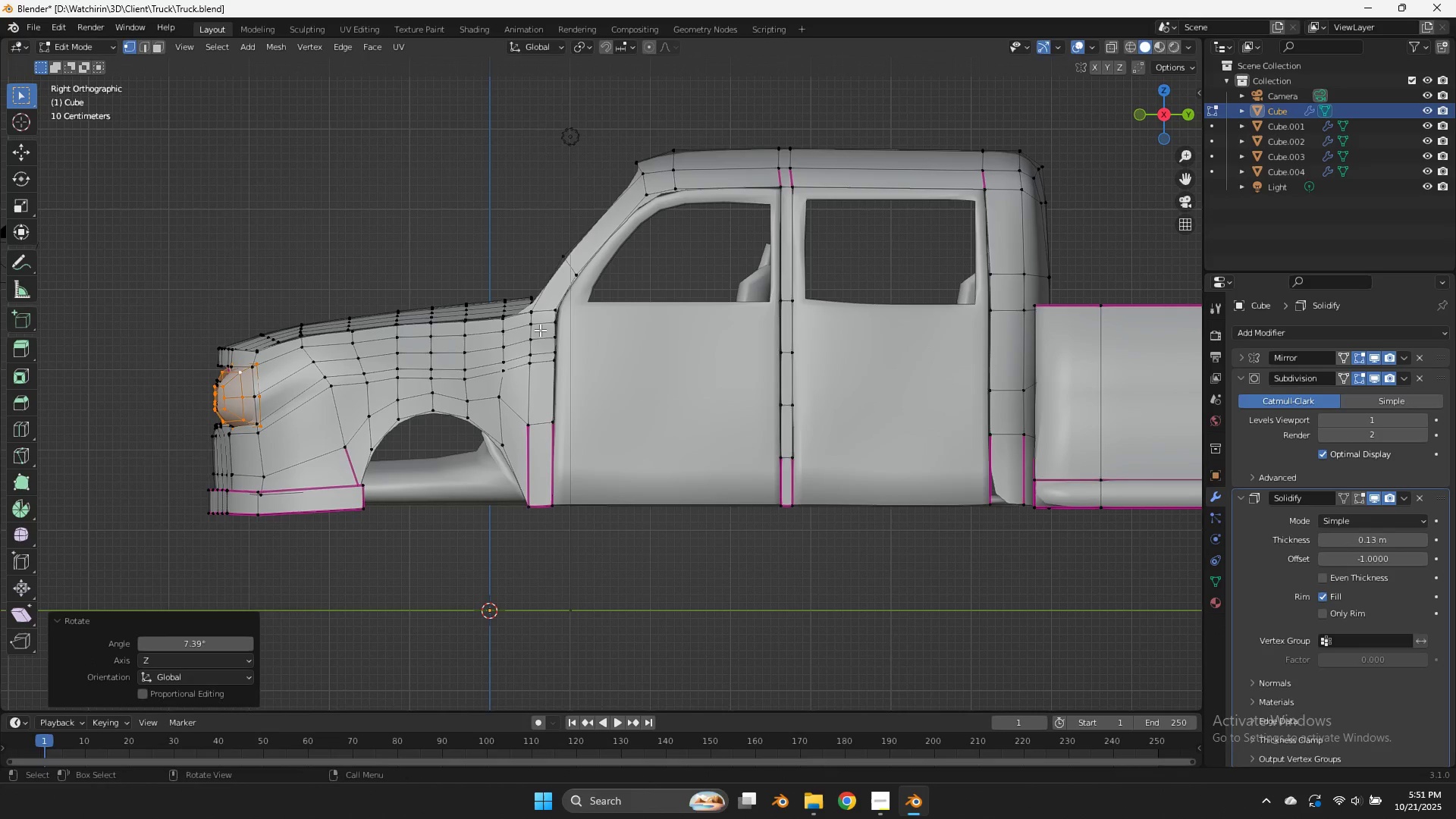 
key(Control+ControlLeft)
 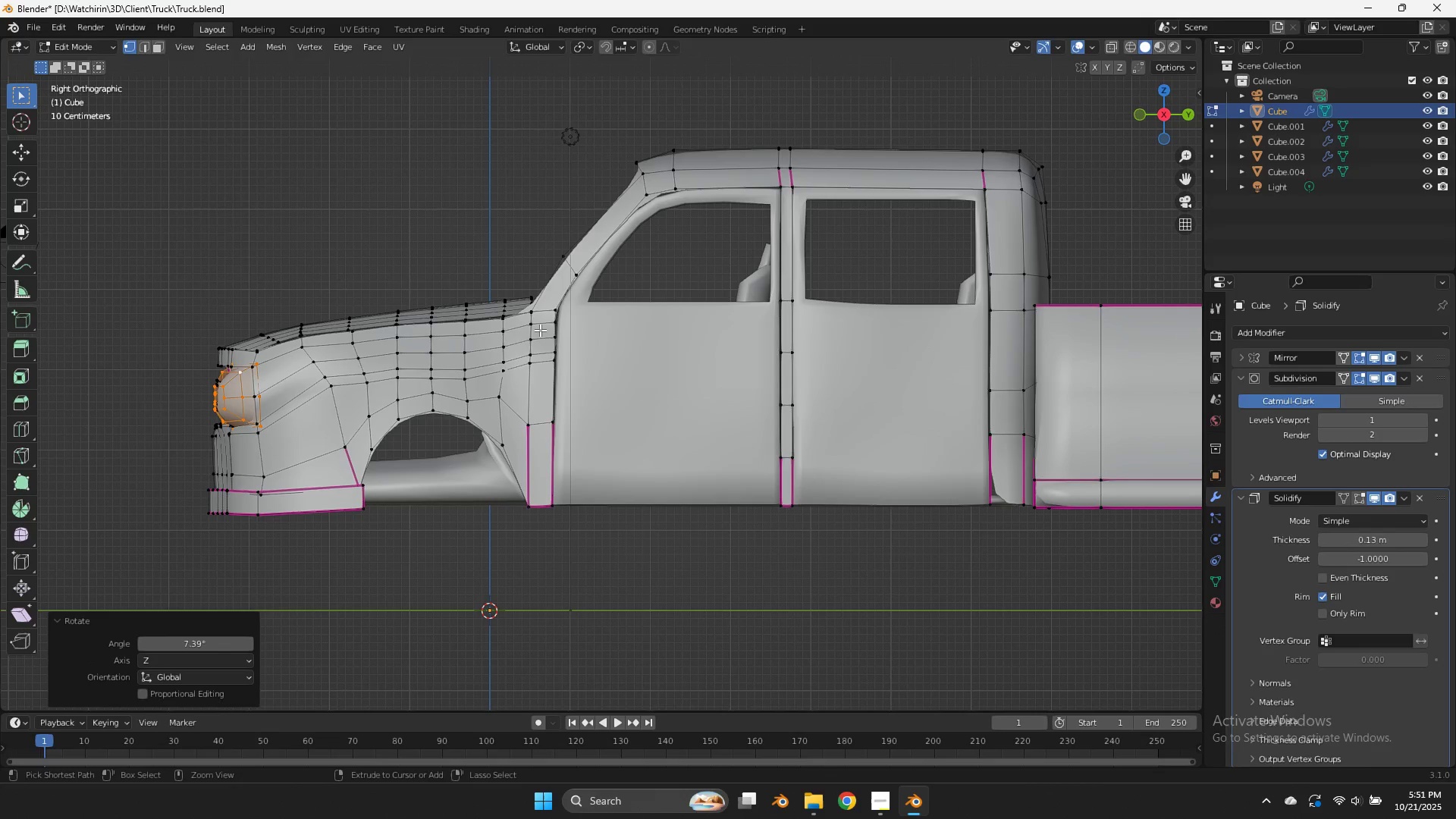 
left_click([540, 330])
 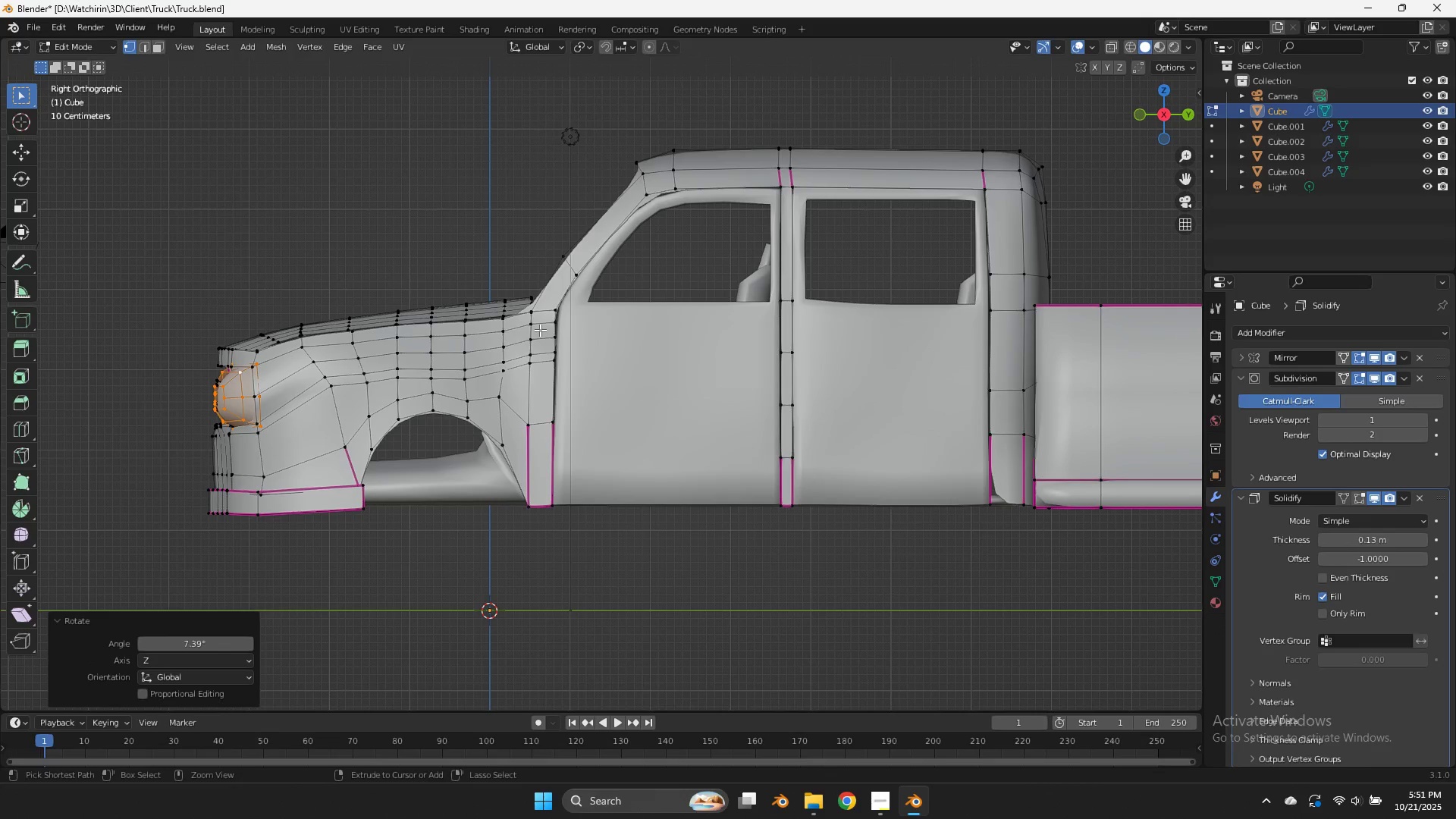 
key(Control+S)
 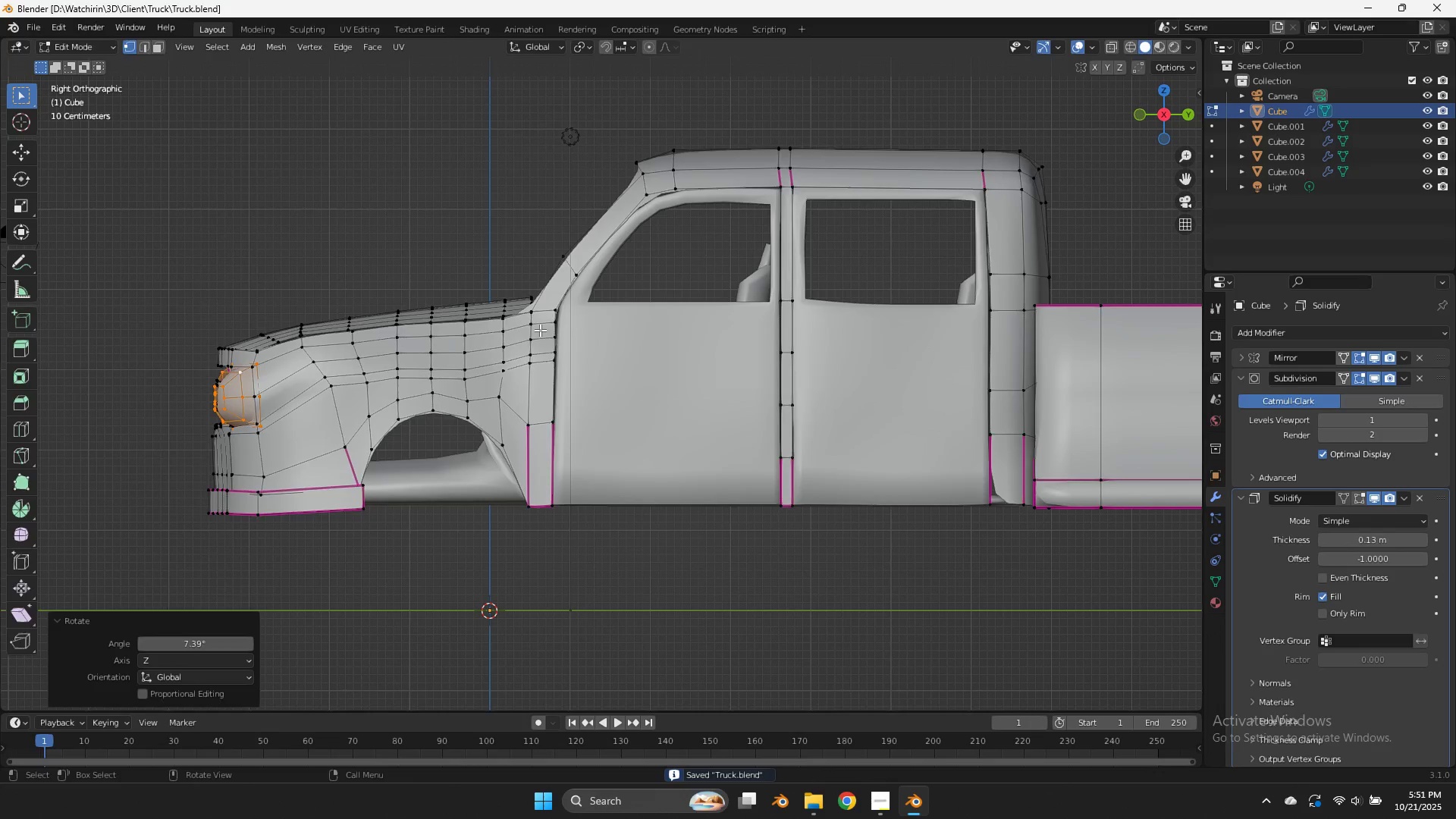 
key(Tab)
 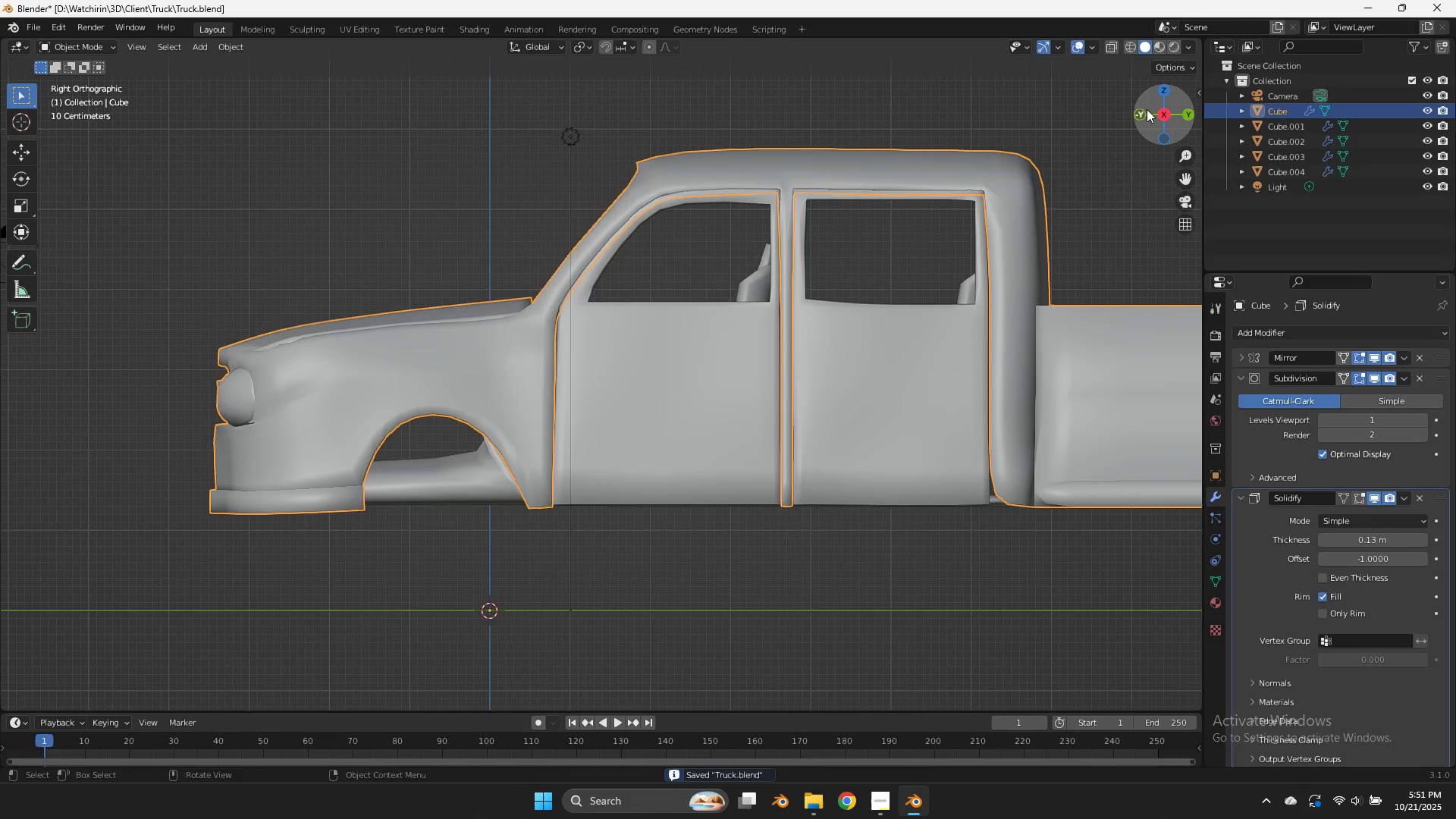 
left_click_drag(start_coordinate=[1156, 111], to_coordinate=[186, 190])
 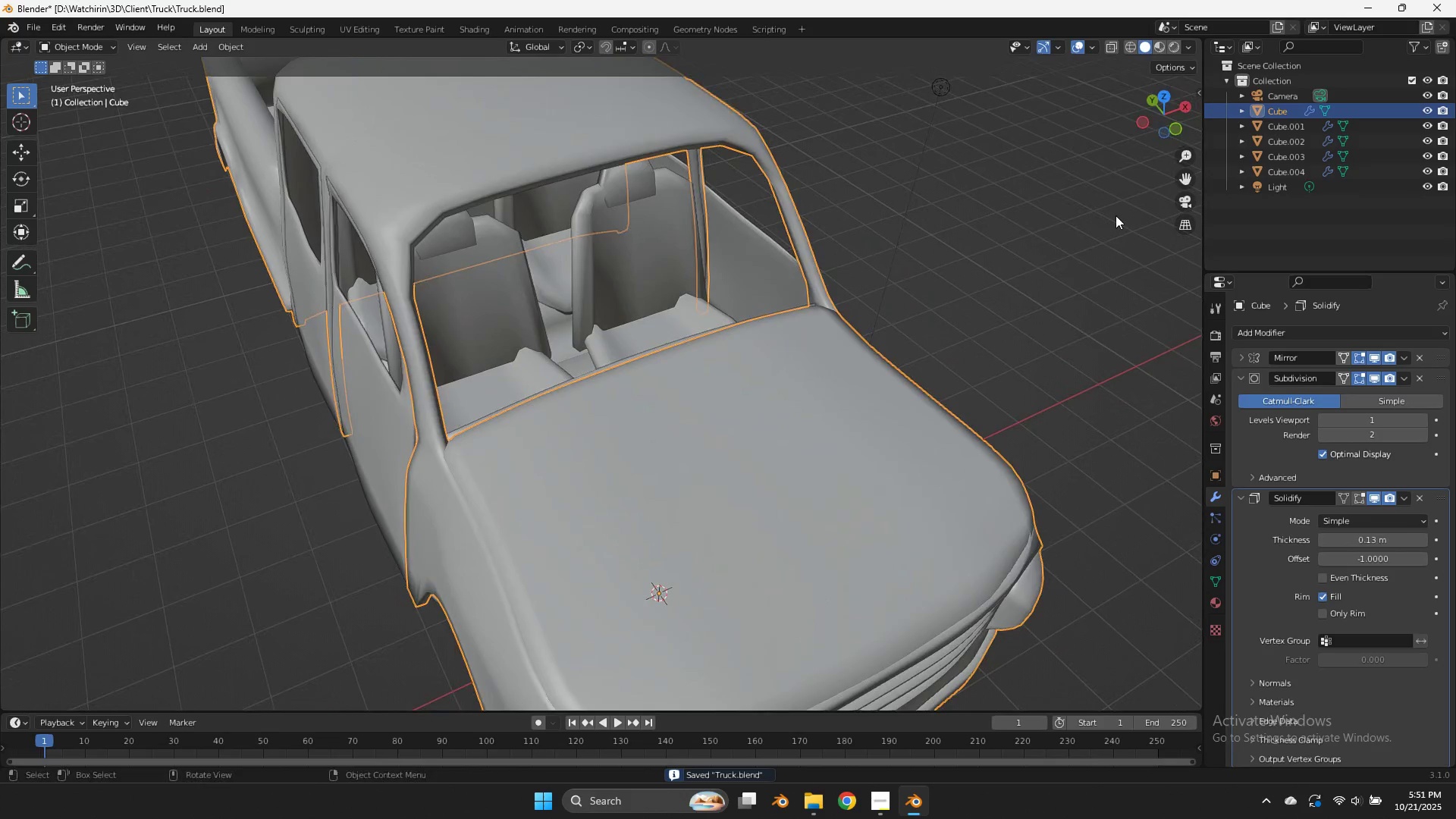 
key(Tab)
type(sy)
 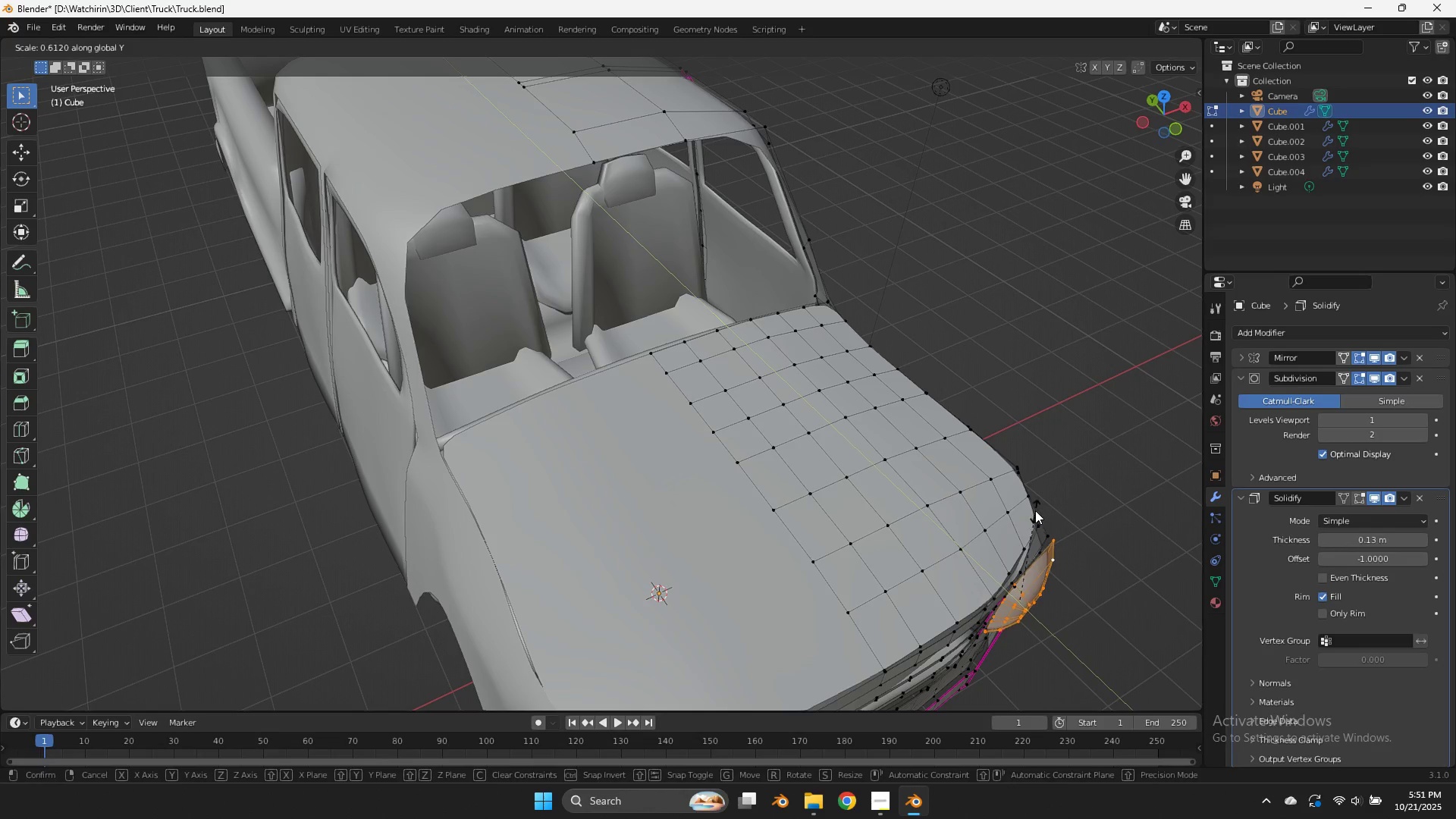 
left_click([1035, 510])
 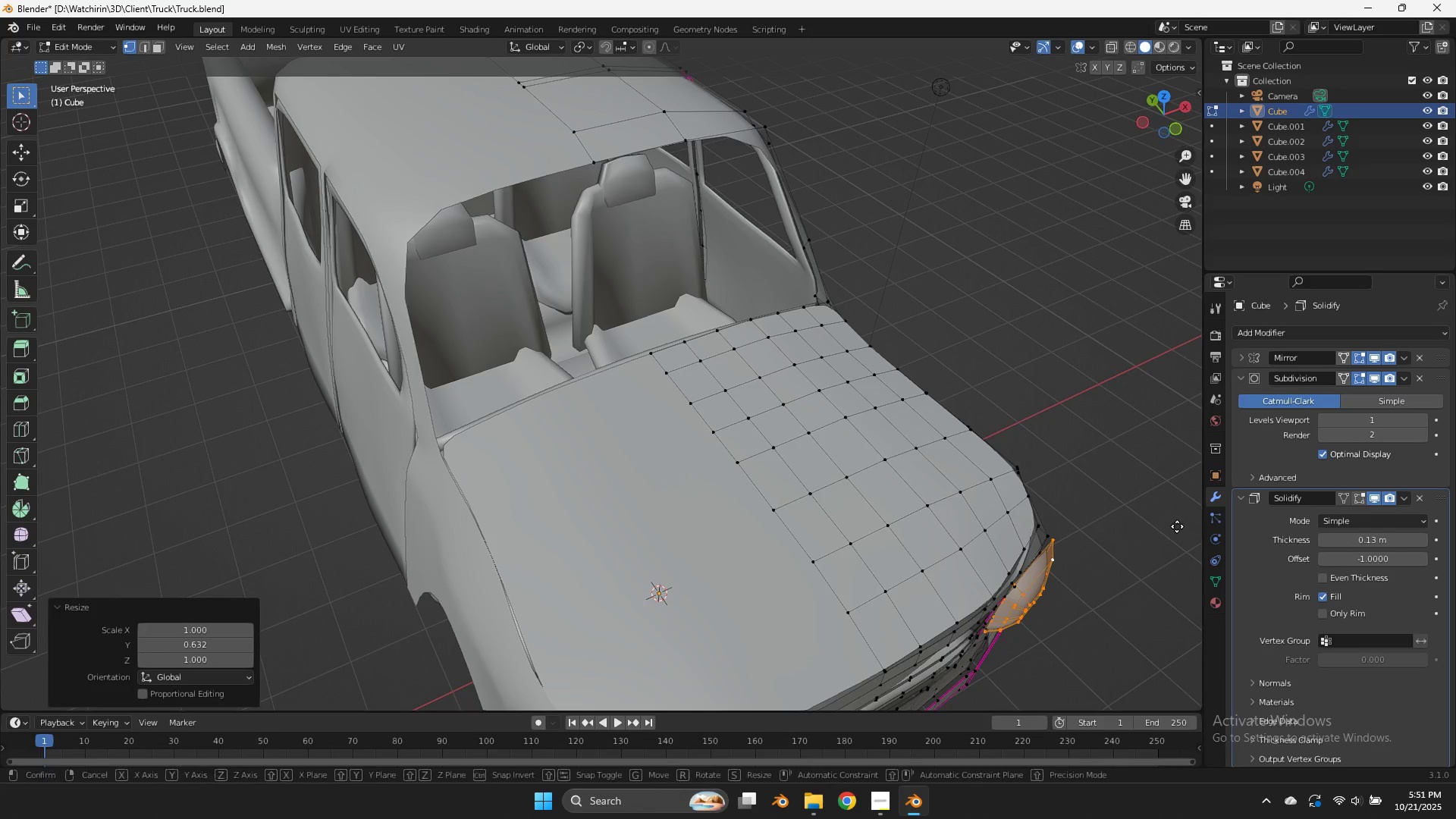 
type(gy)
 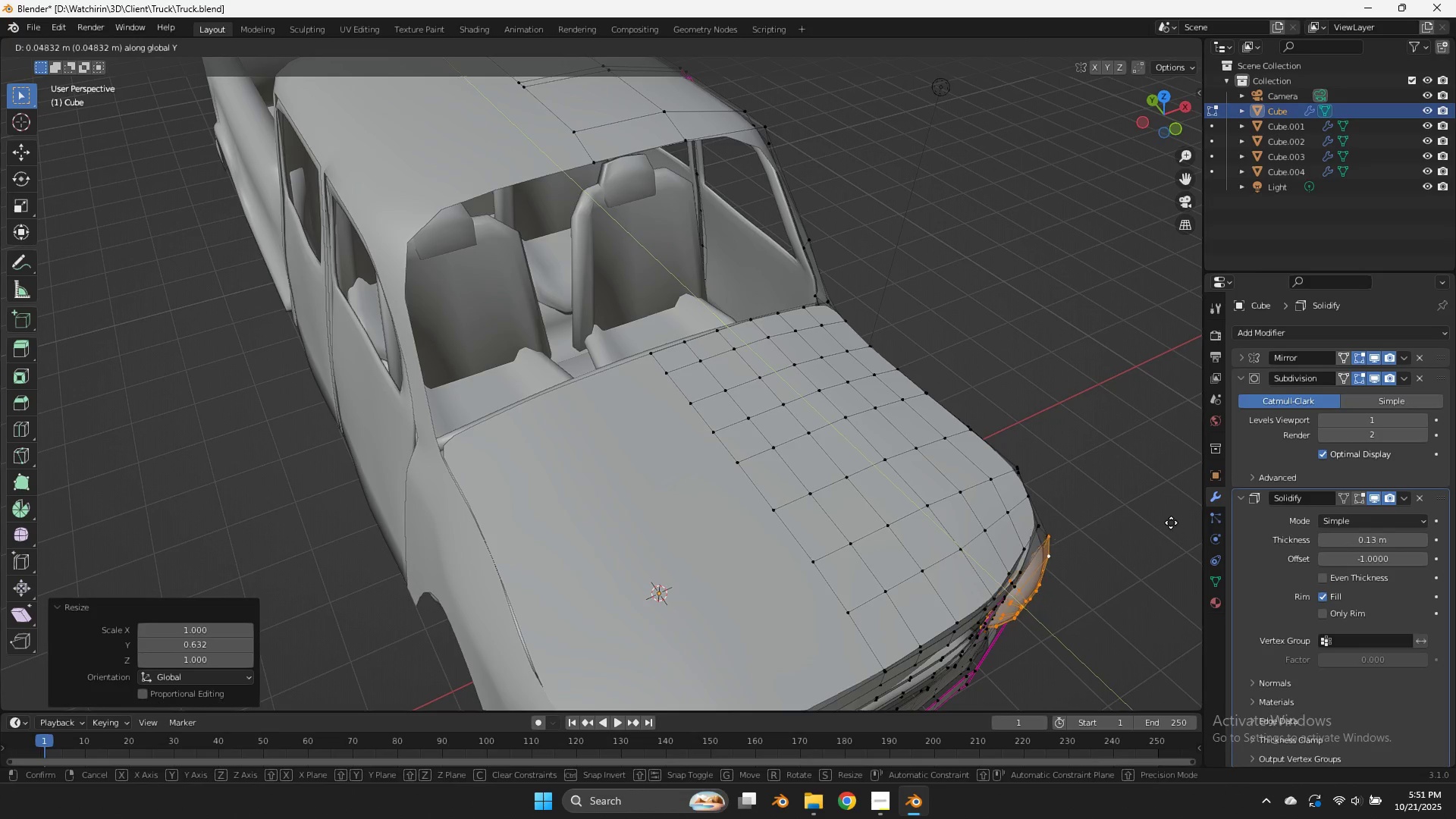 
hold_key(key=ShiftLeft, duration=0.45)
 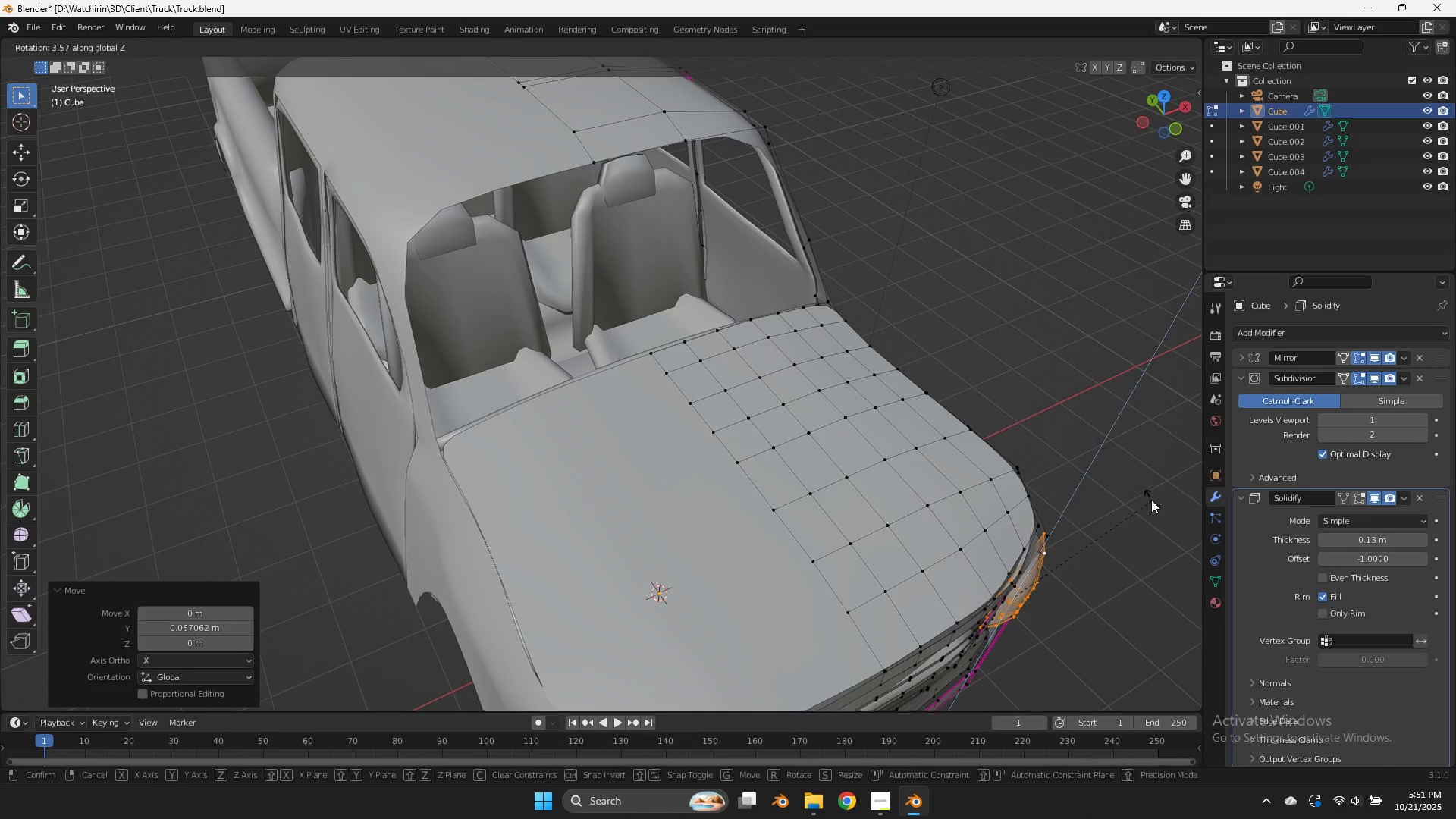 
left_click([1153, 512])
 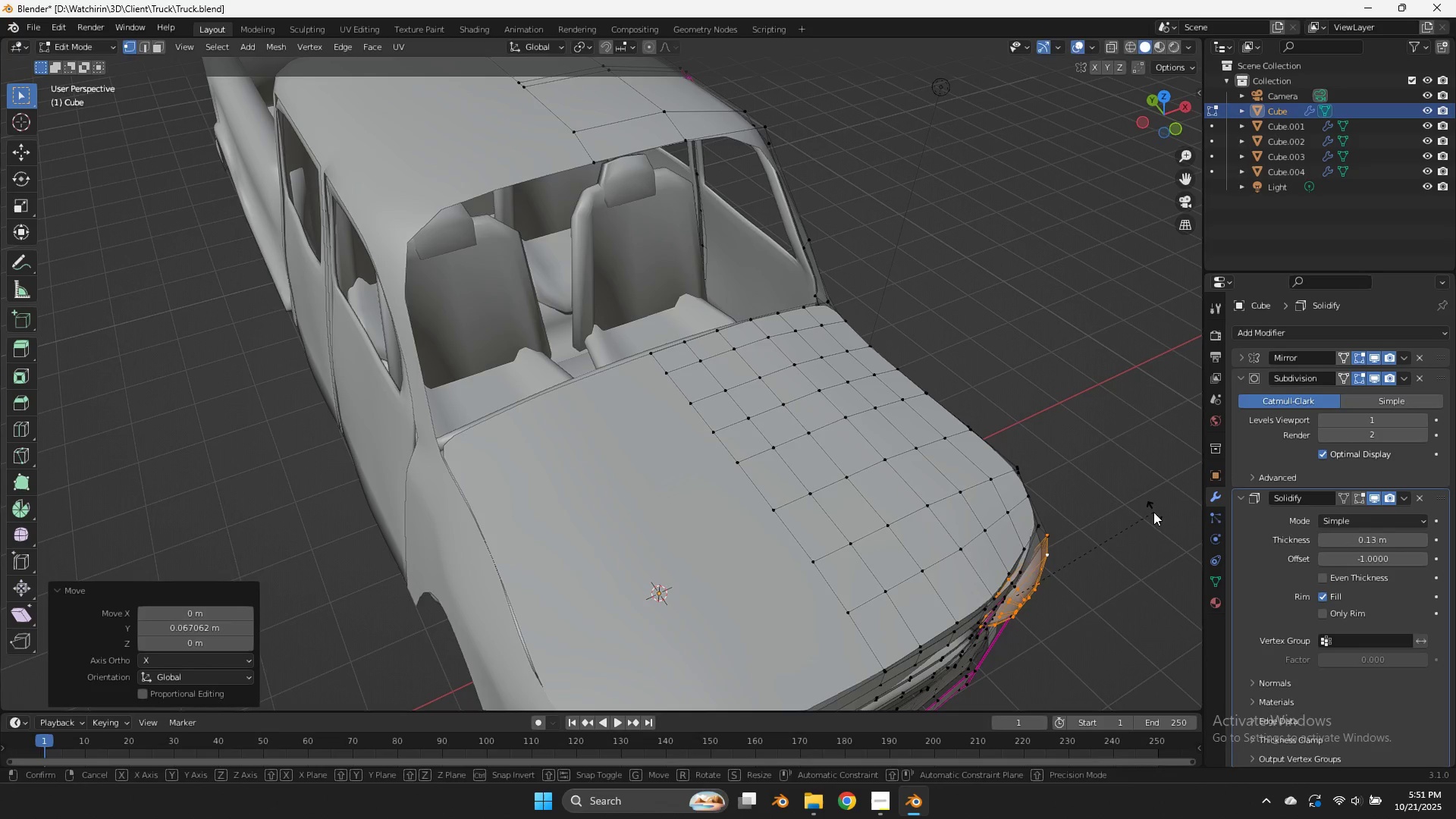 
type(rz)
 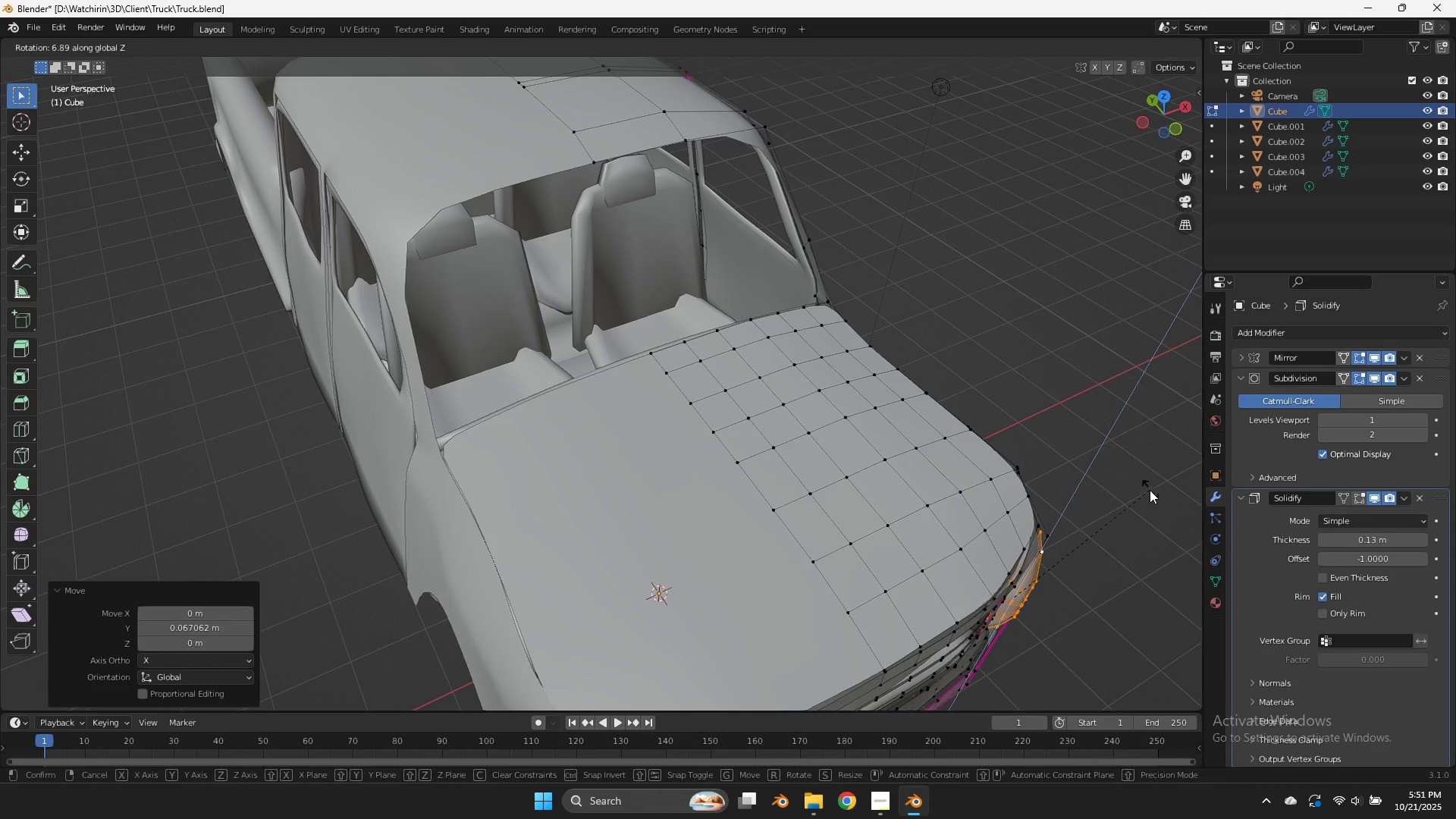 
key(Control+ControlLeft)
 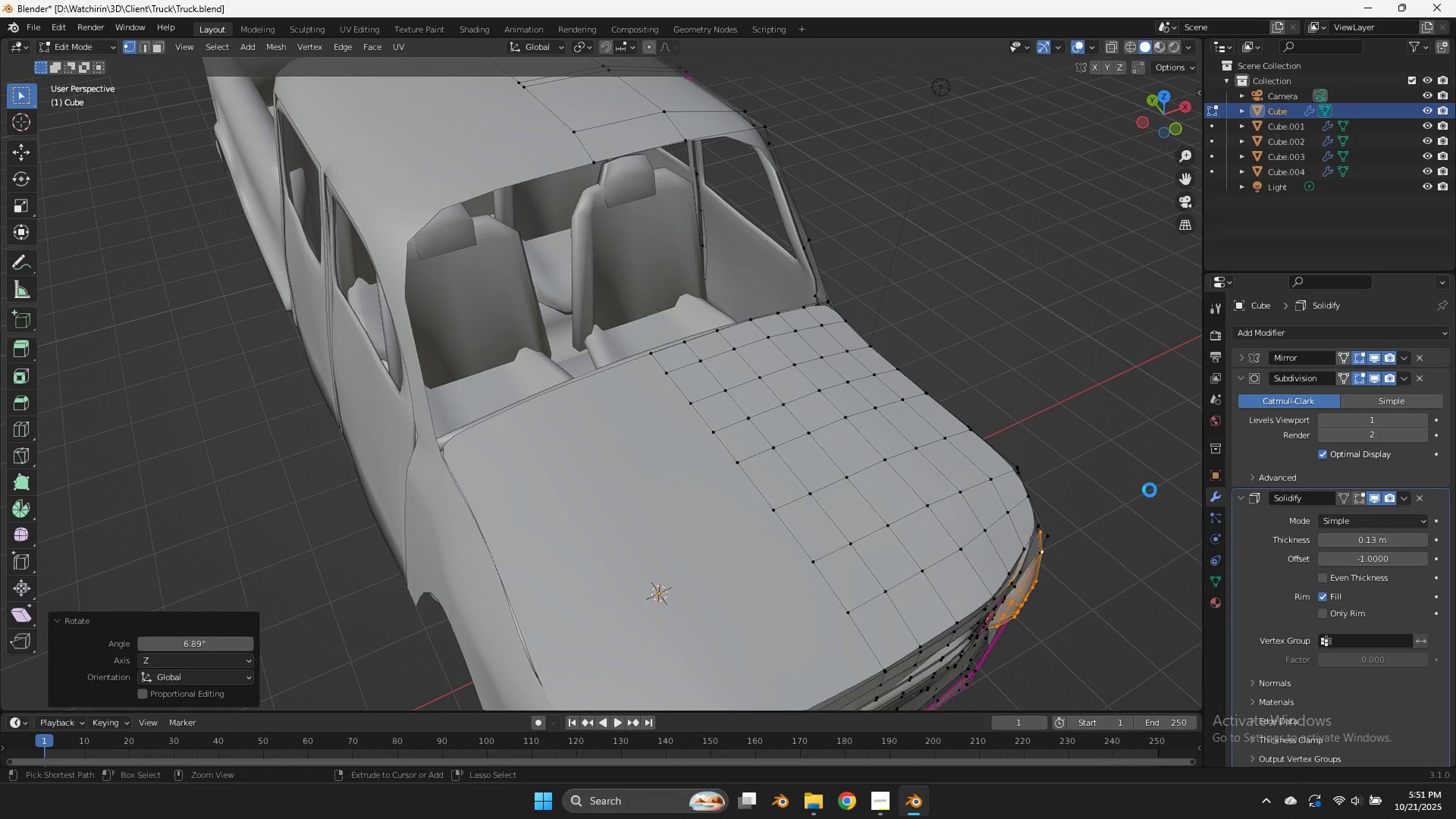 
left_click([1150, 490])
 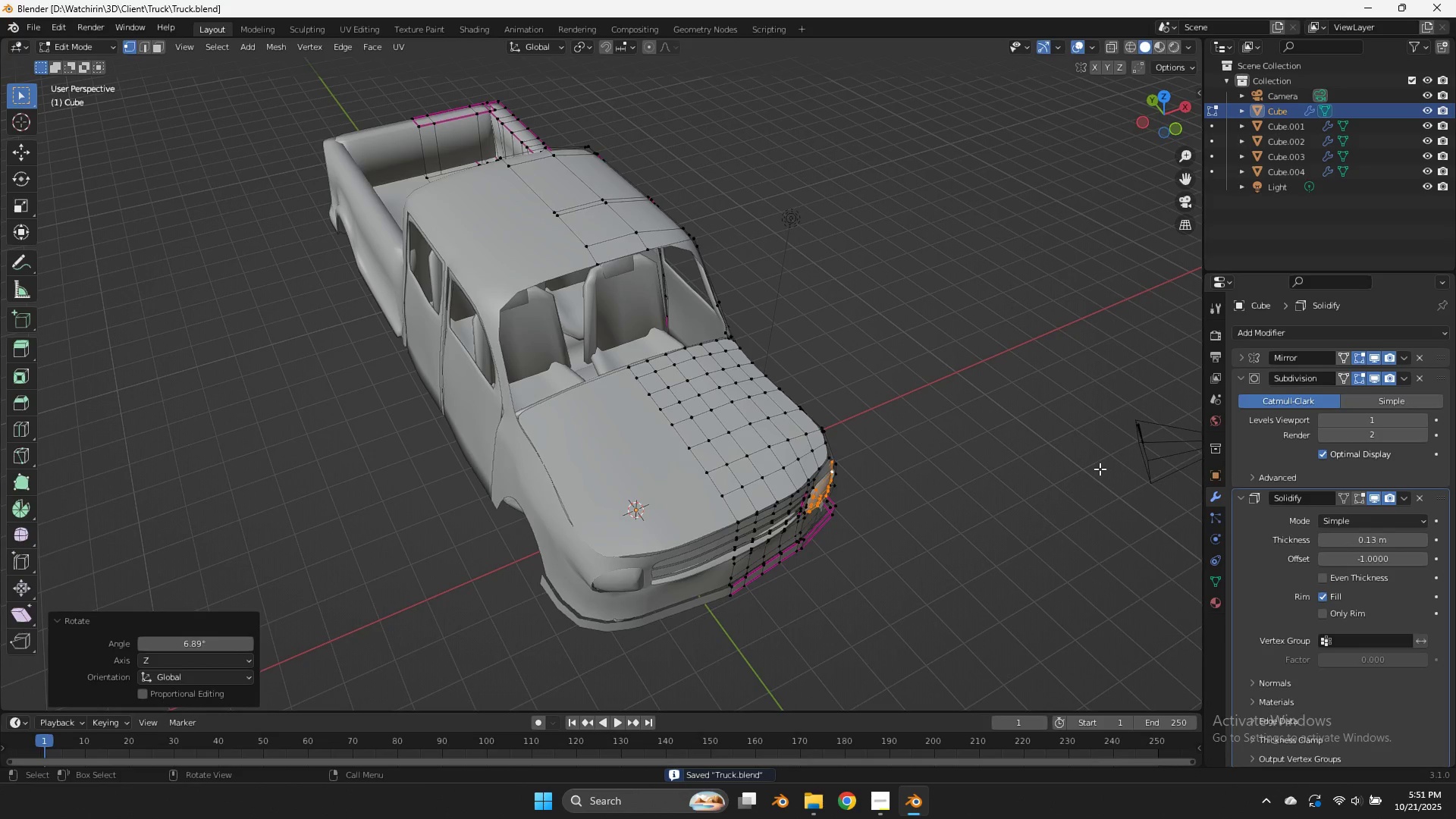 
key(Control+S)
 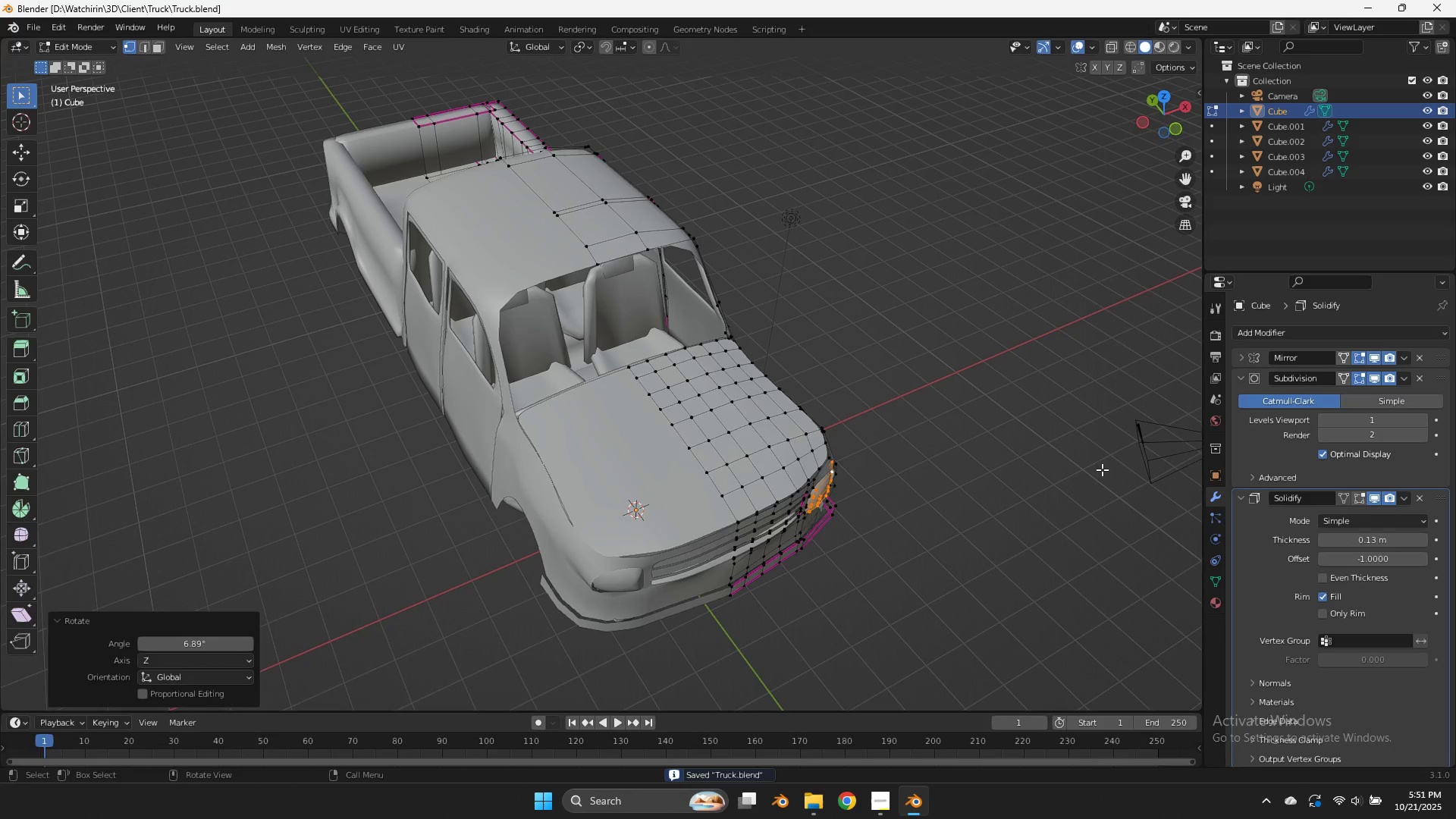 
scroll: coordinate [1103, 470], scroll_direction: down, amount: 3.0
 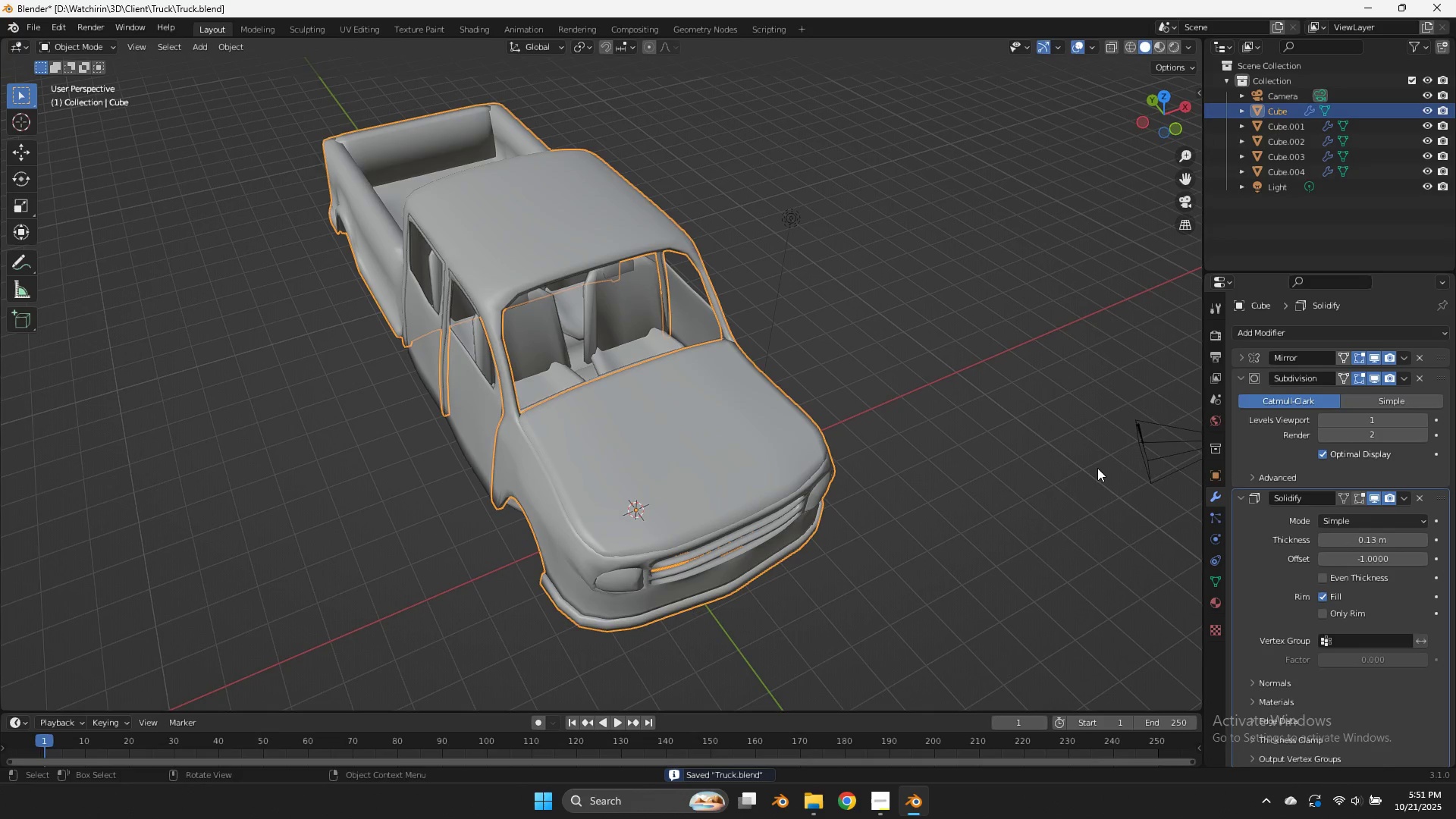 
key(Tab)
 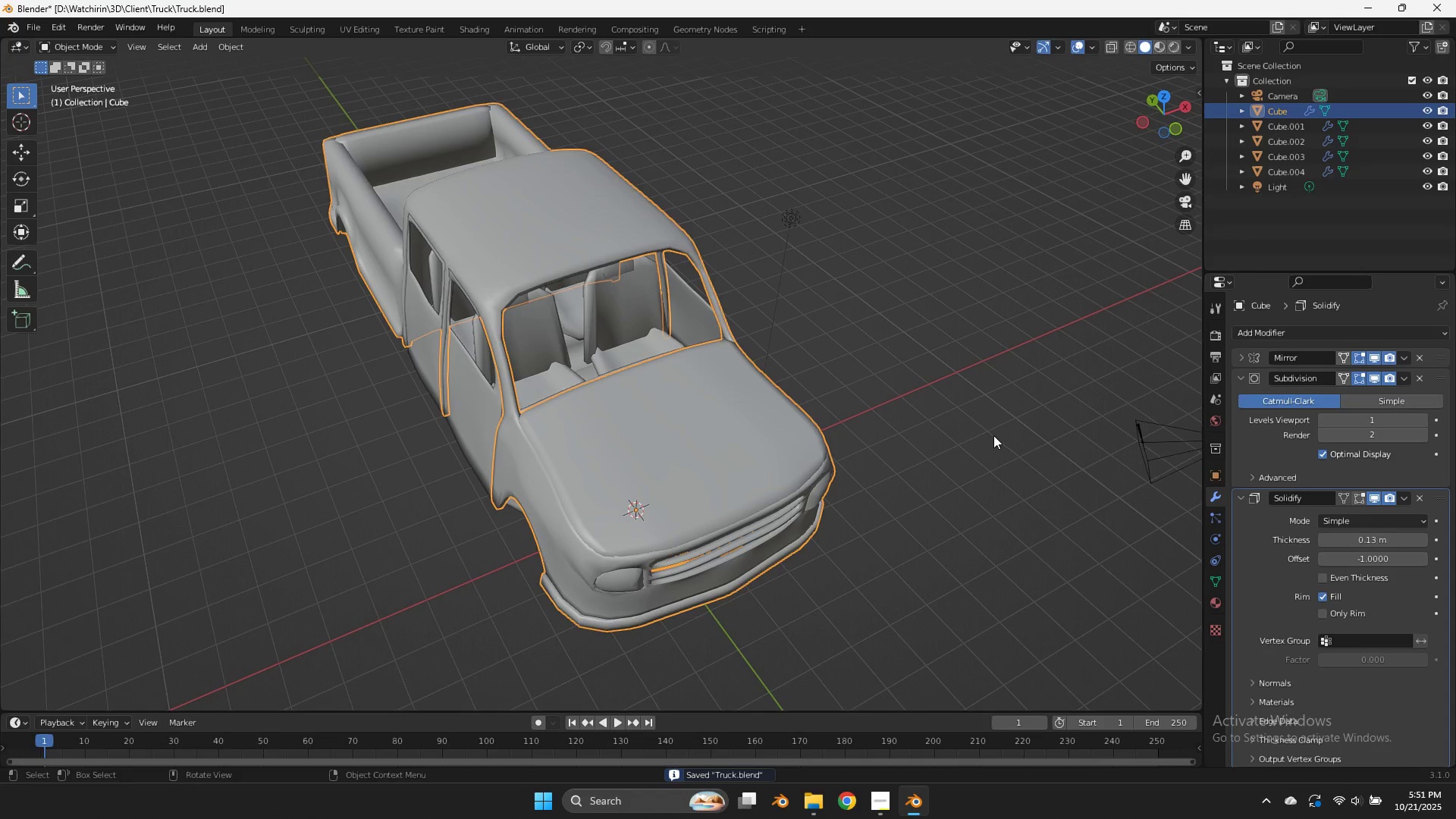 
left_click([993, 435])
 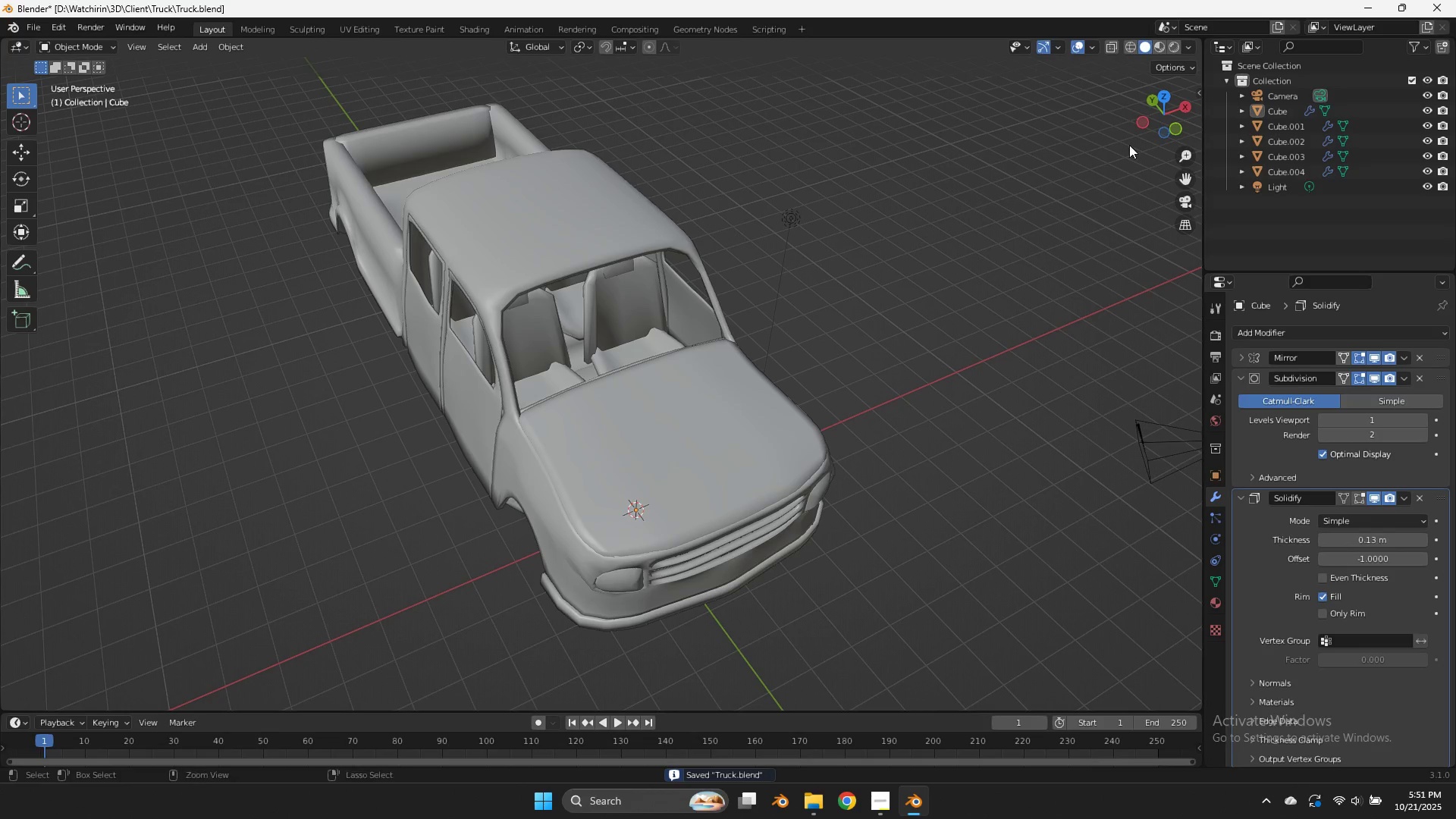 
key(Control+ControlLeft)
 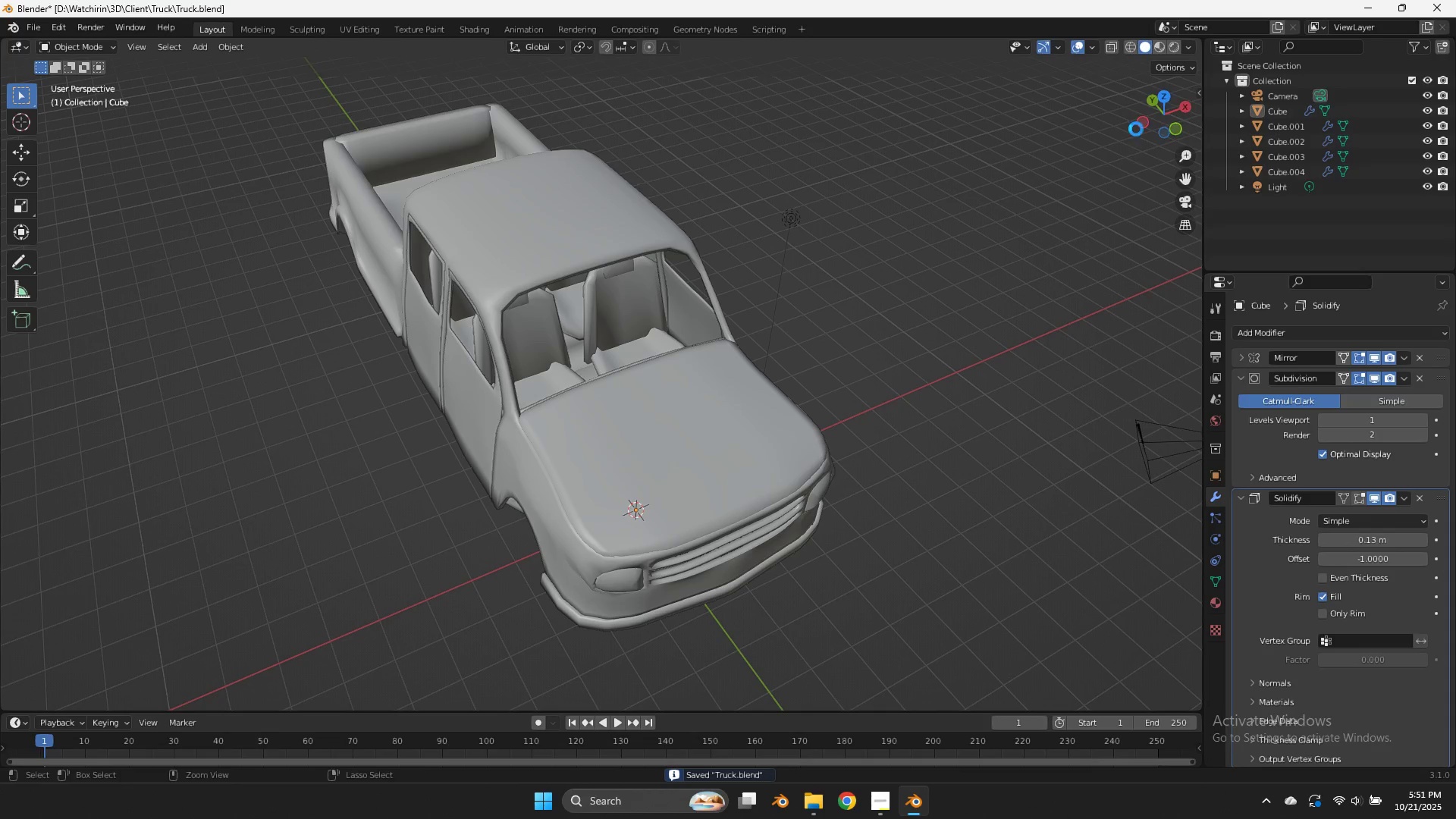 
key(Control+S)
 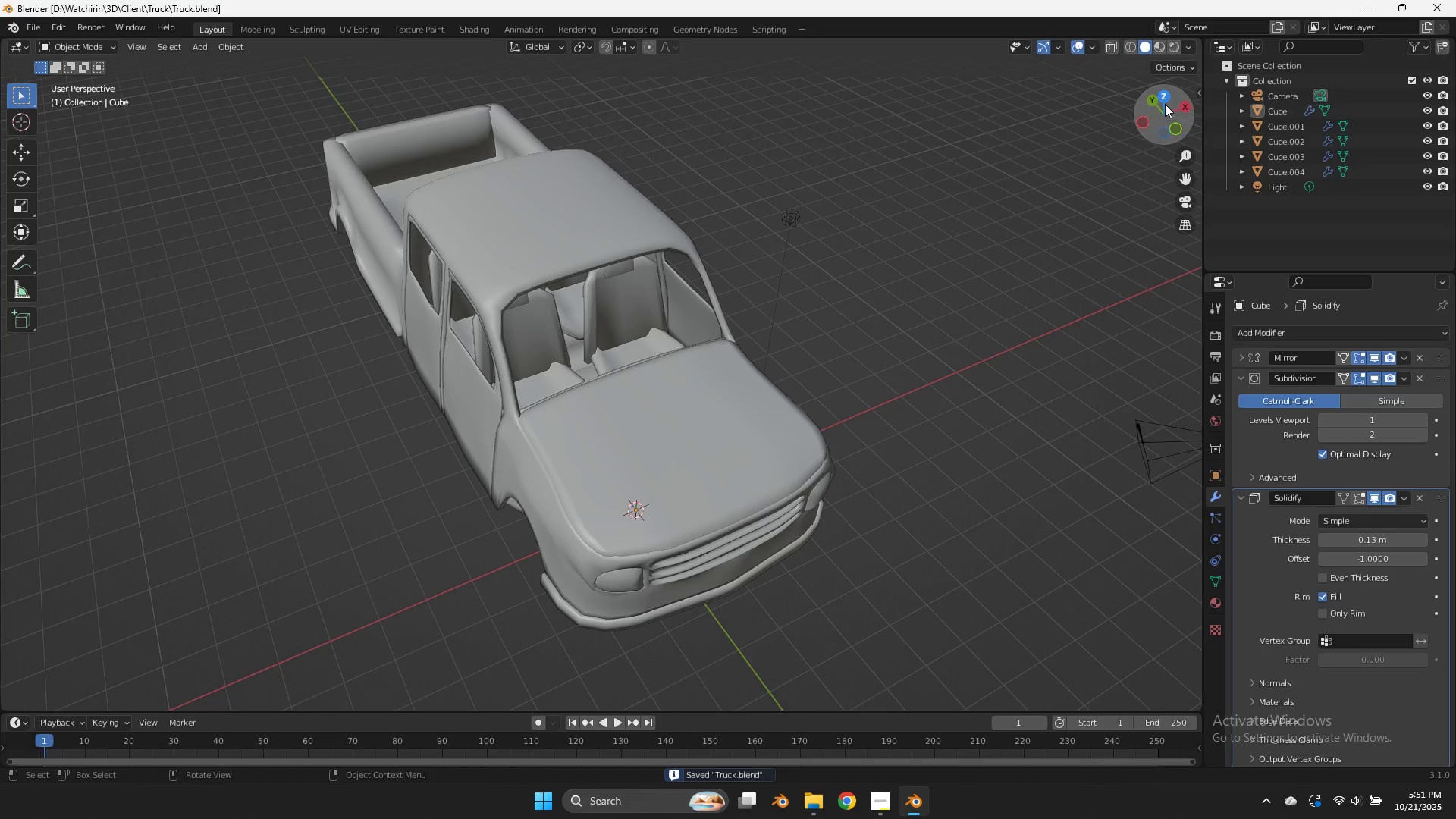 
left_click_drag(start_coordinate=[1170, 104], to_coordinate=[146, 98])